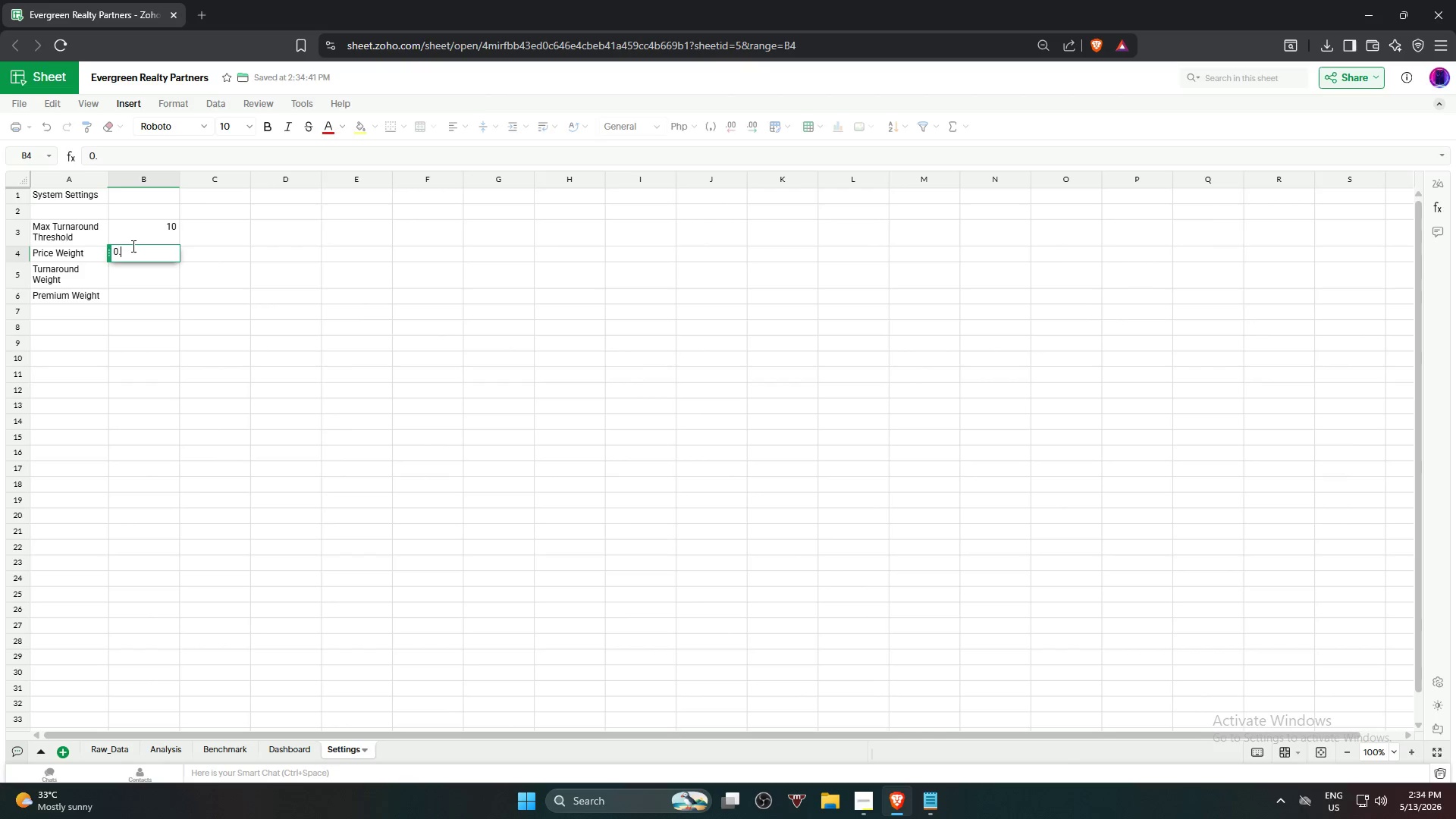 
key(Numpad4)
 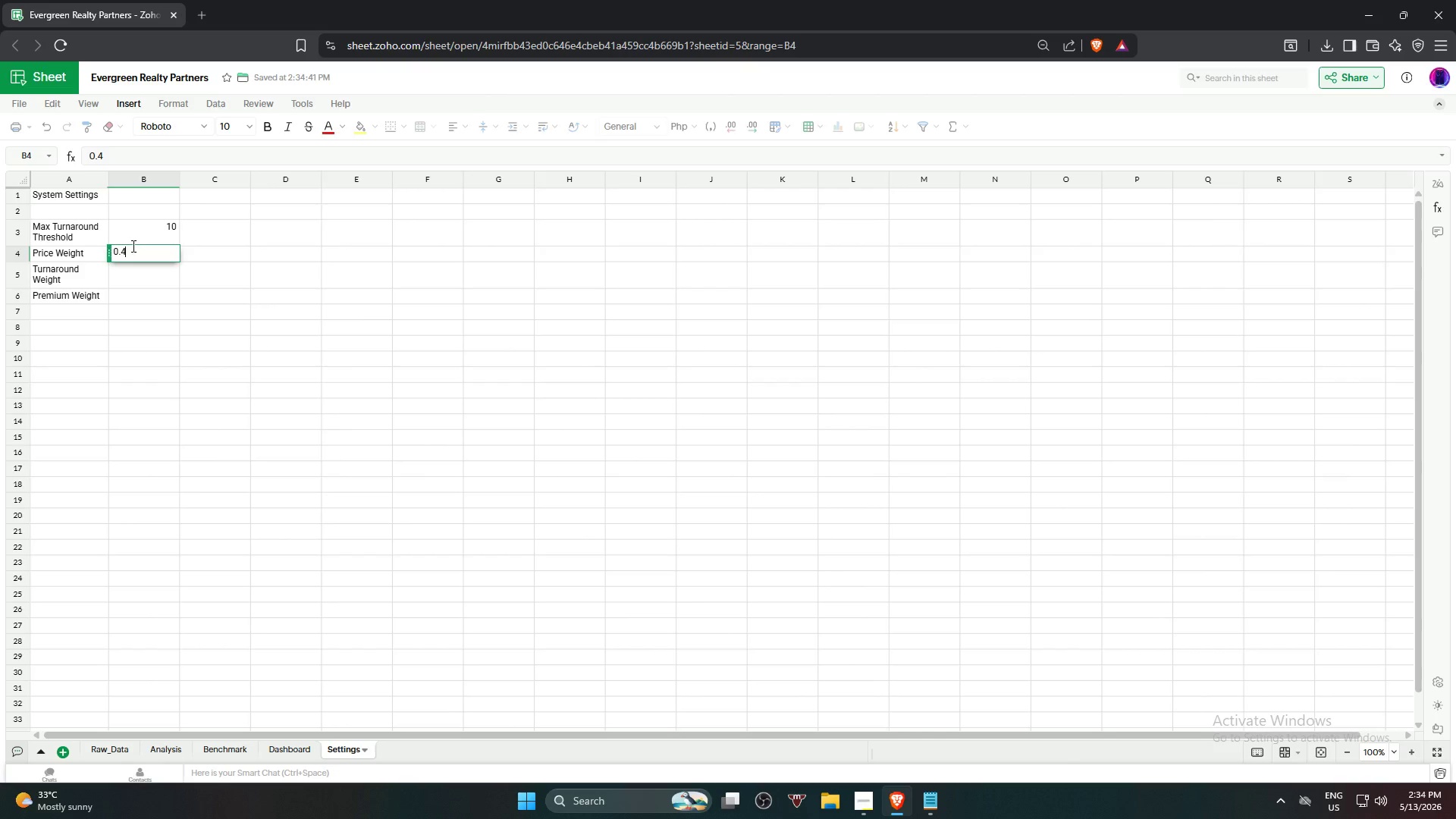 
key(NumpadEnter)
 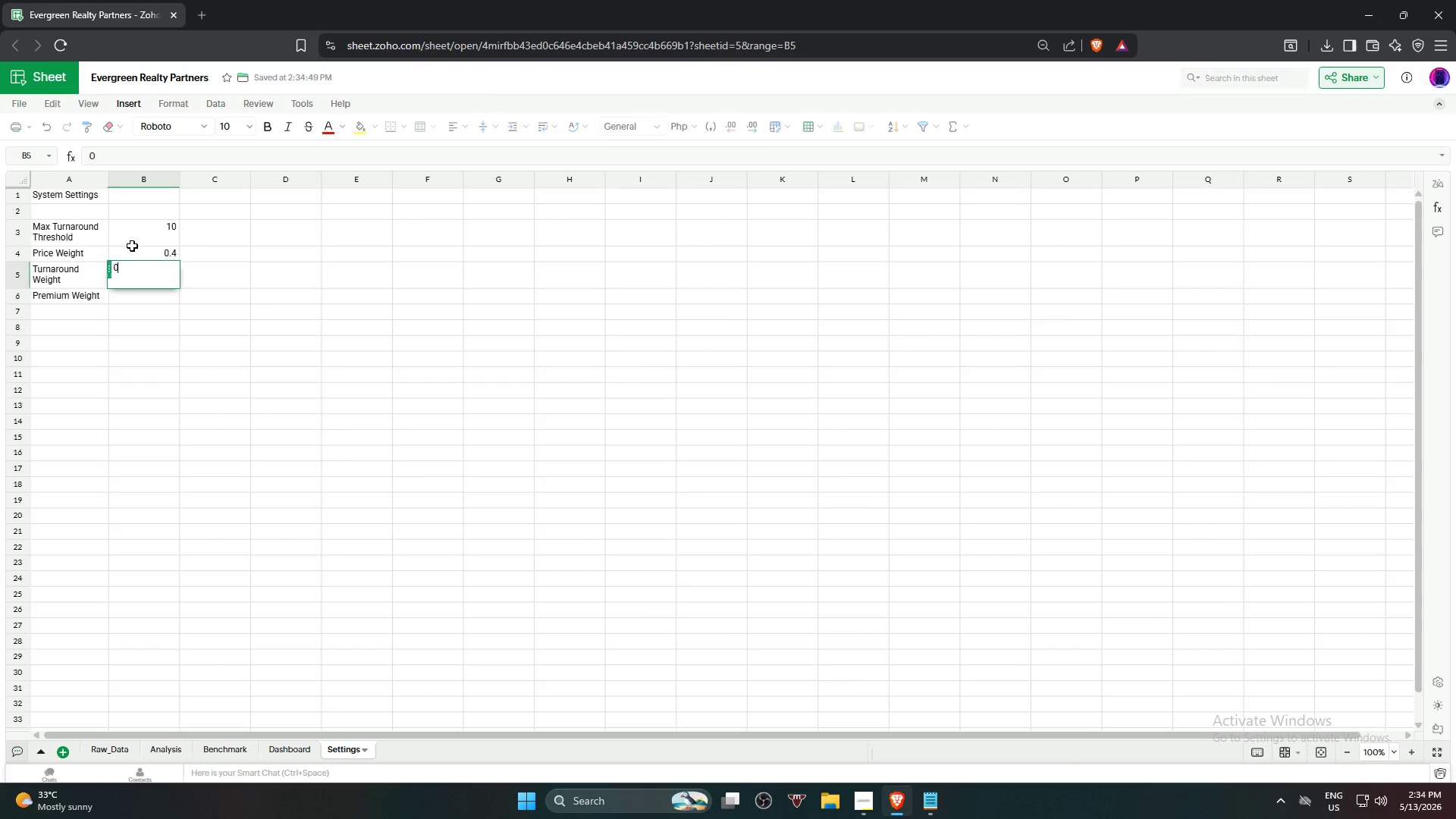 
key(Numpad0)
 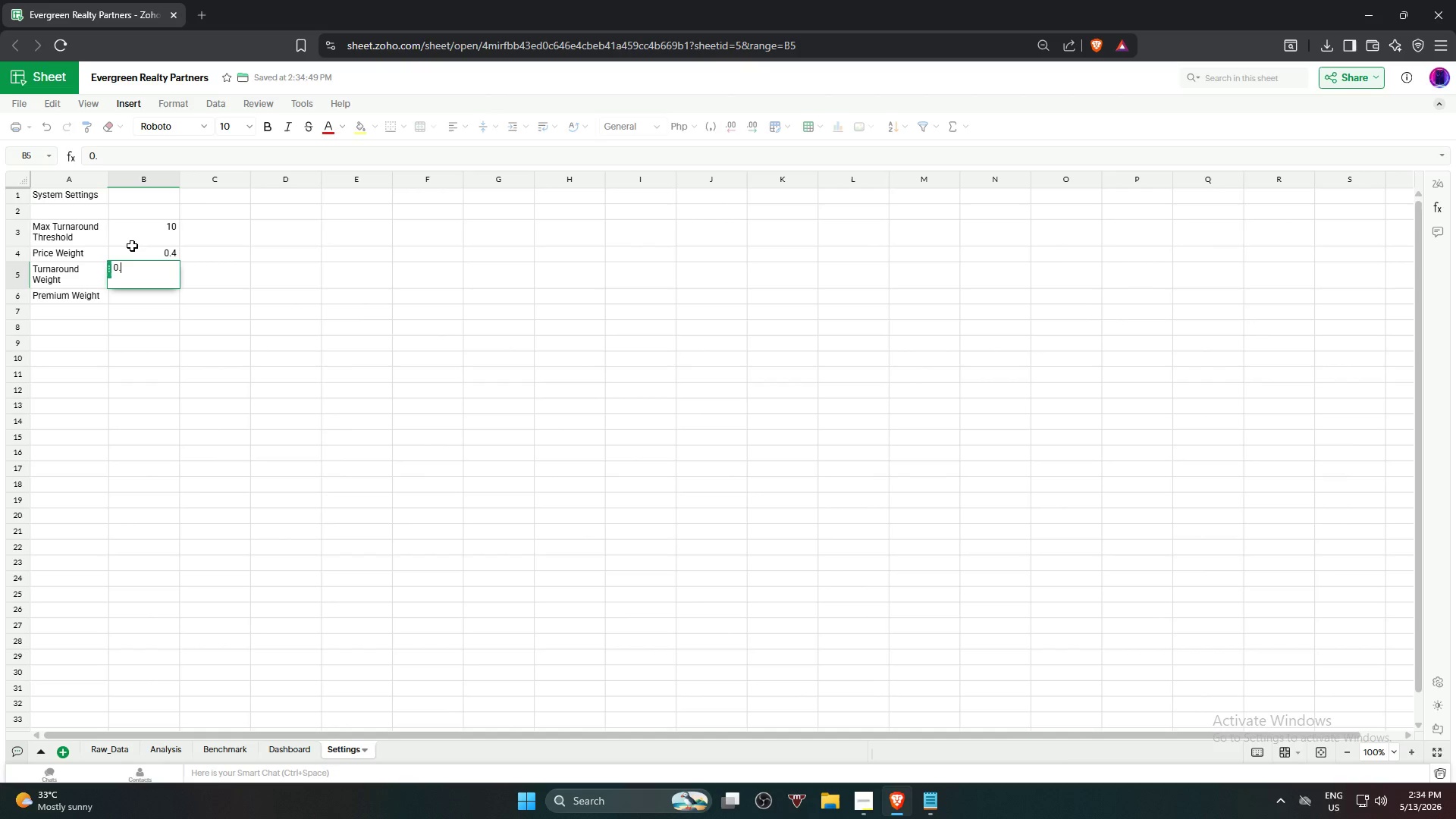 
key(NumpadDecimal)
 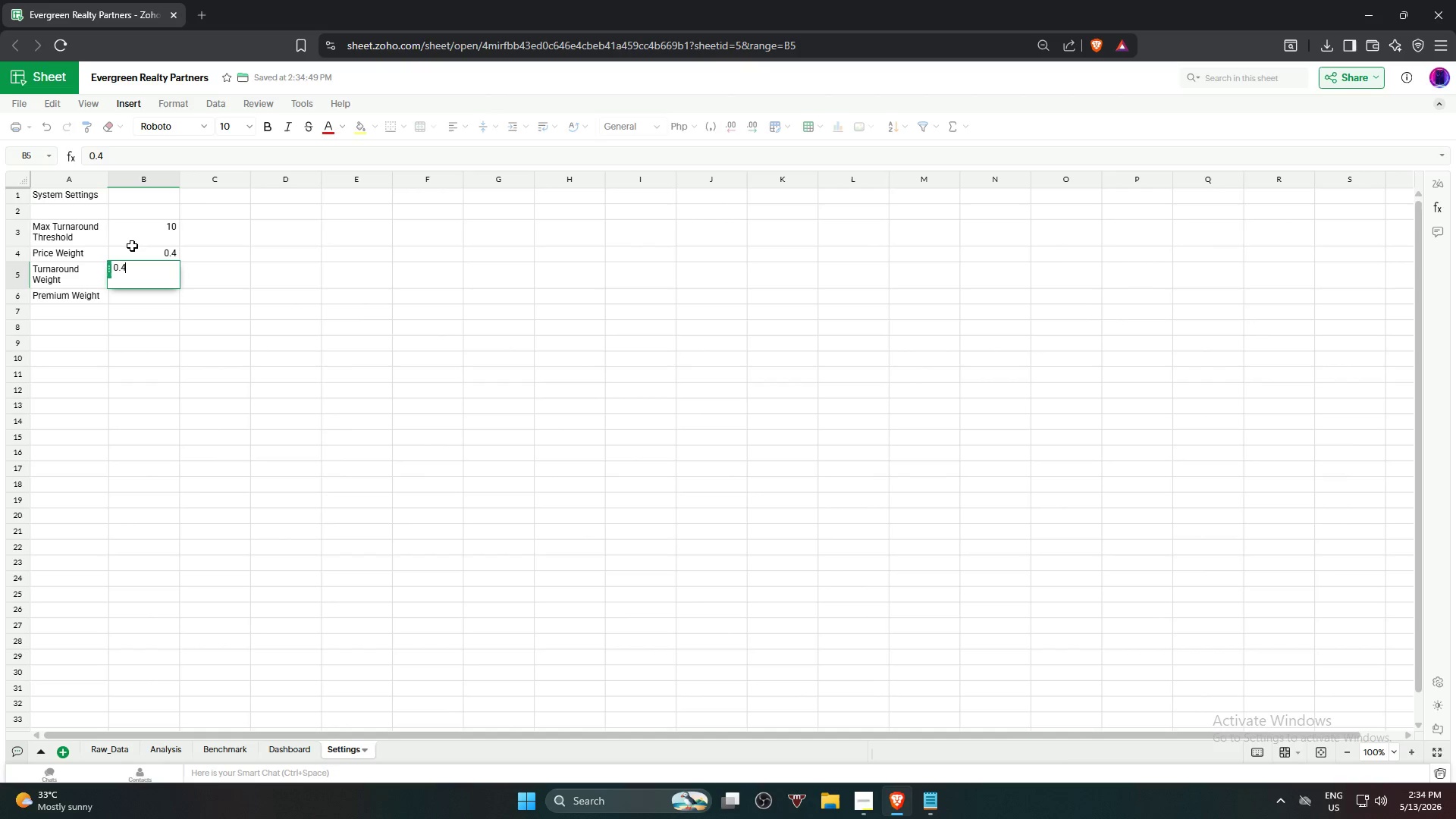 
key(Numpad4)
 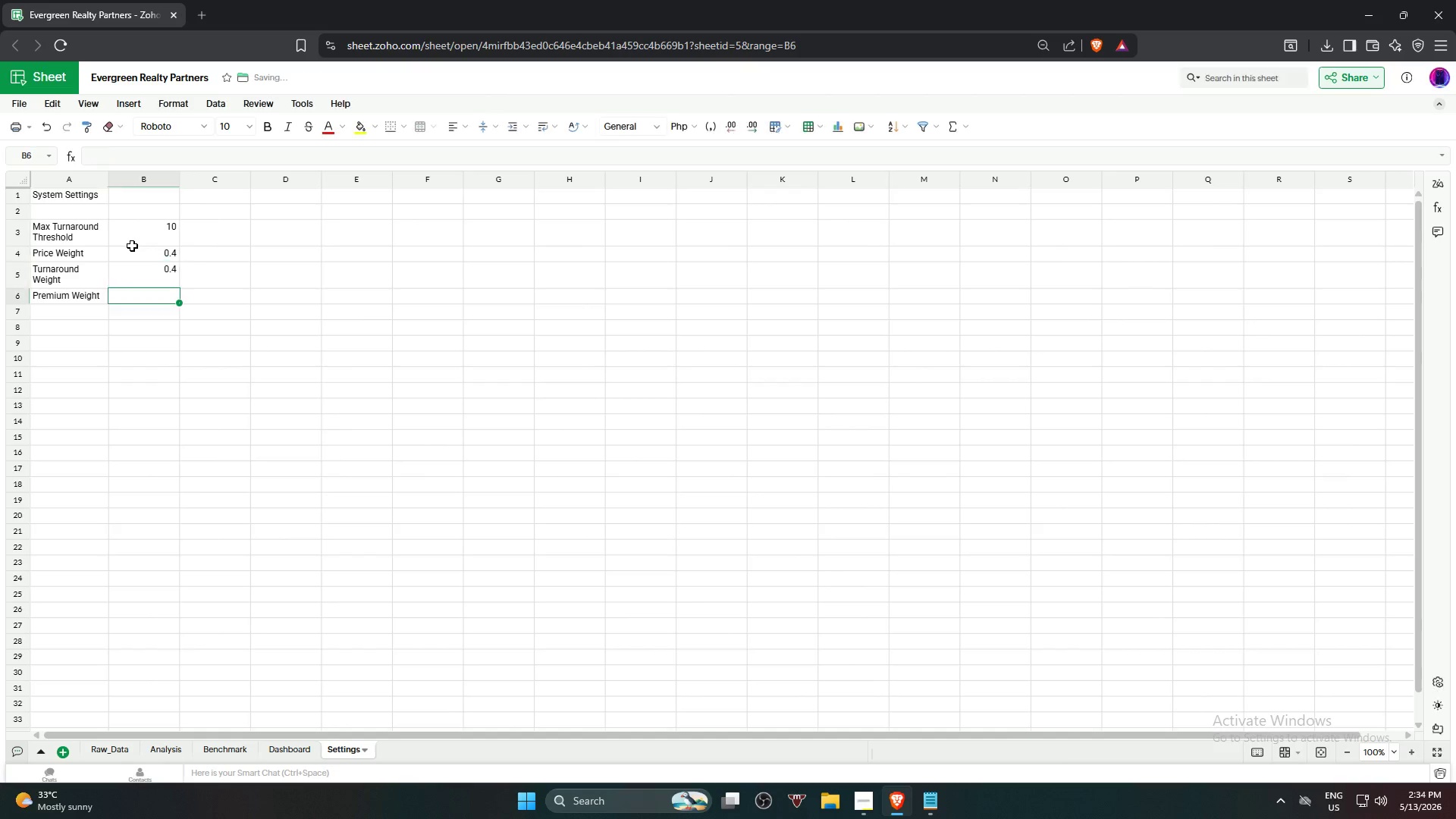 
key(NumpadEnter)
 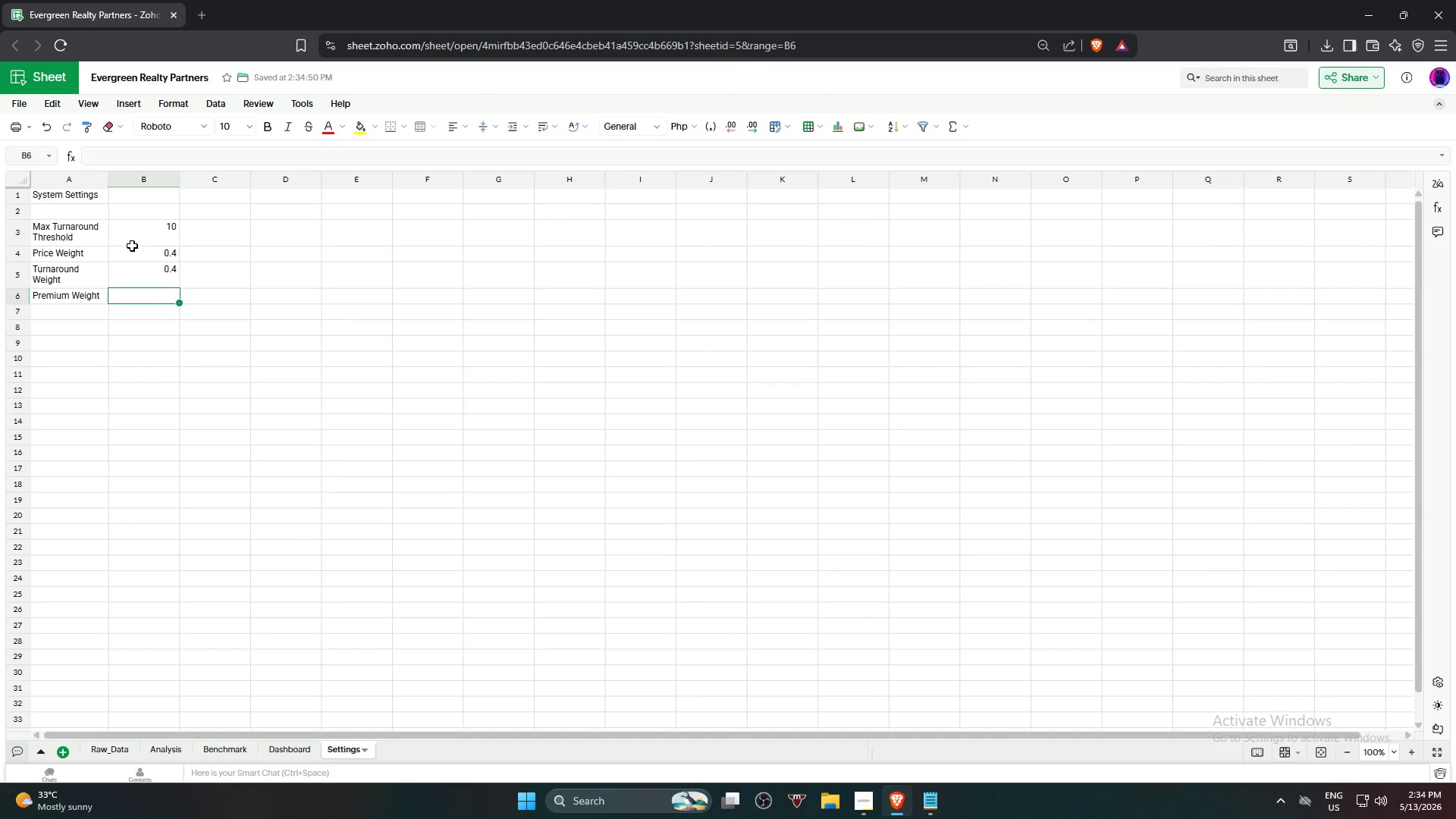 
key(Numpad0)
 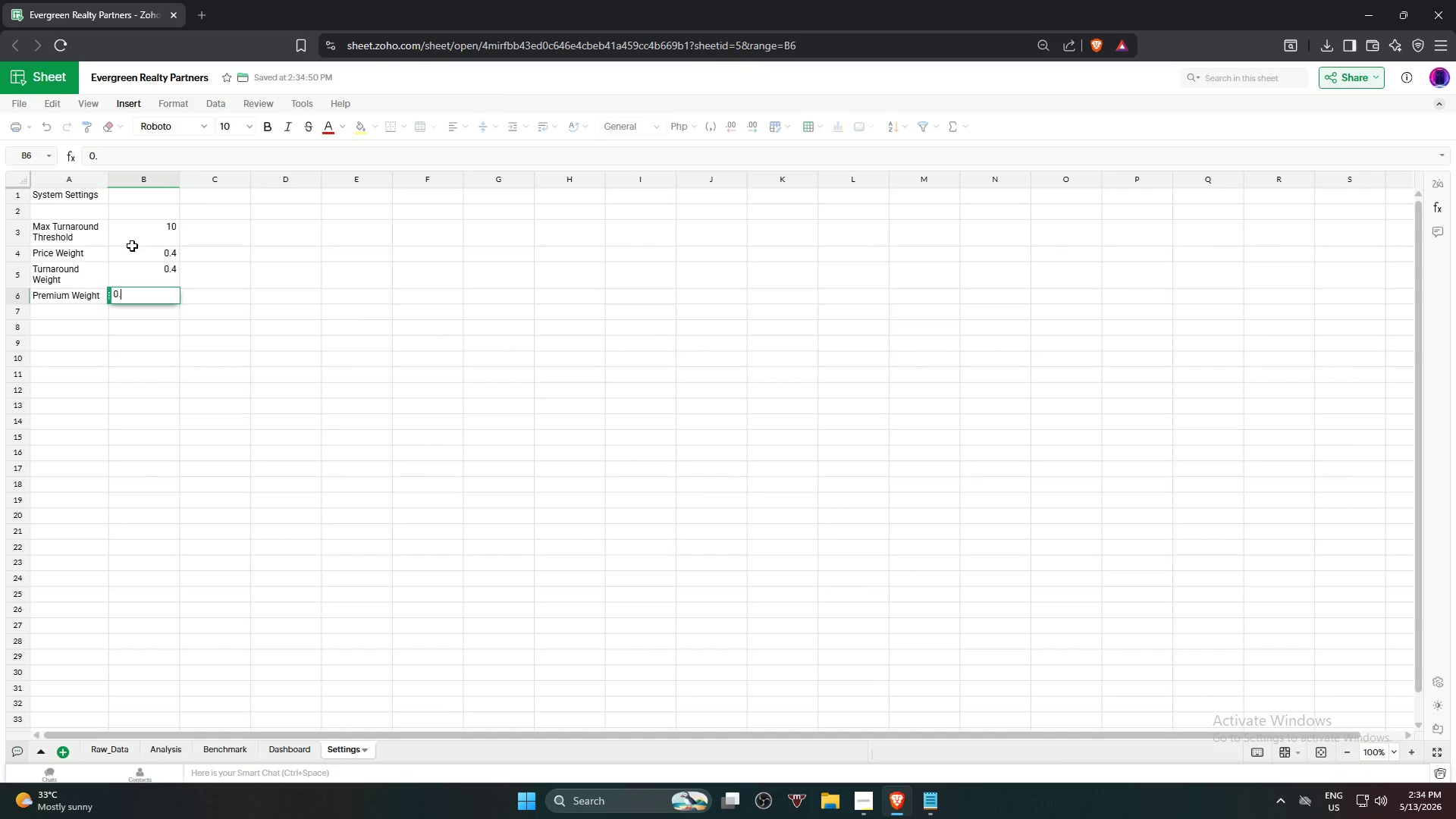 
key(NumpadDecimal)
 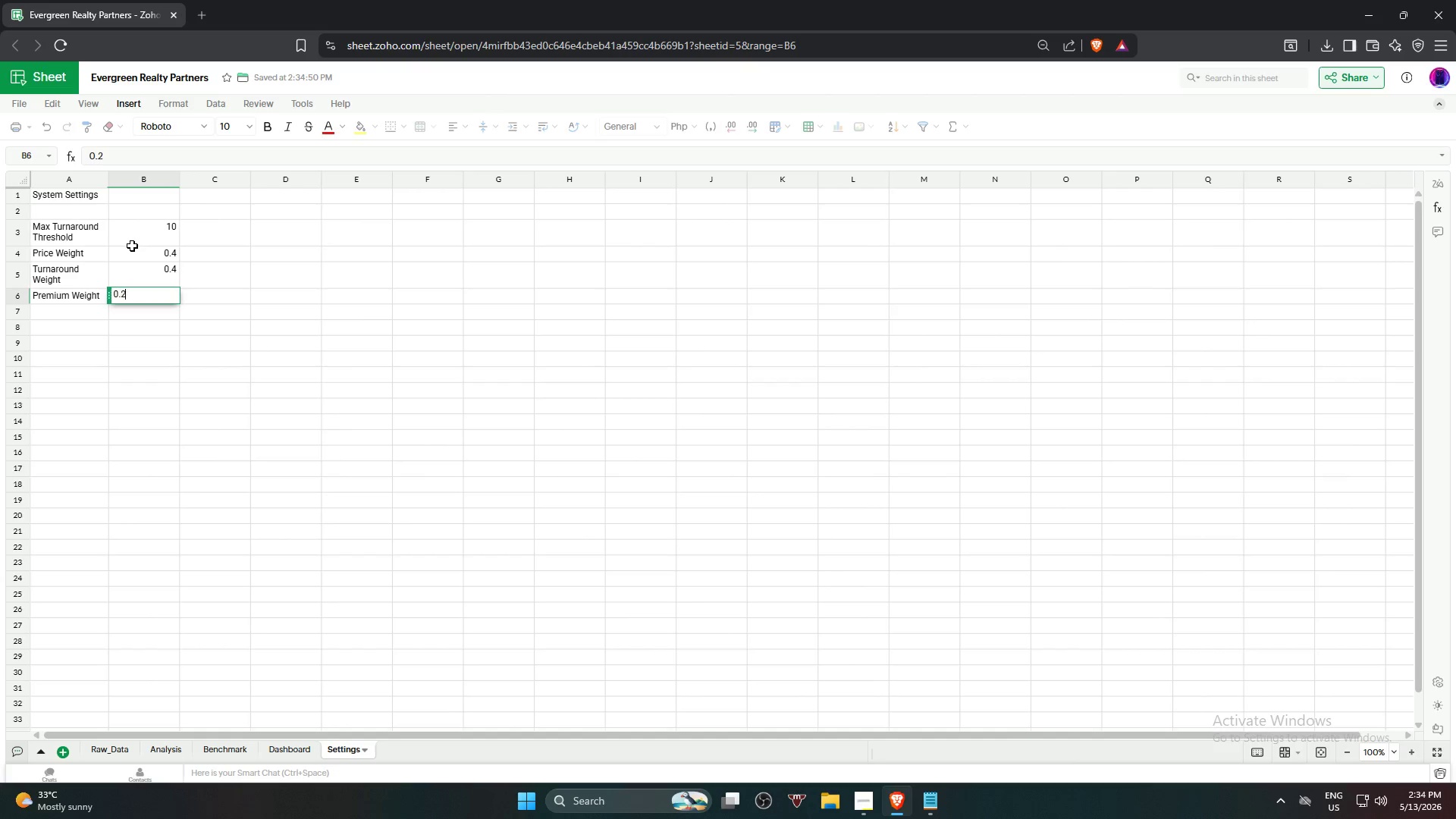 
key(Numpad2)
 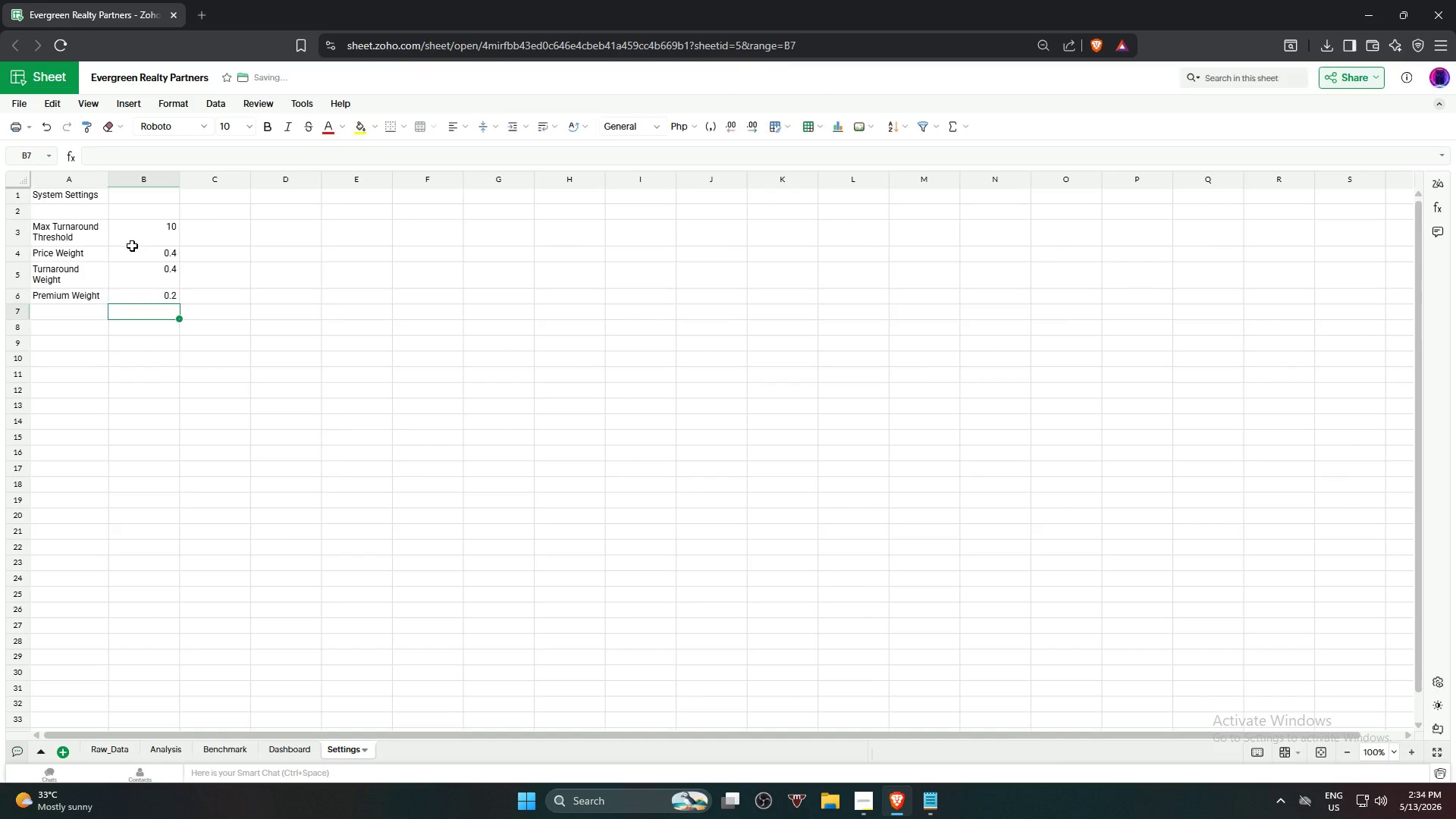 
key(NumpadEnter)
 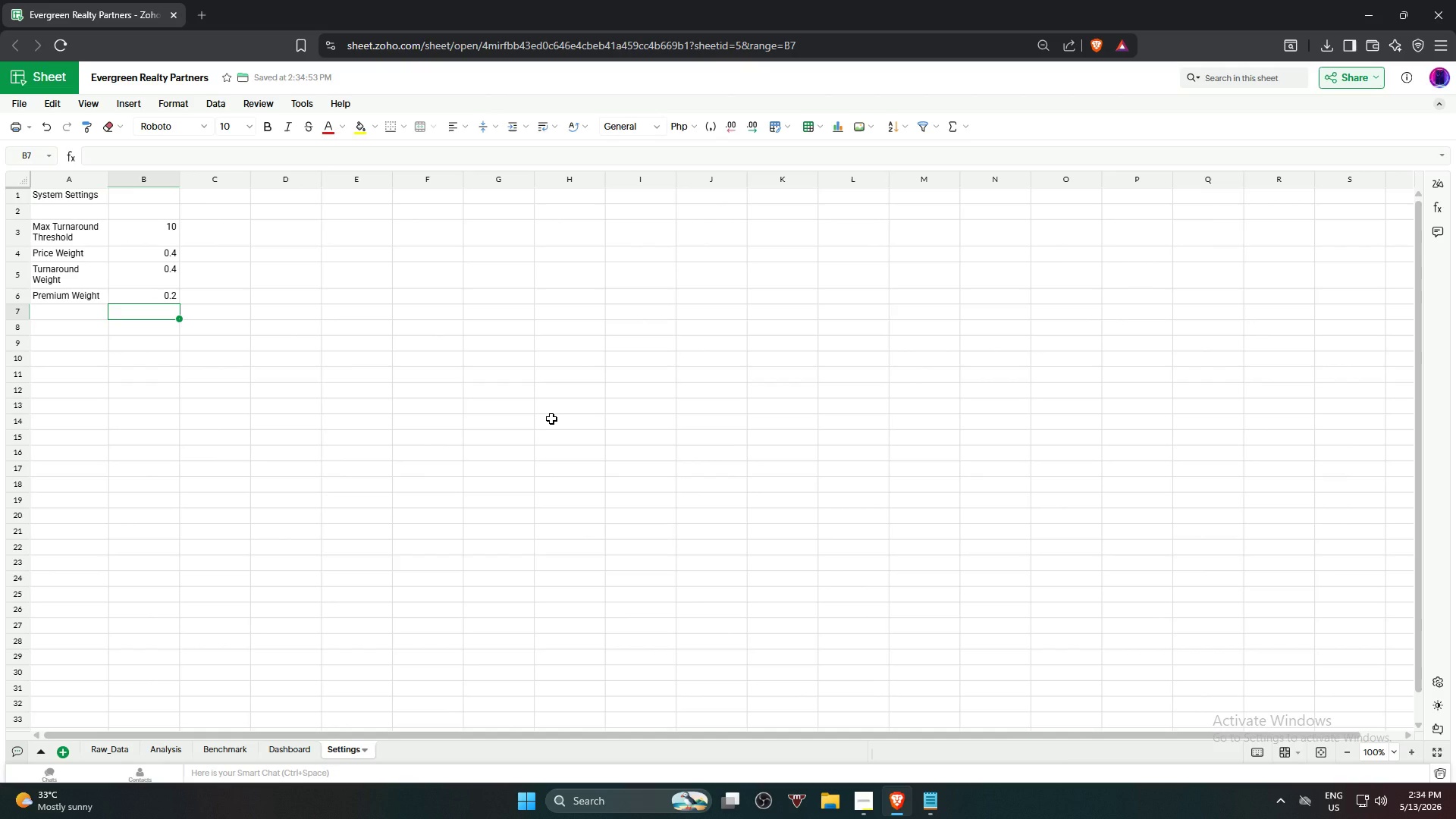 
wait(8.78)
 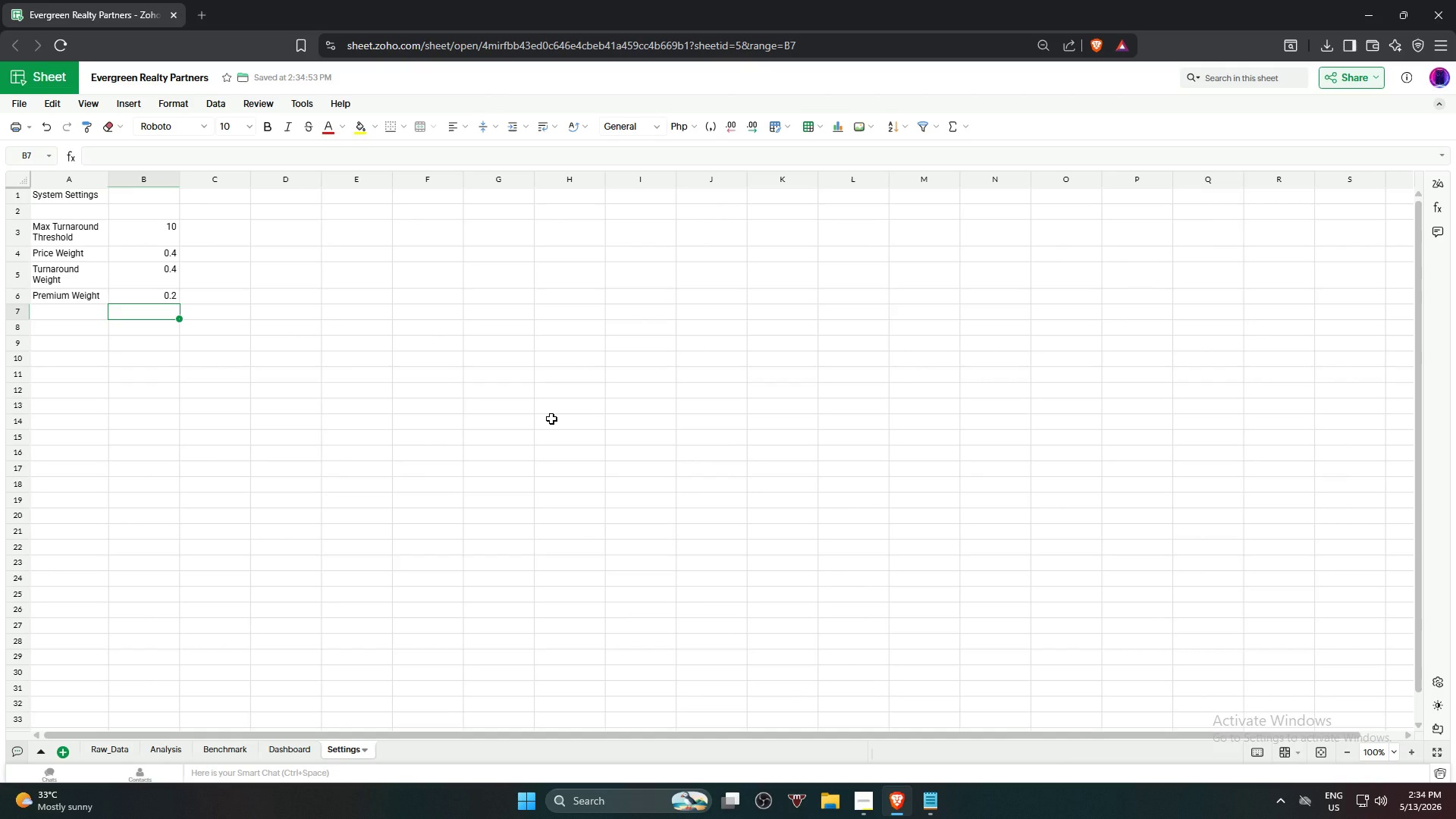 
left_click([99, 745])
 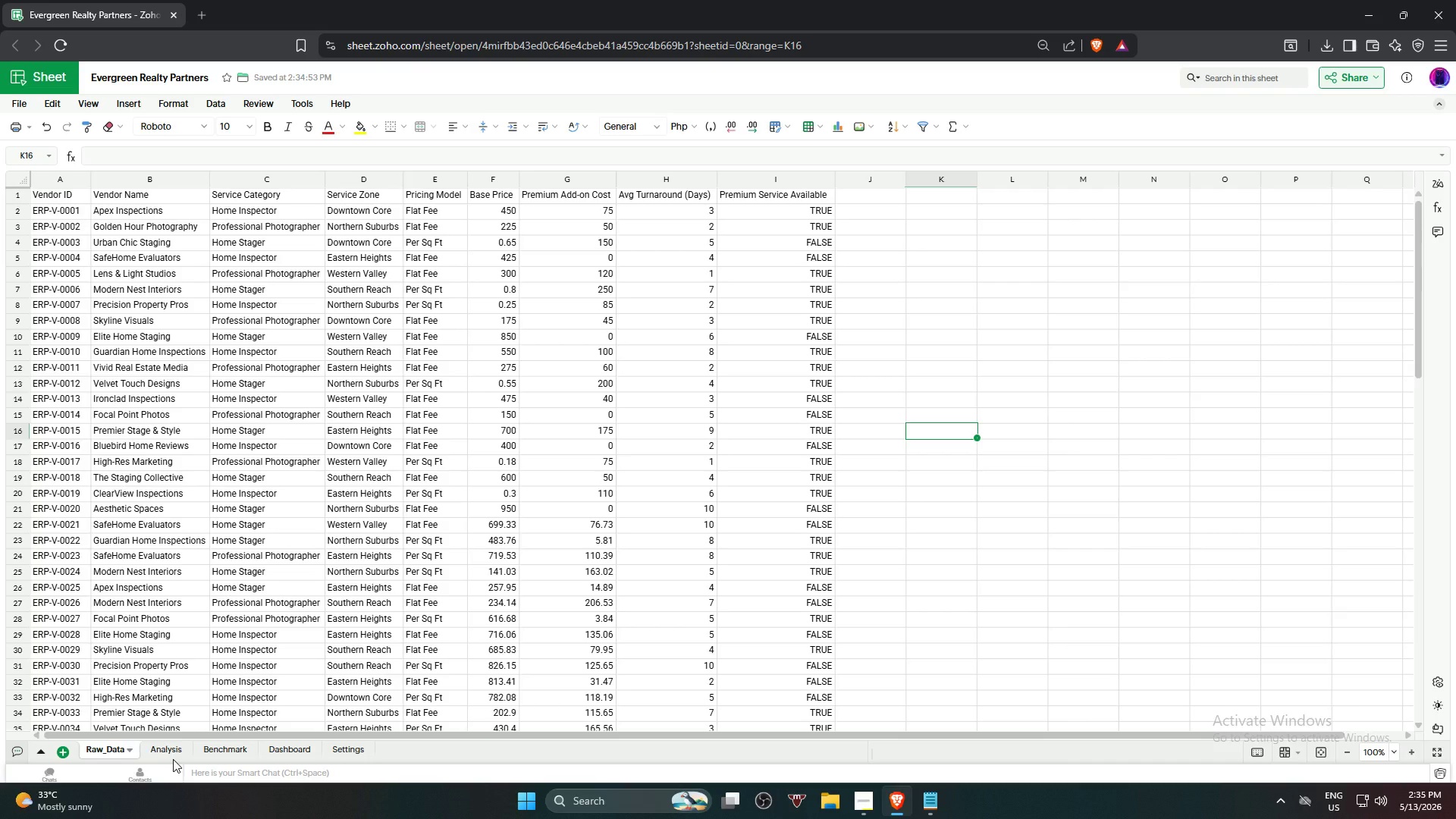 
wait(6.3)
 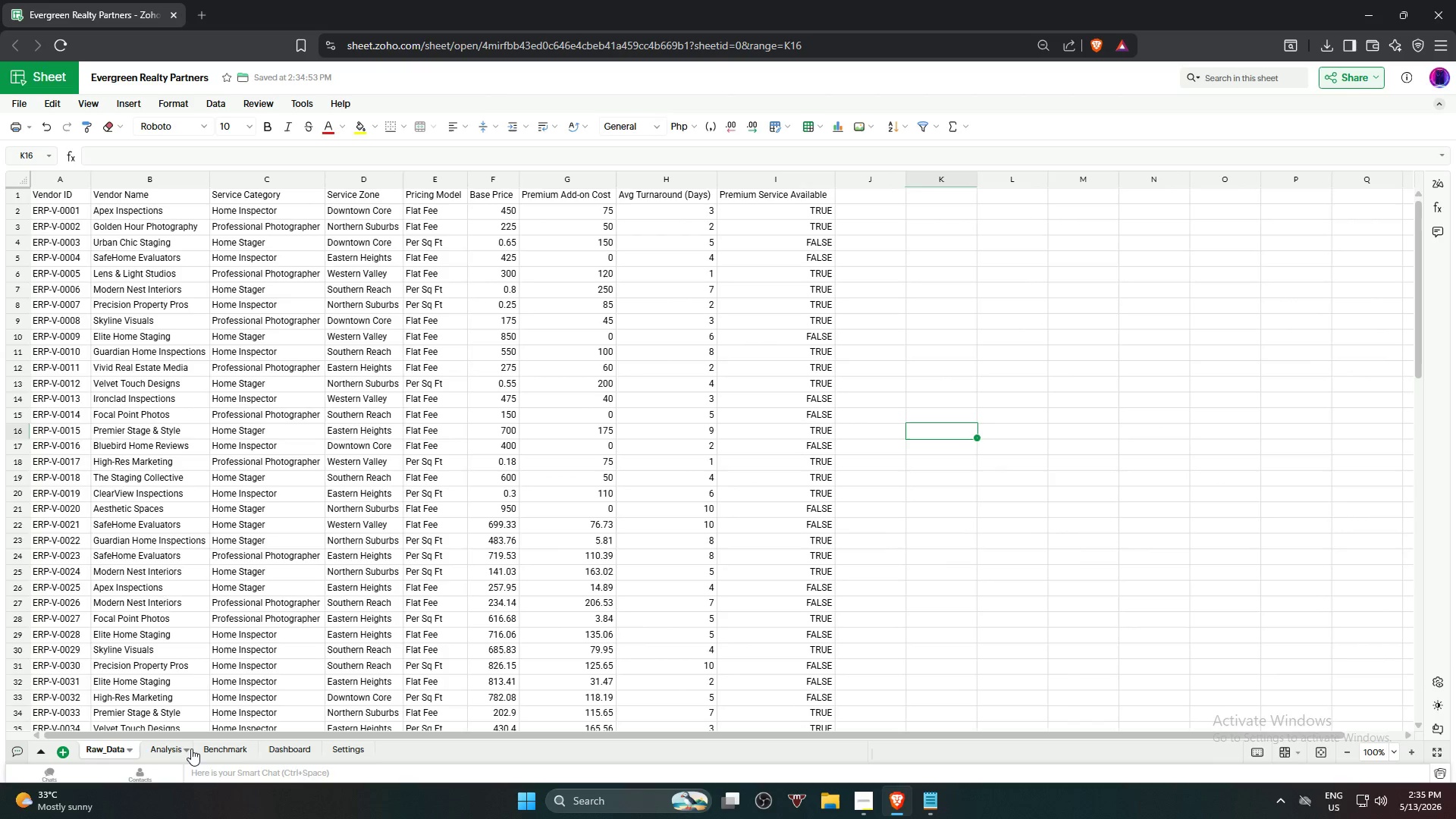 
left_click([171, 752])
 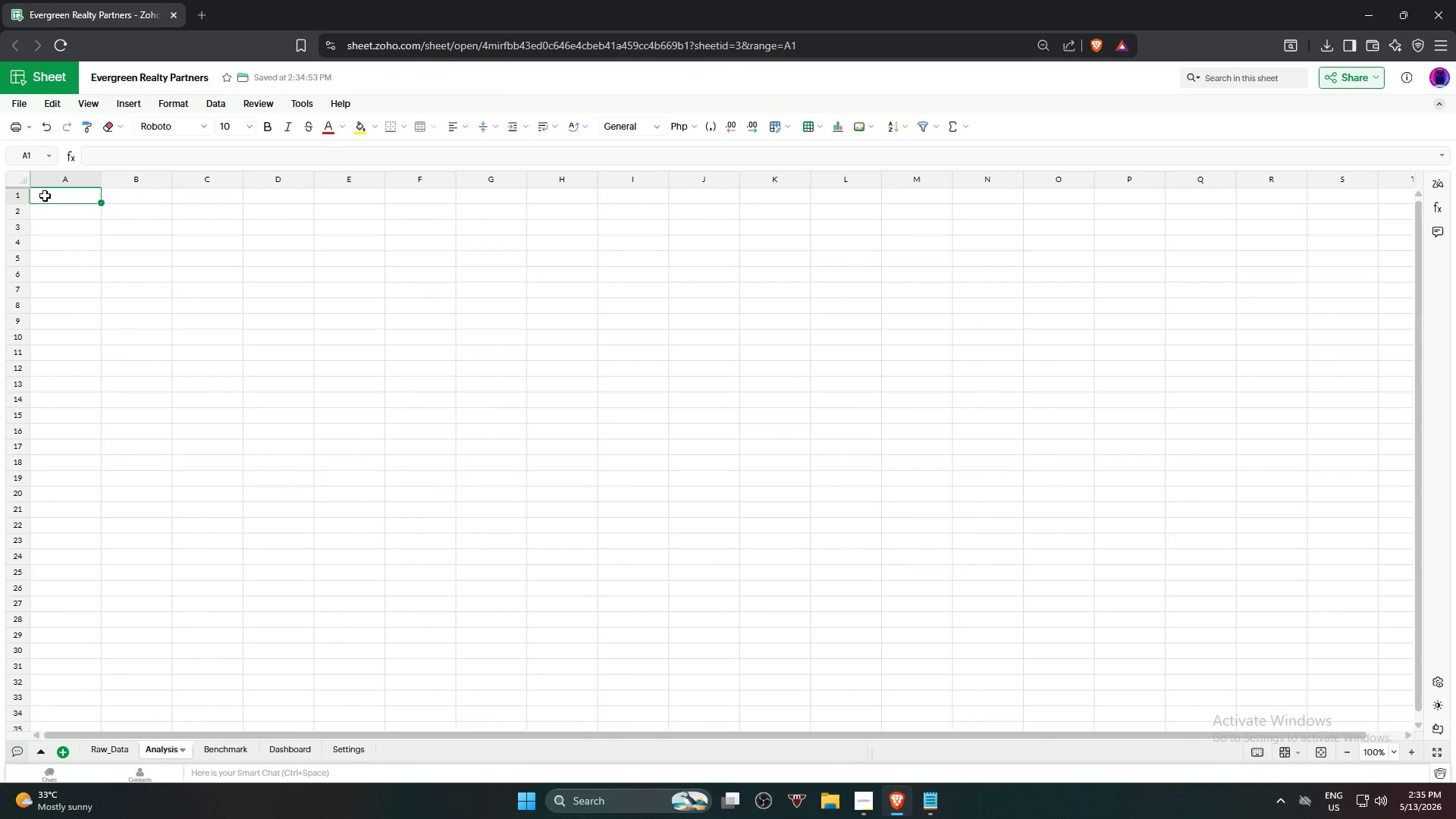 
type(Vendor ID)
 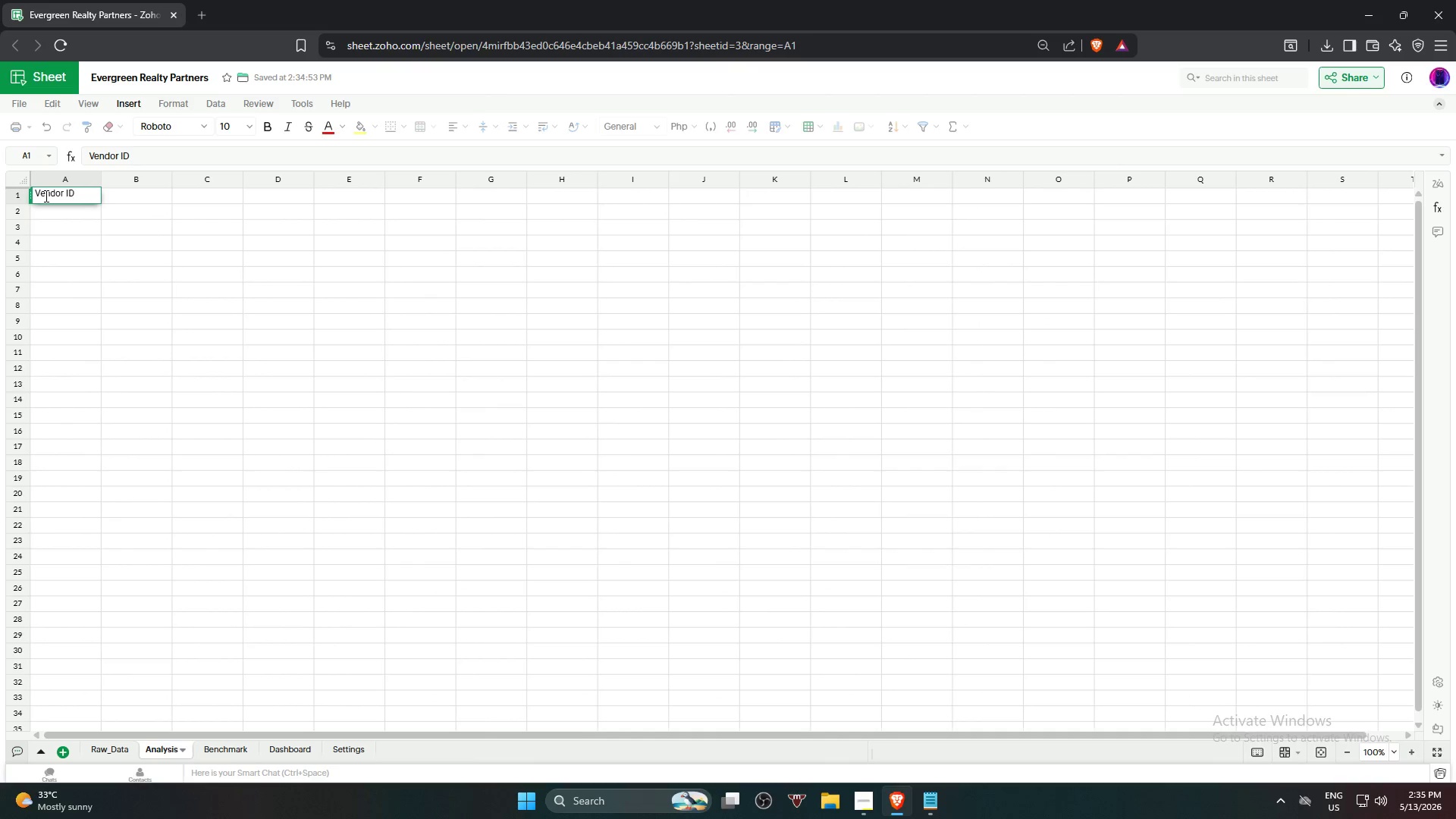 
key(ArrowRight)
 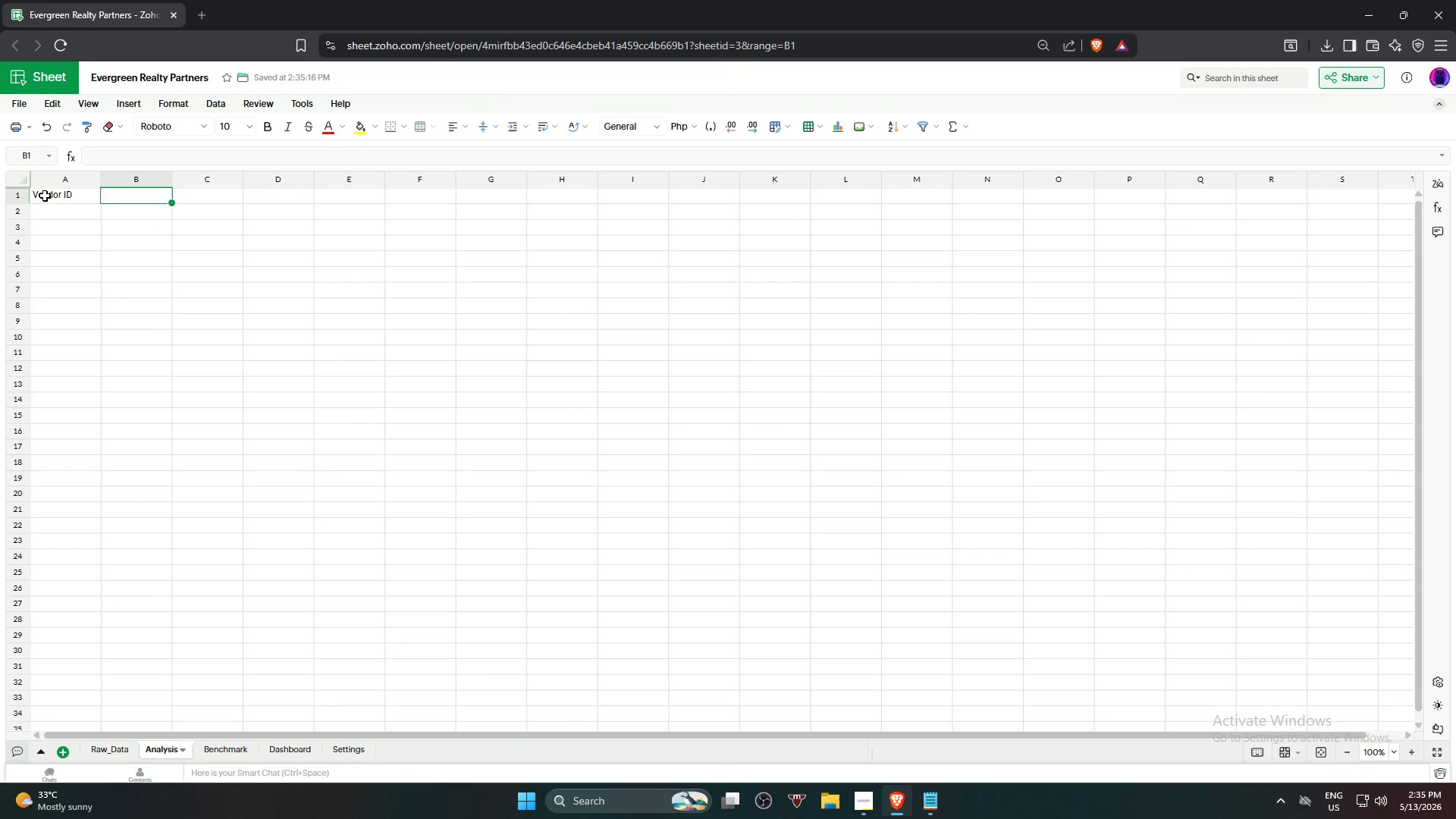 
type(Vendor B)
key(Backspace)
type(n)
key(Backspace)
type(Name)
 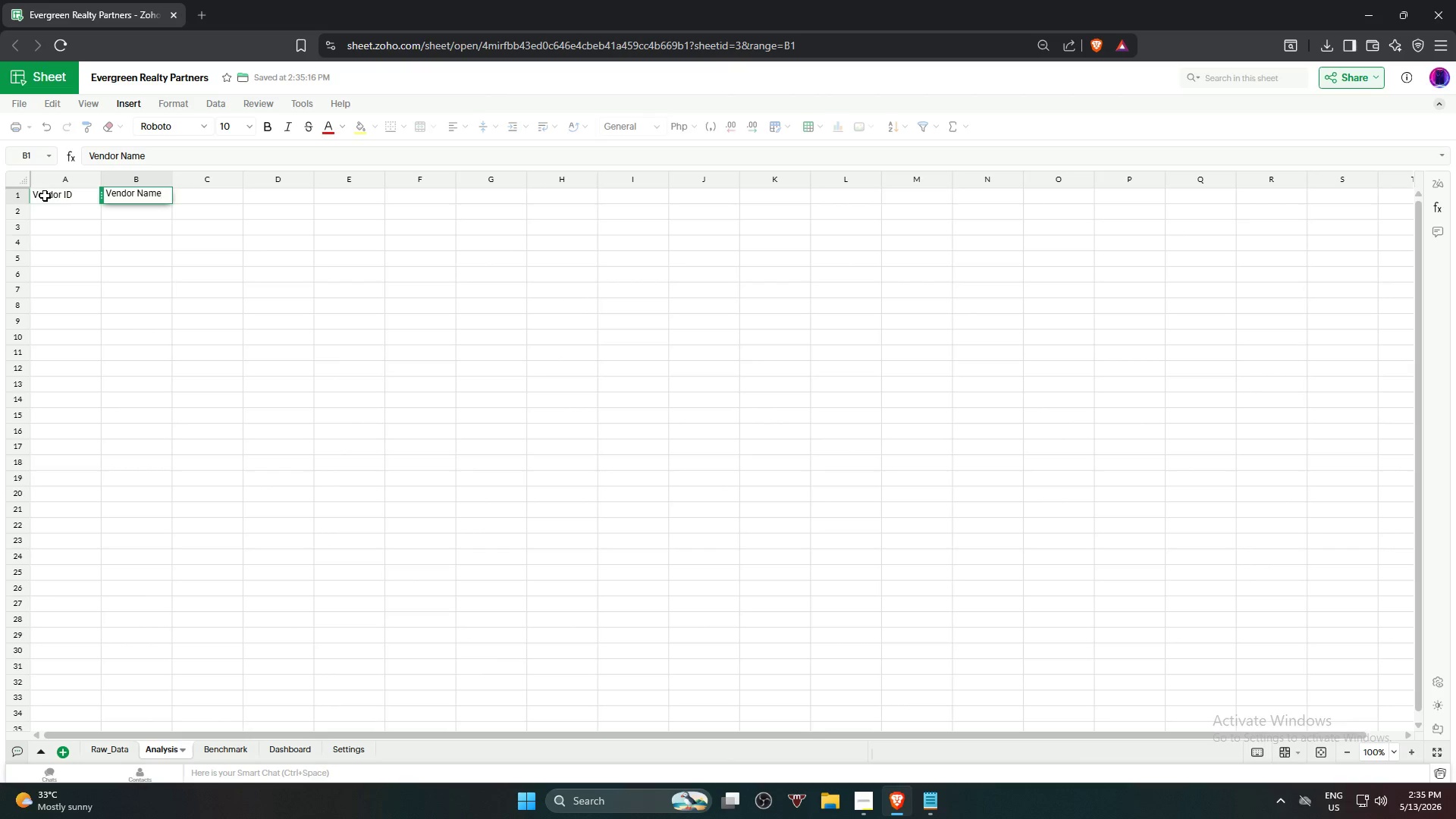 
key(ArrowRight)
 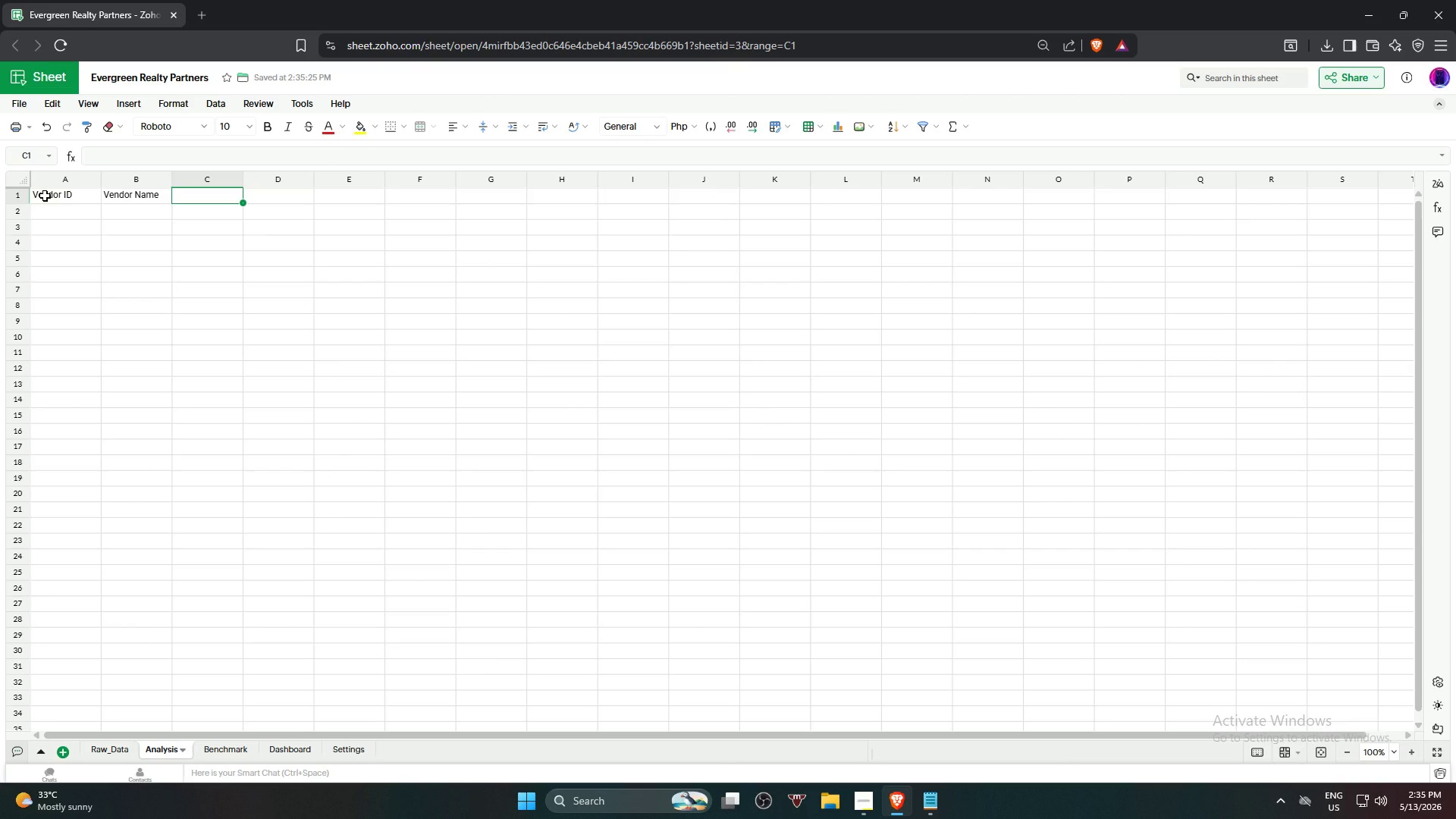 
type(Standardized Unit Cost)
 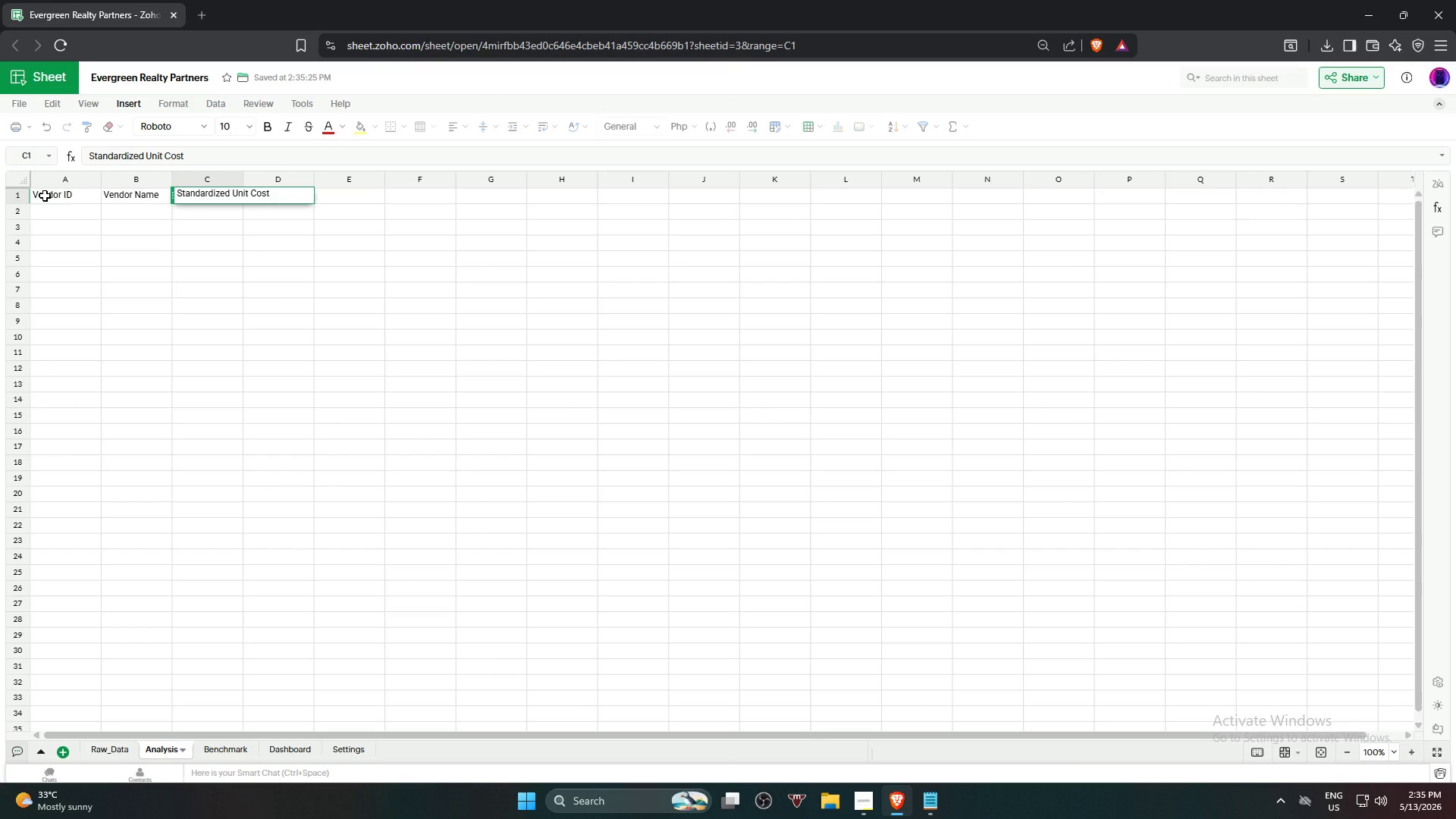 
key(Enter)
 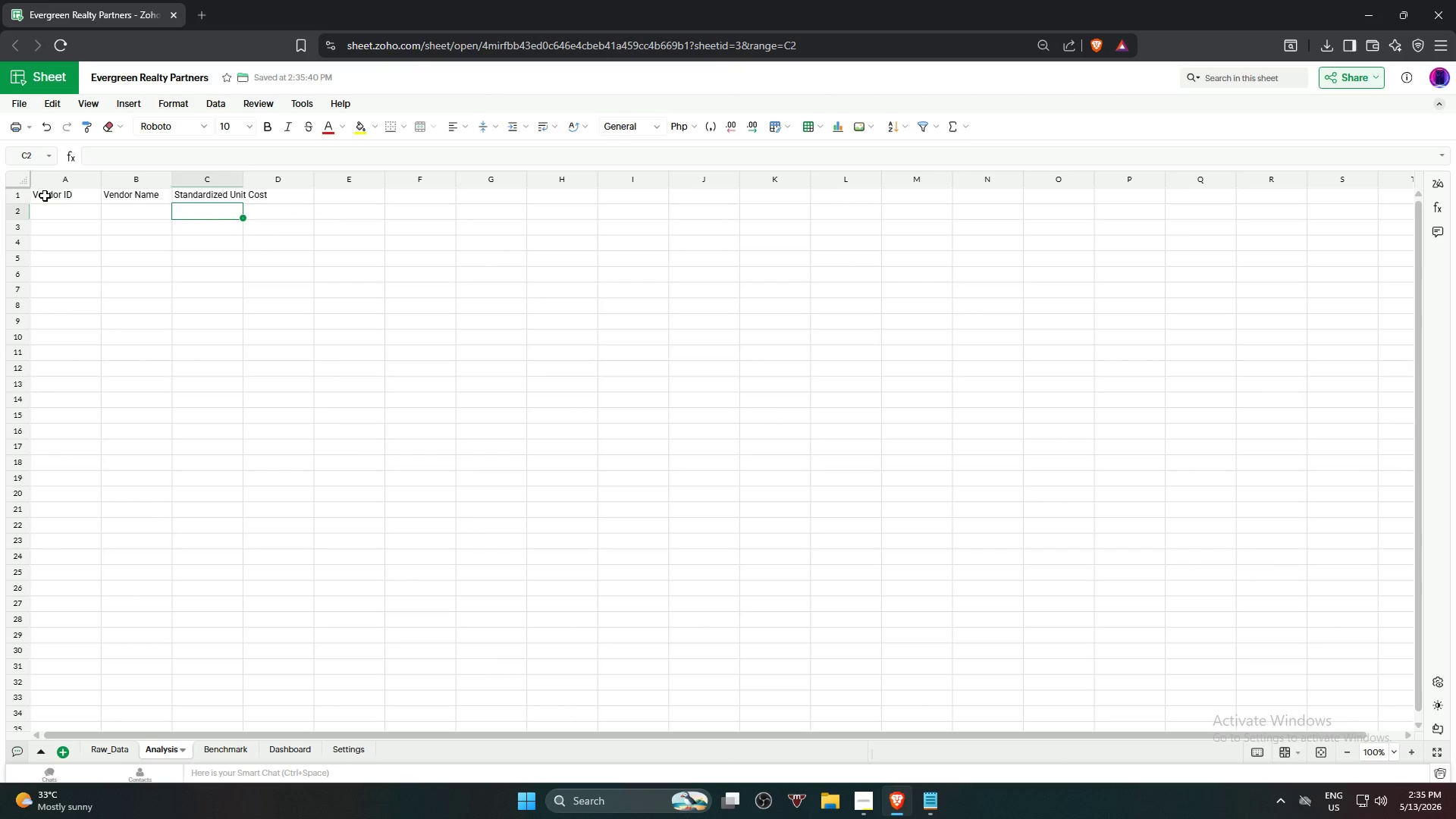 
key(ArrowRight)
 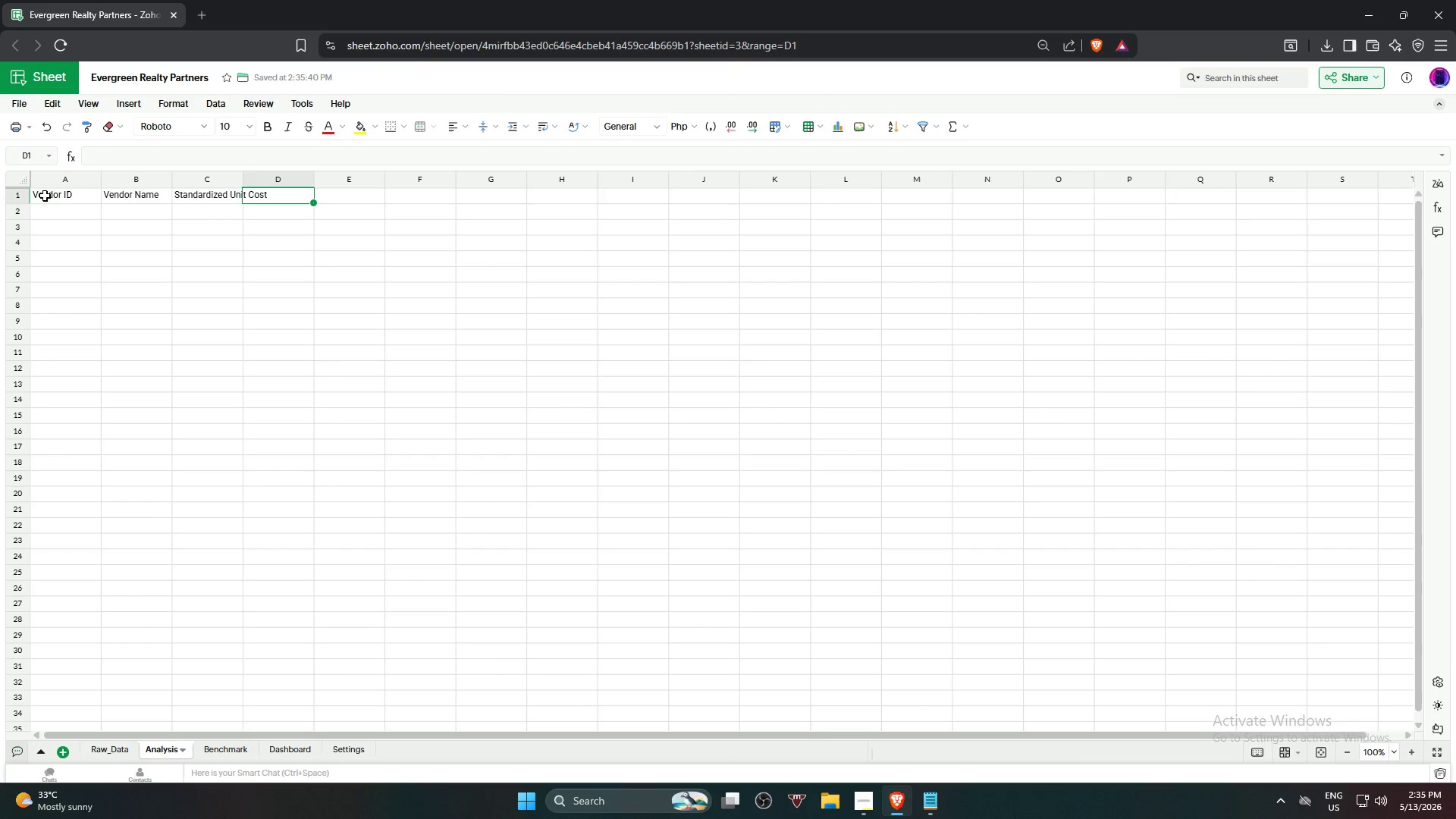 
key(ArrowUp)
 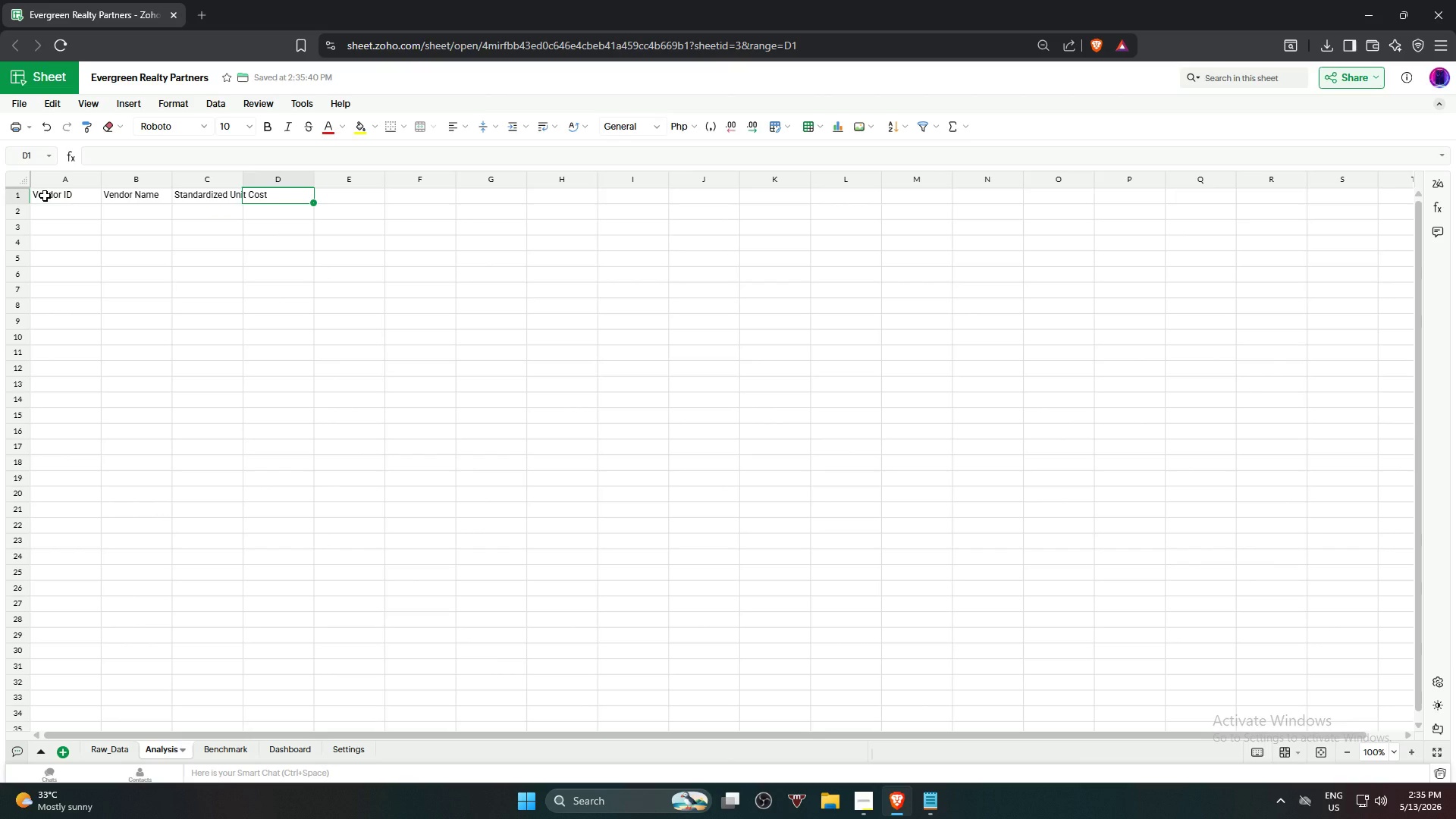 
type(Regional Avg Price)
 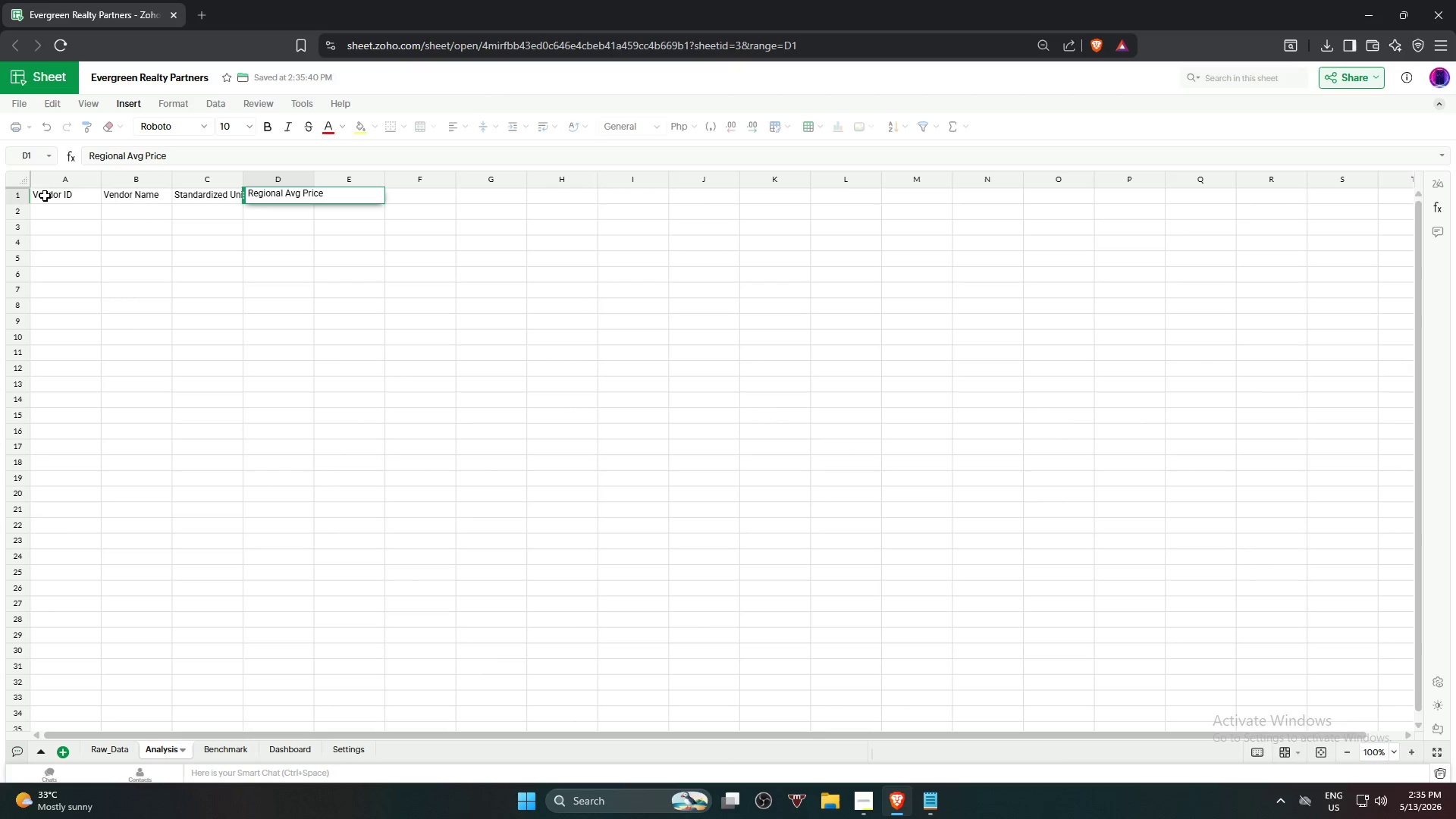 
key(Enter)
 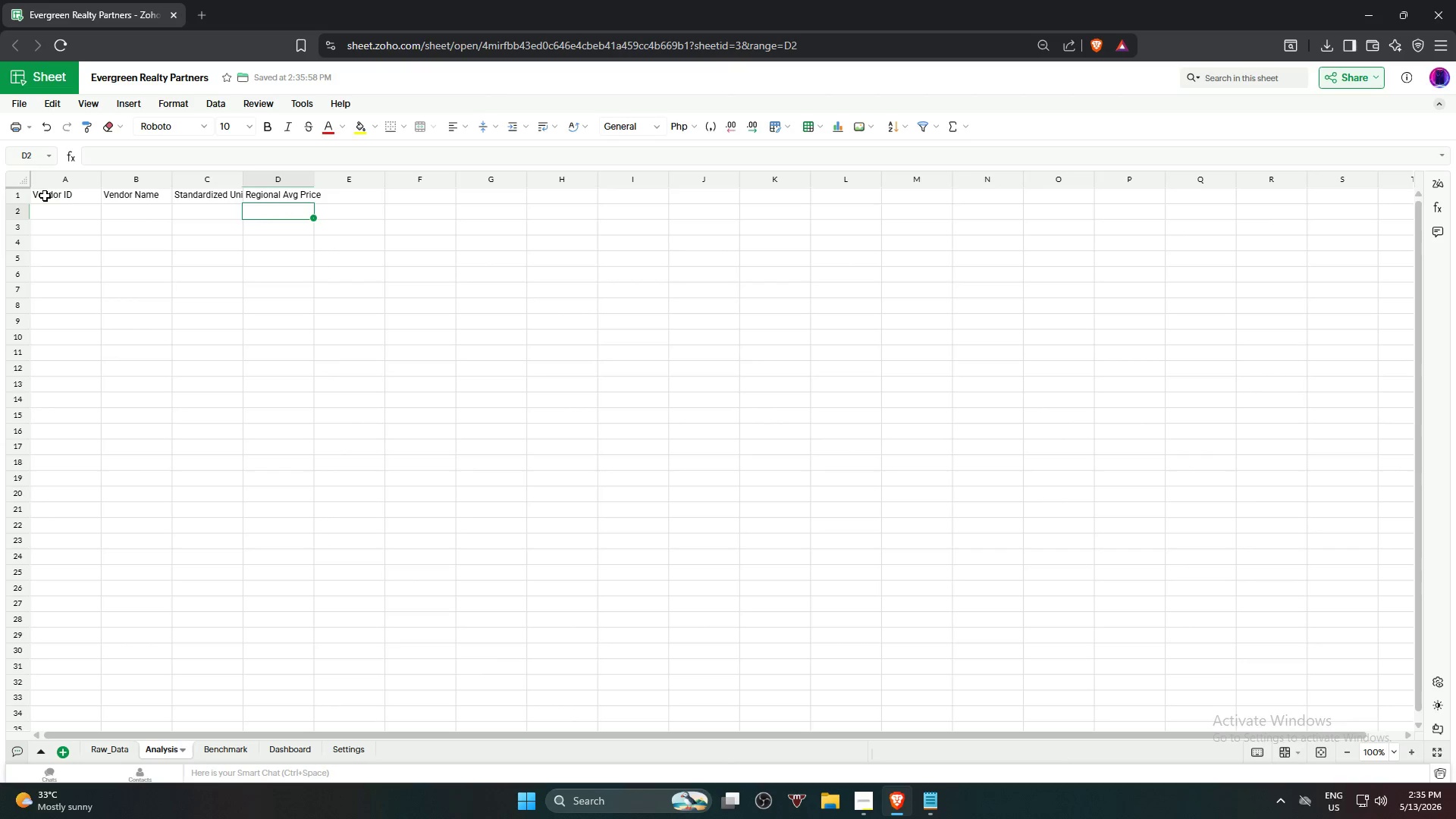 
key(ArrowRight)
 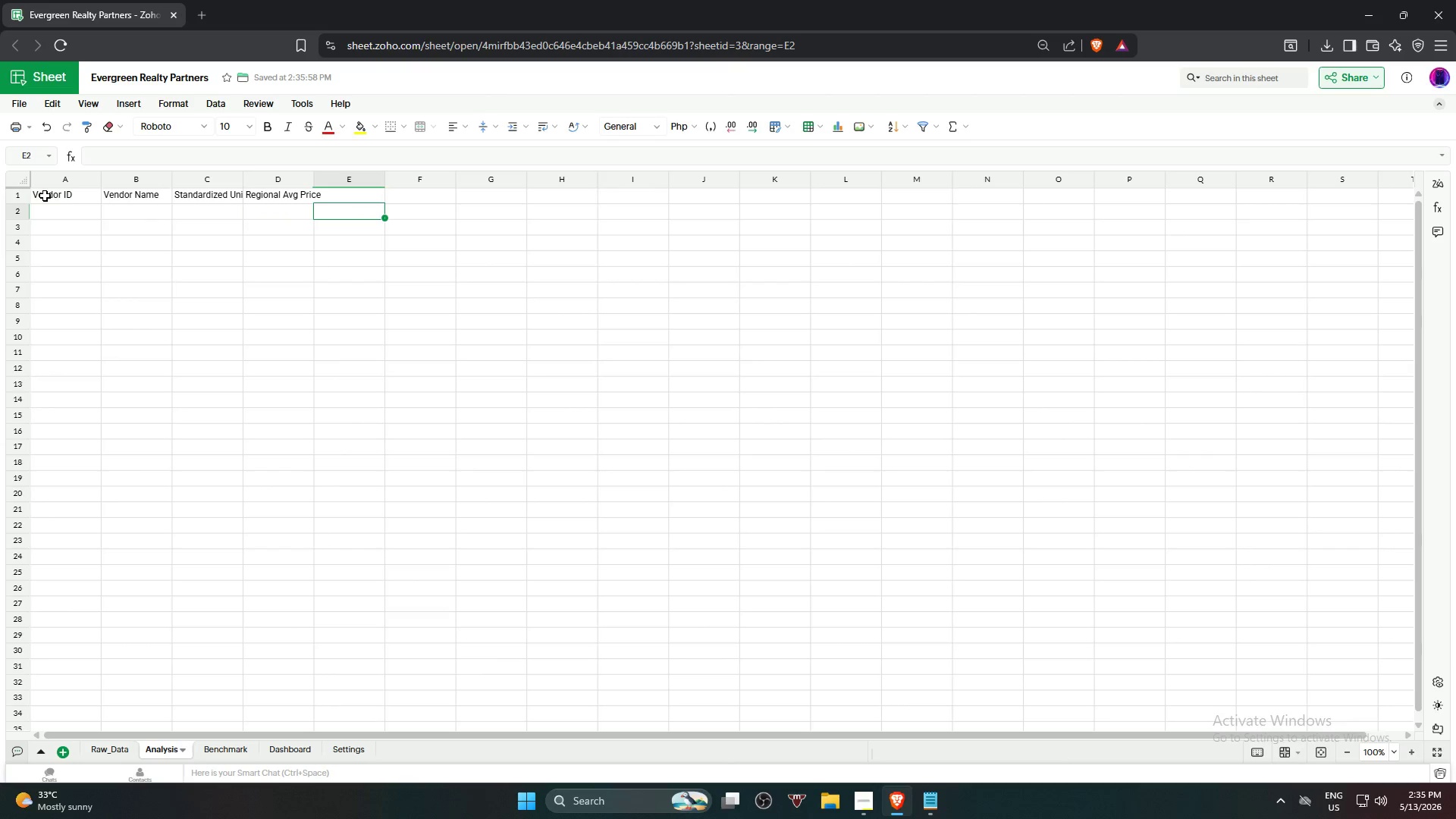 
key(ArrowUp)
 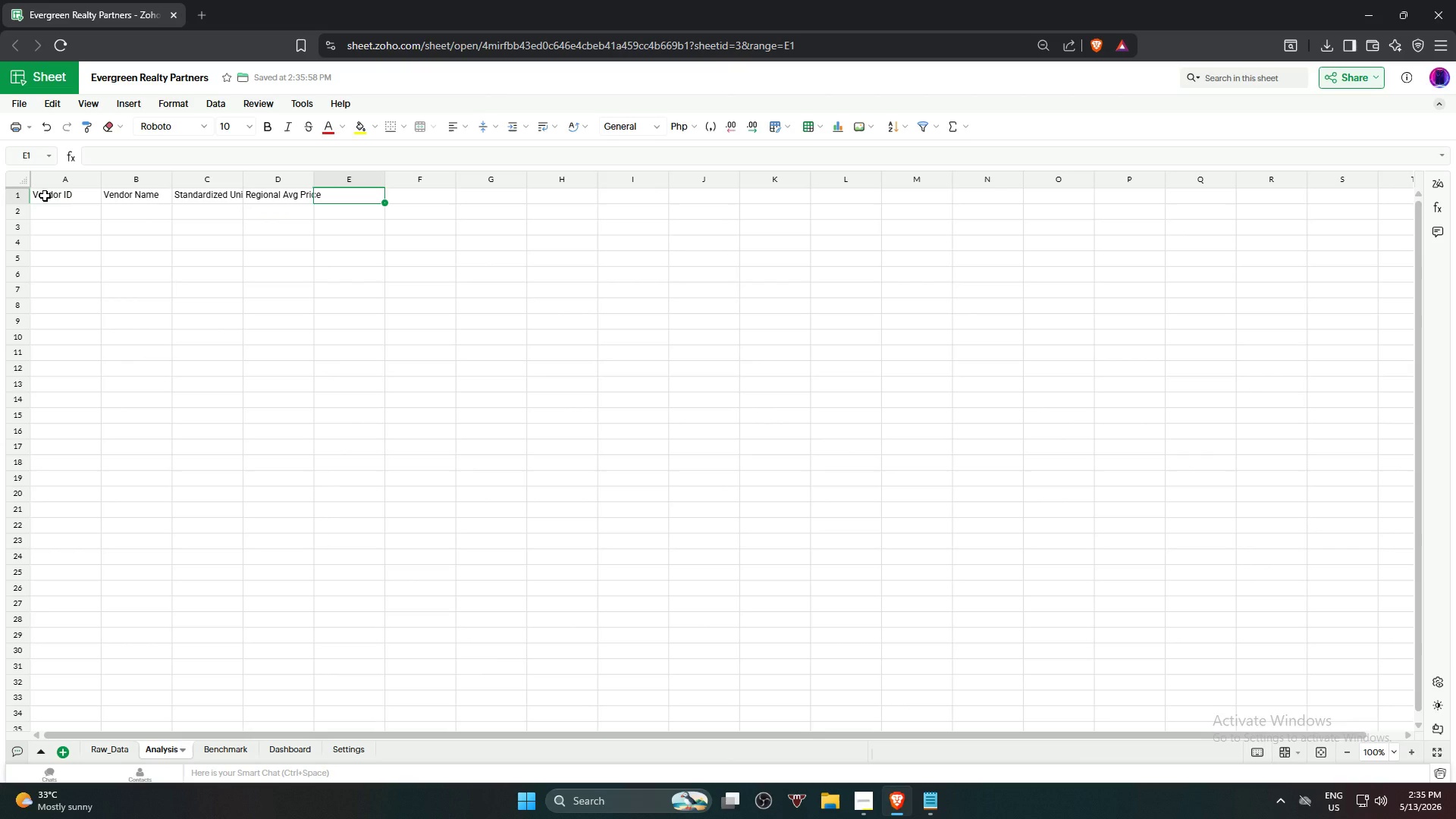 
type(Price Score)
 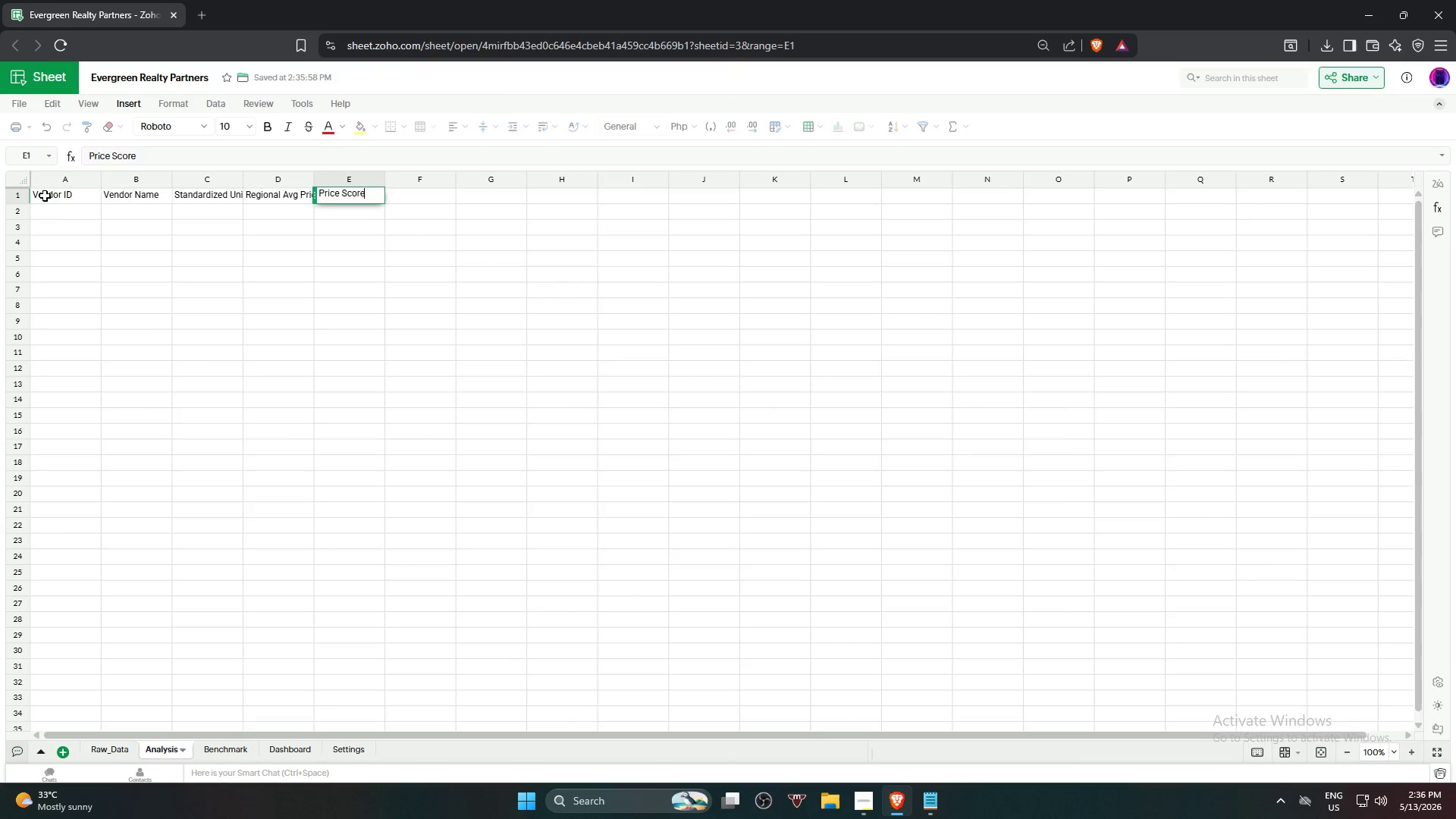 
key(Enter)
 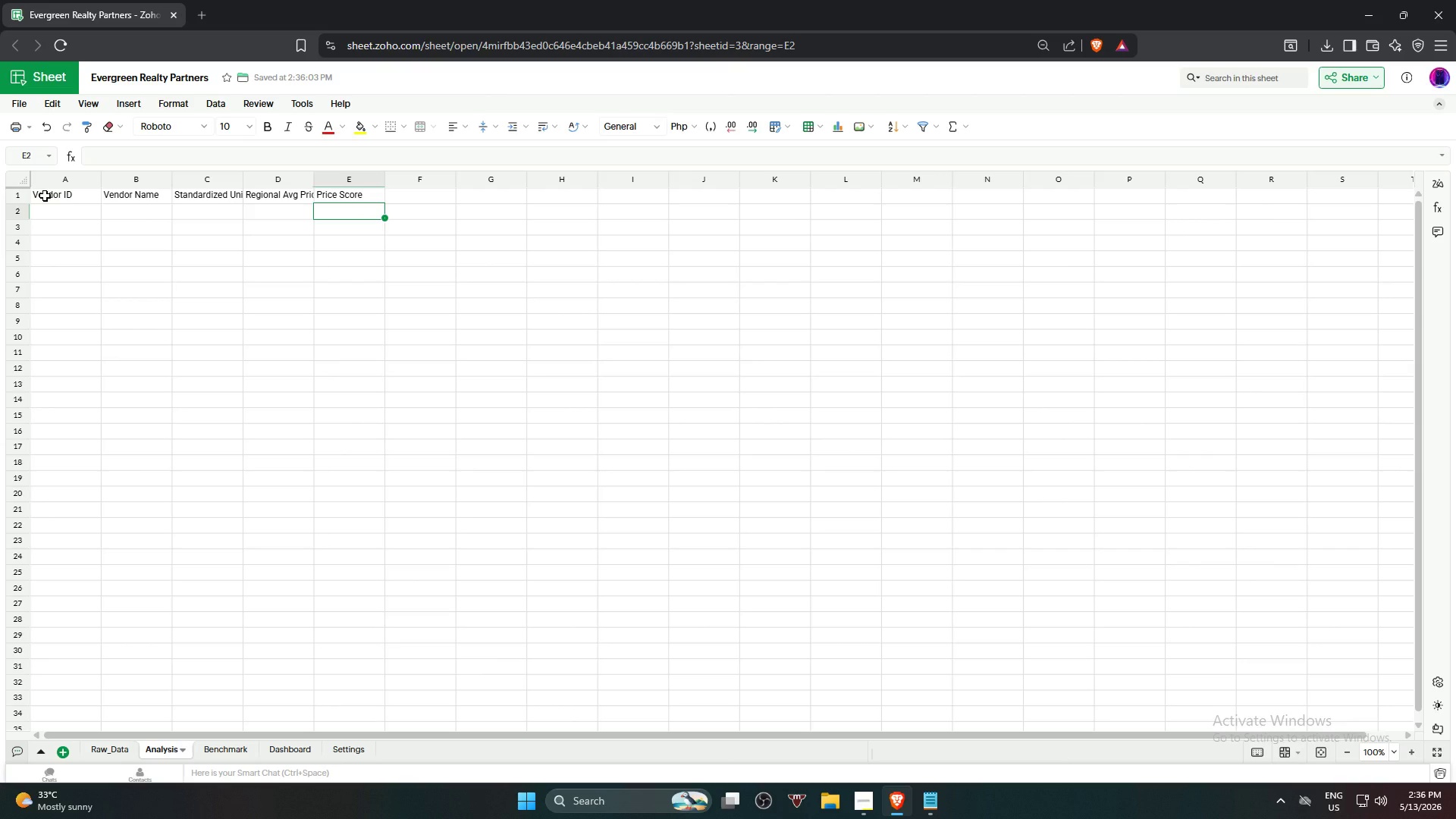 
key(ArrowRight)
 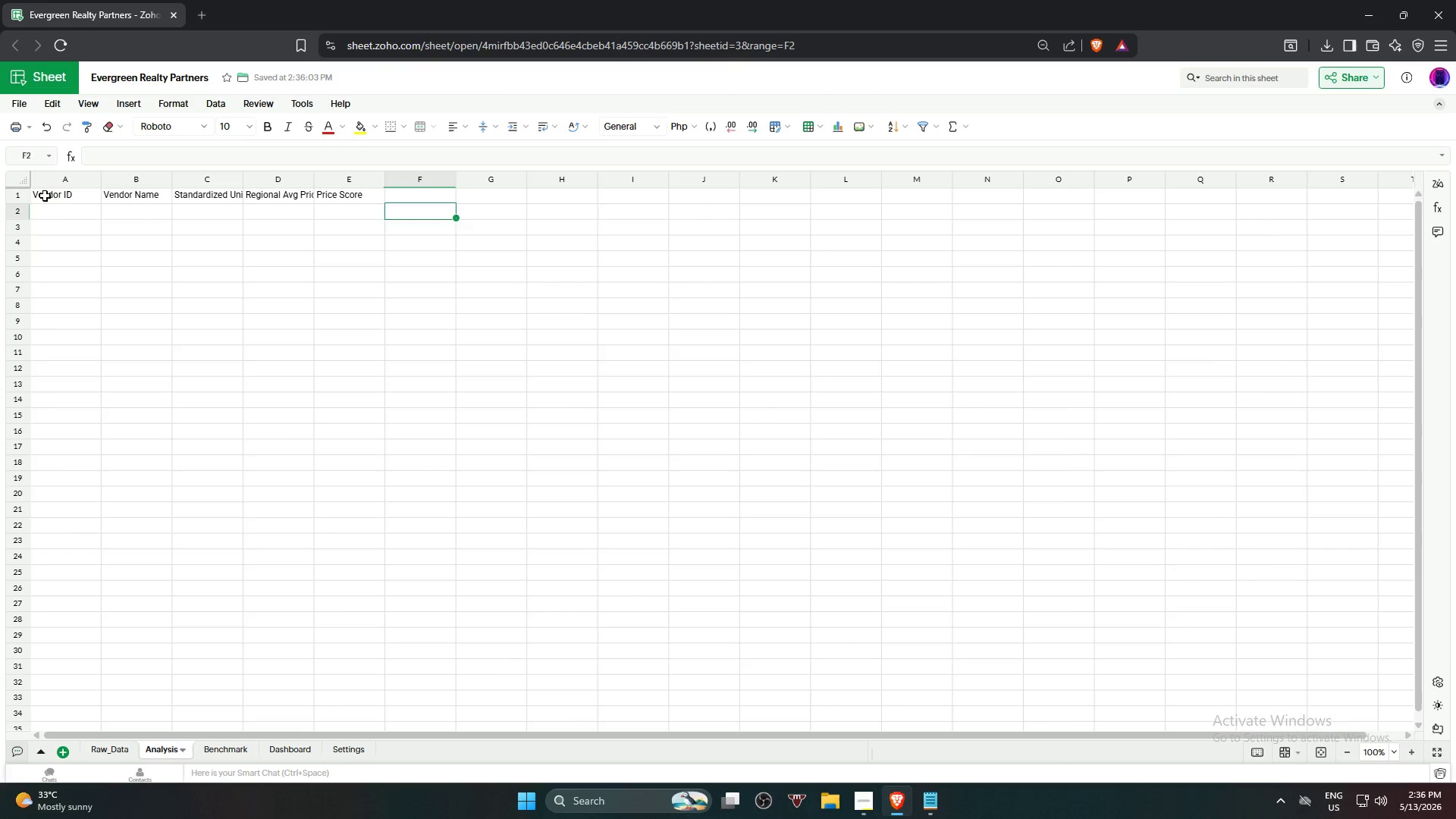 
key(ArrowUp)
 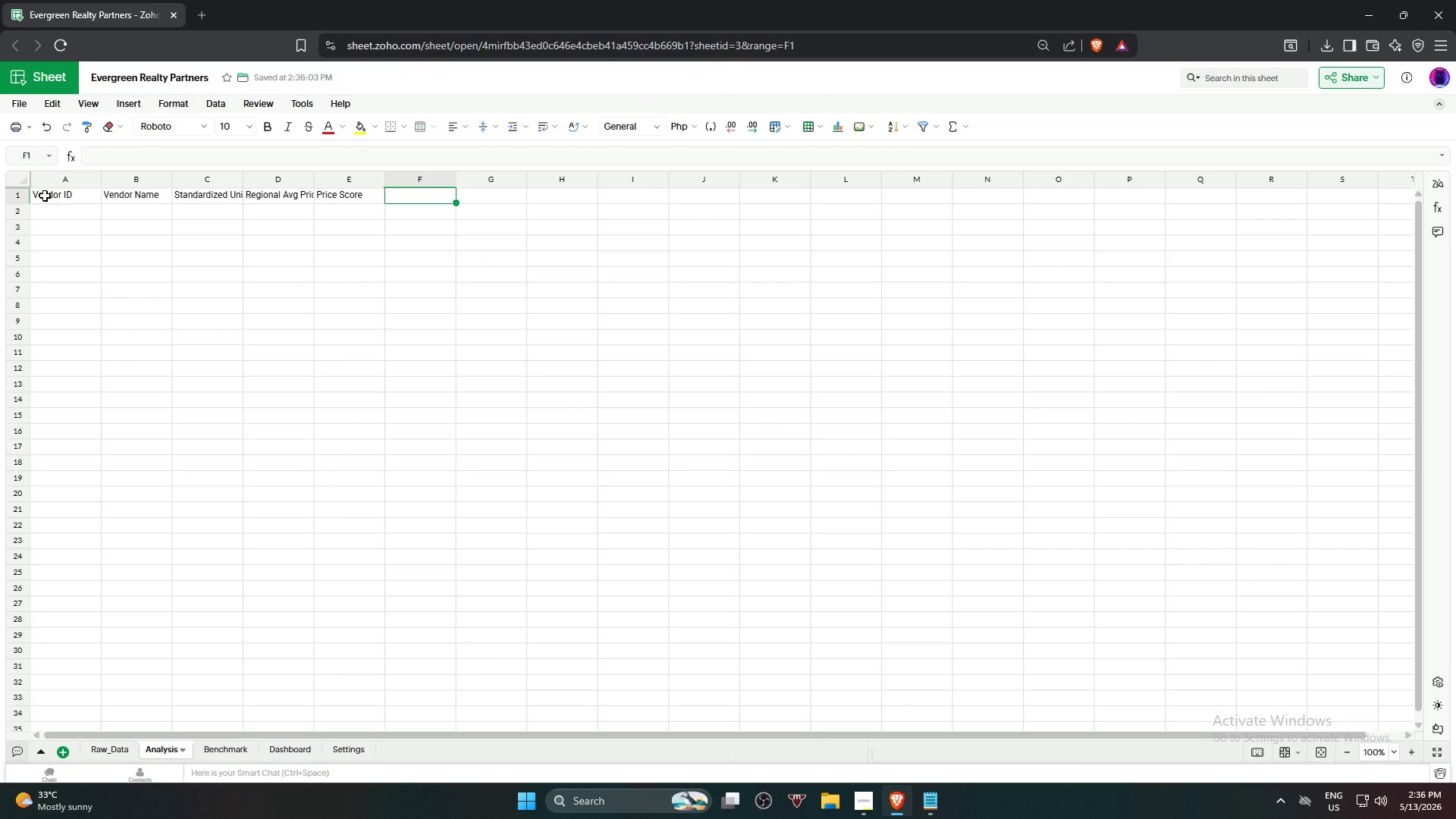 
type(Turnaround Score)
 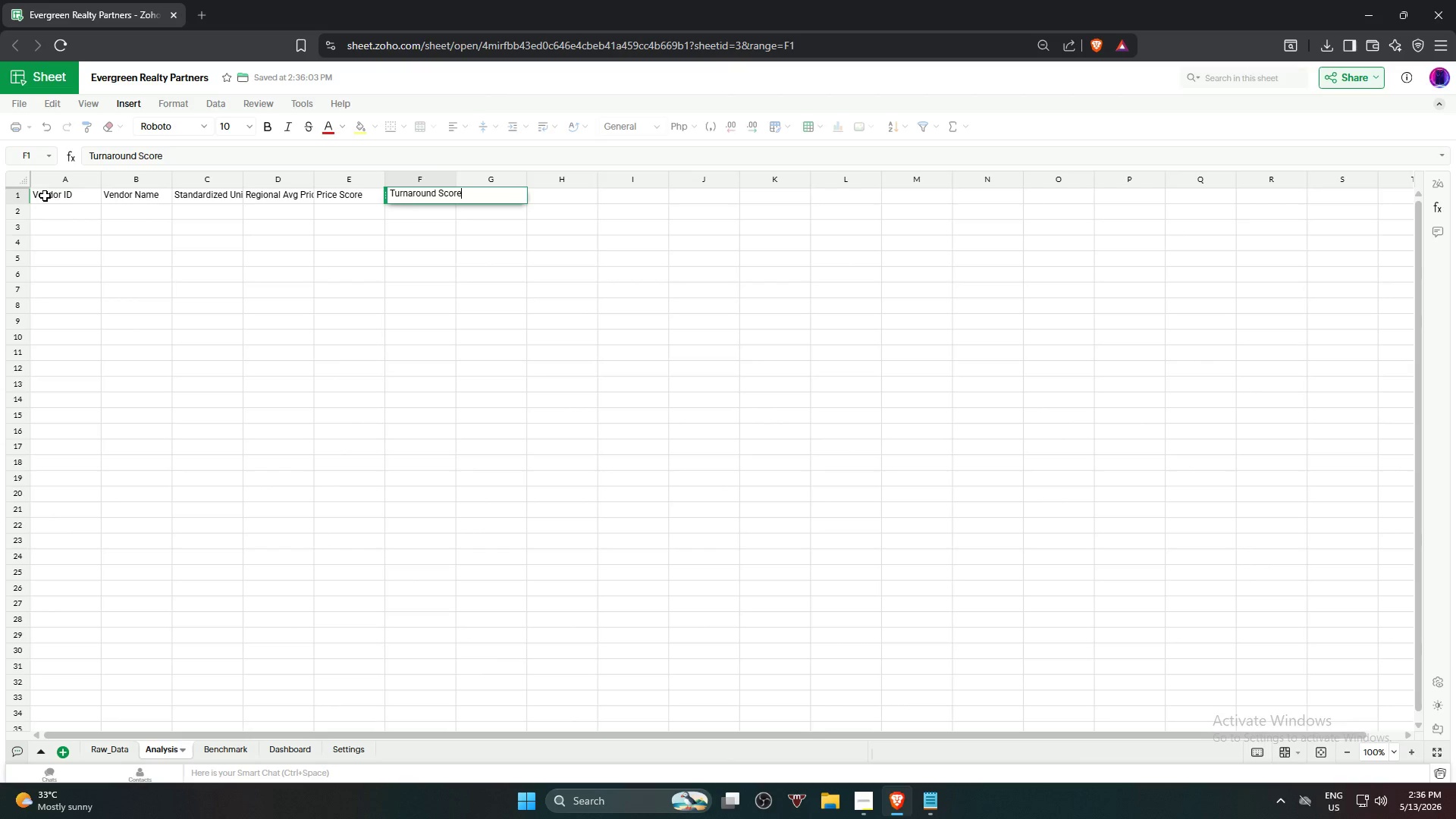 
key(Enter)
 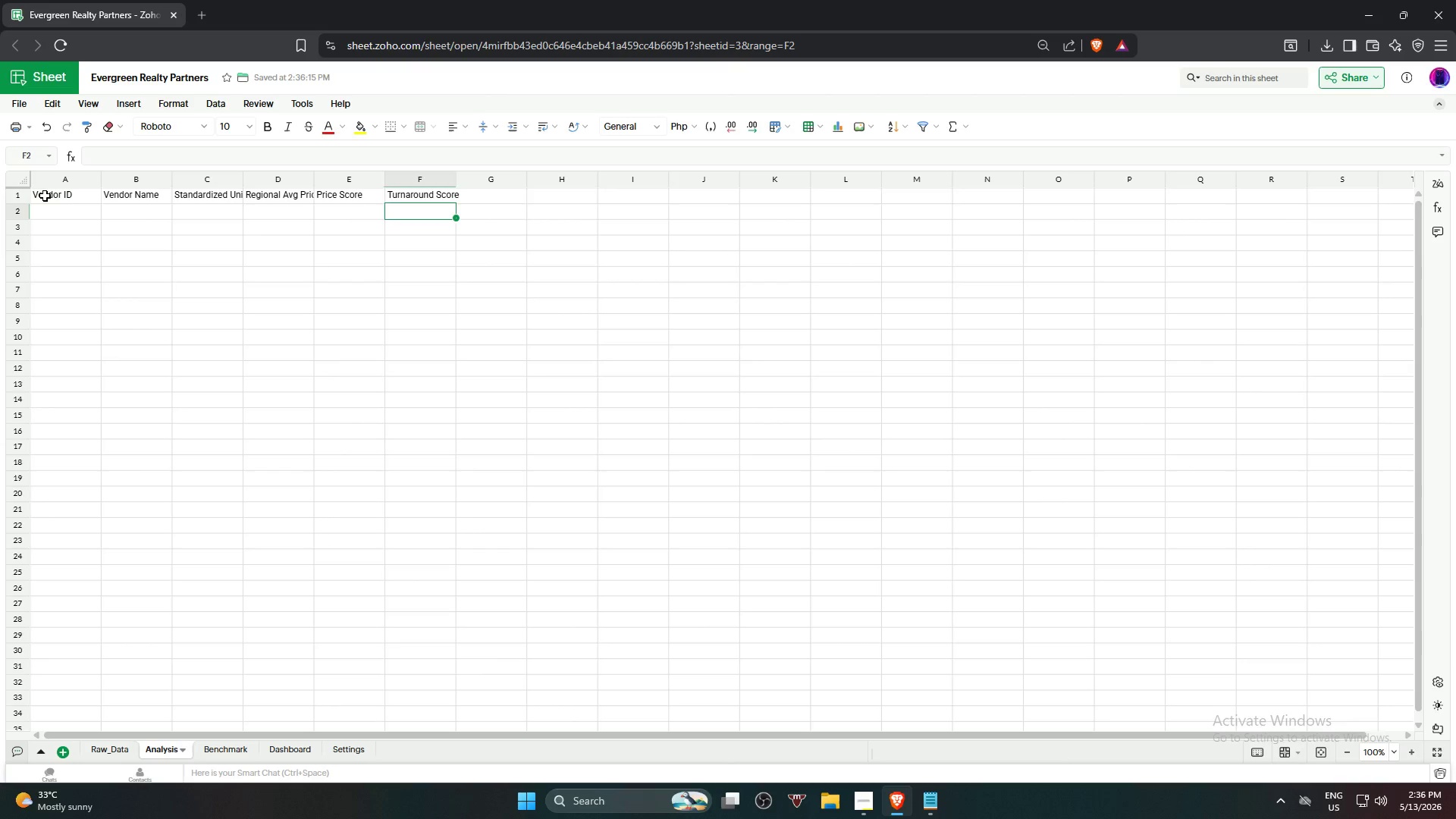 
key(ArrowRight)
 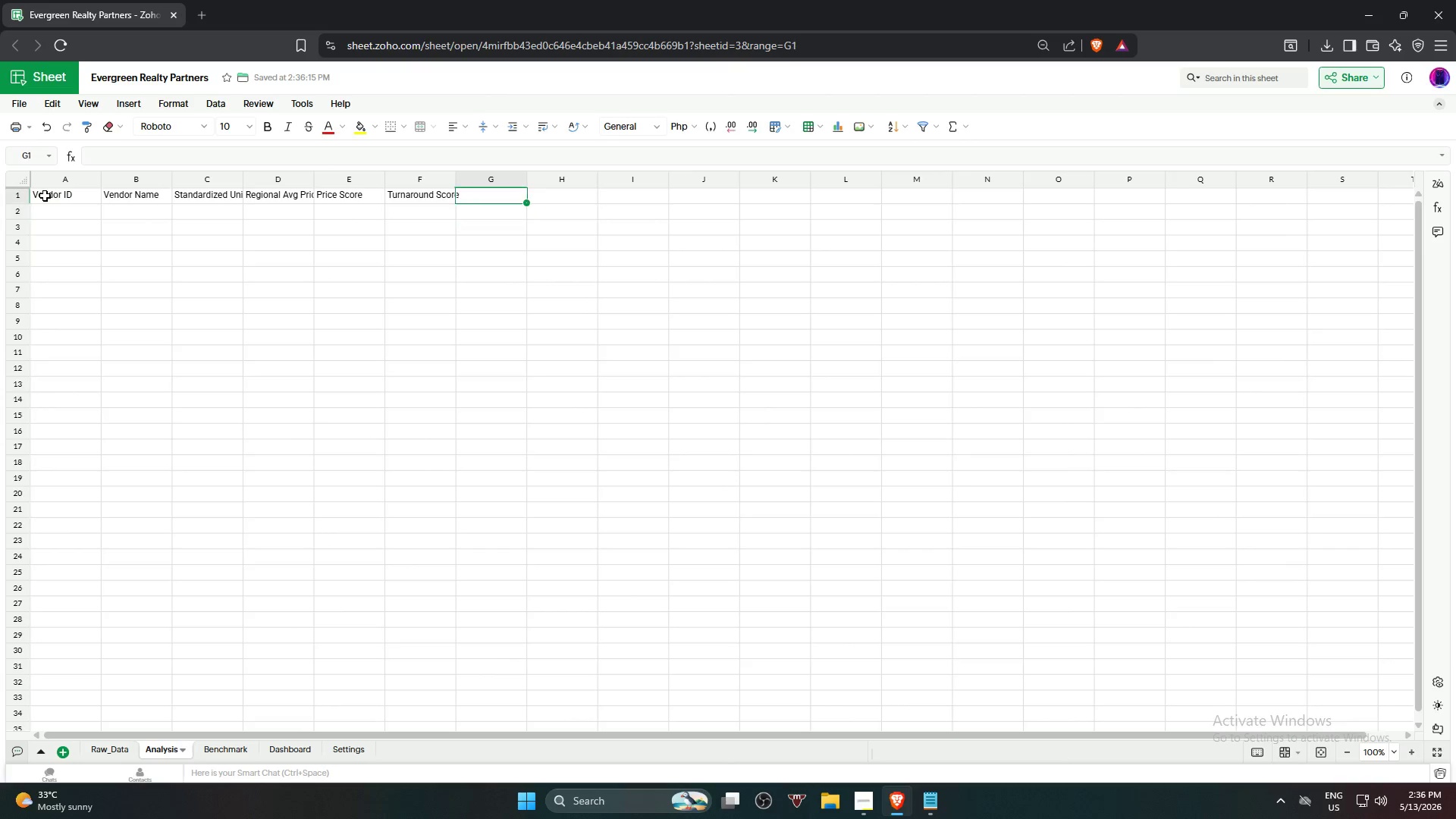 
key(ArrowUp)
 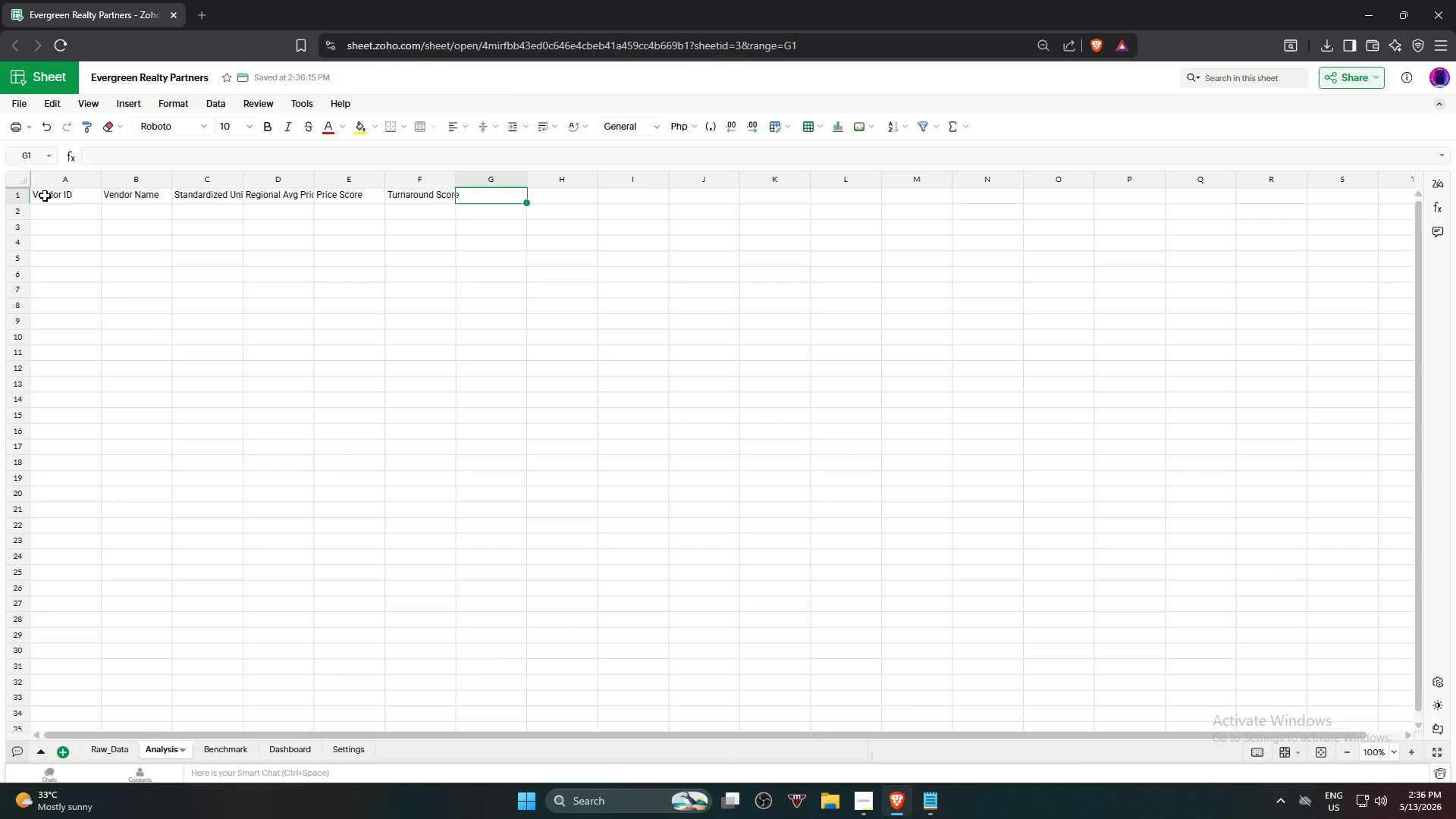 
type(Premium Score)
 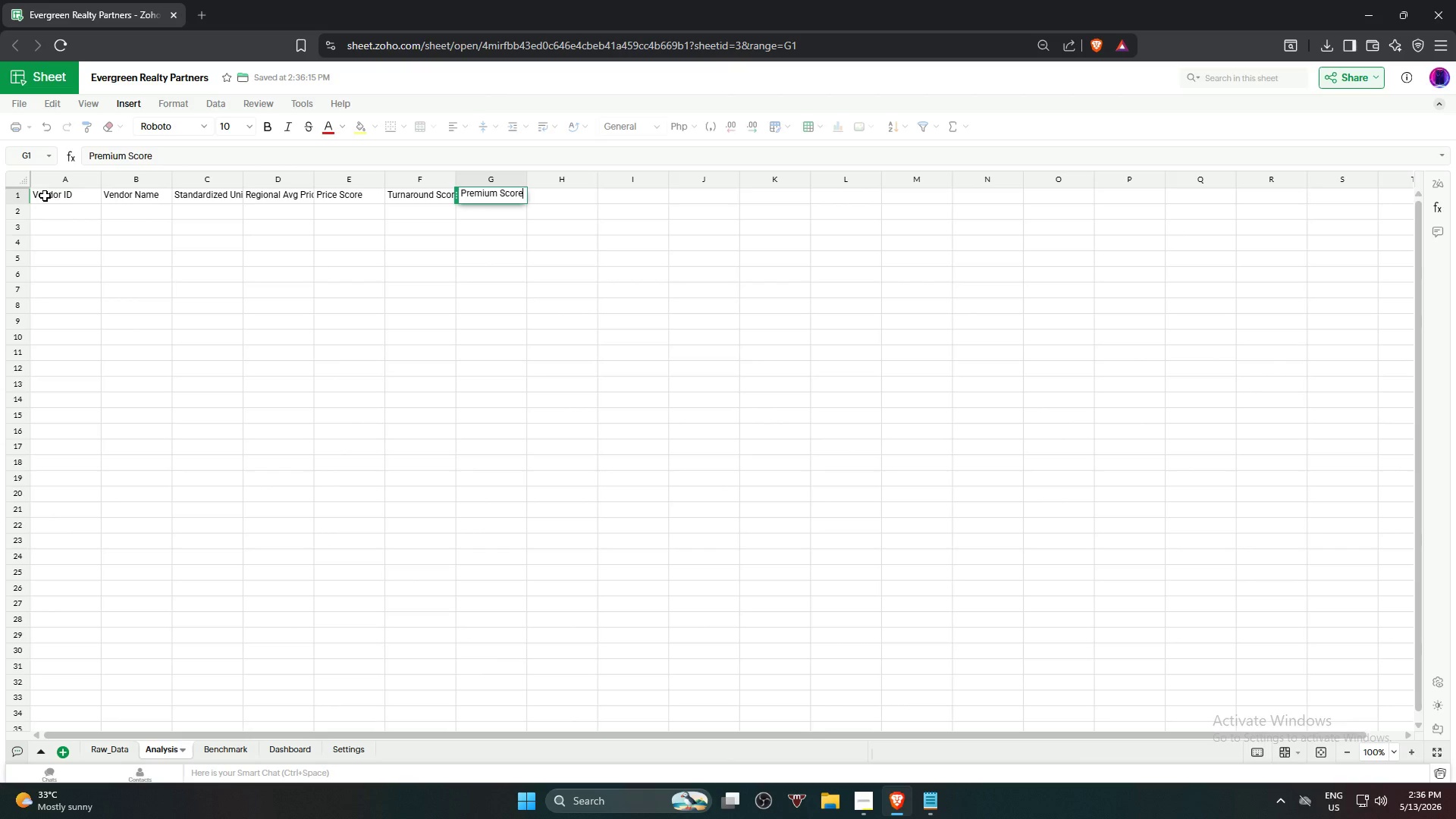 
key(Enter)
 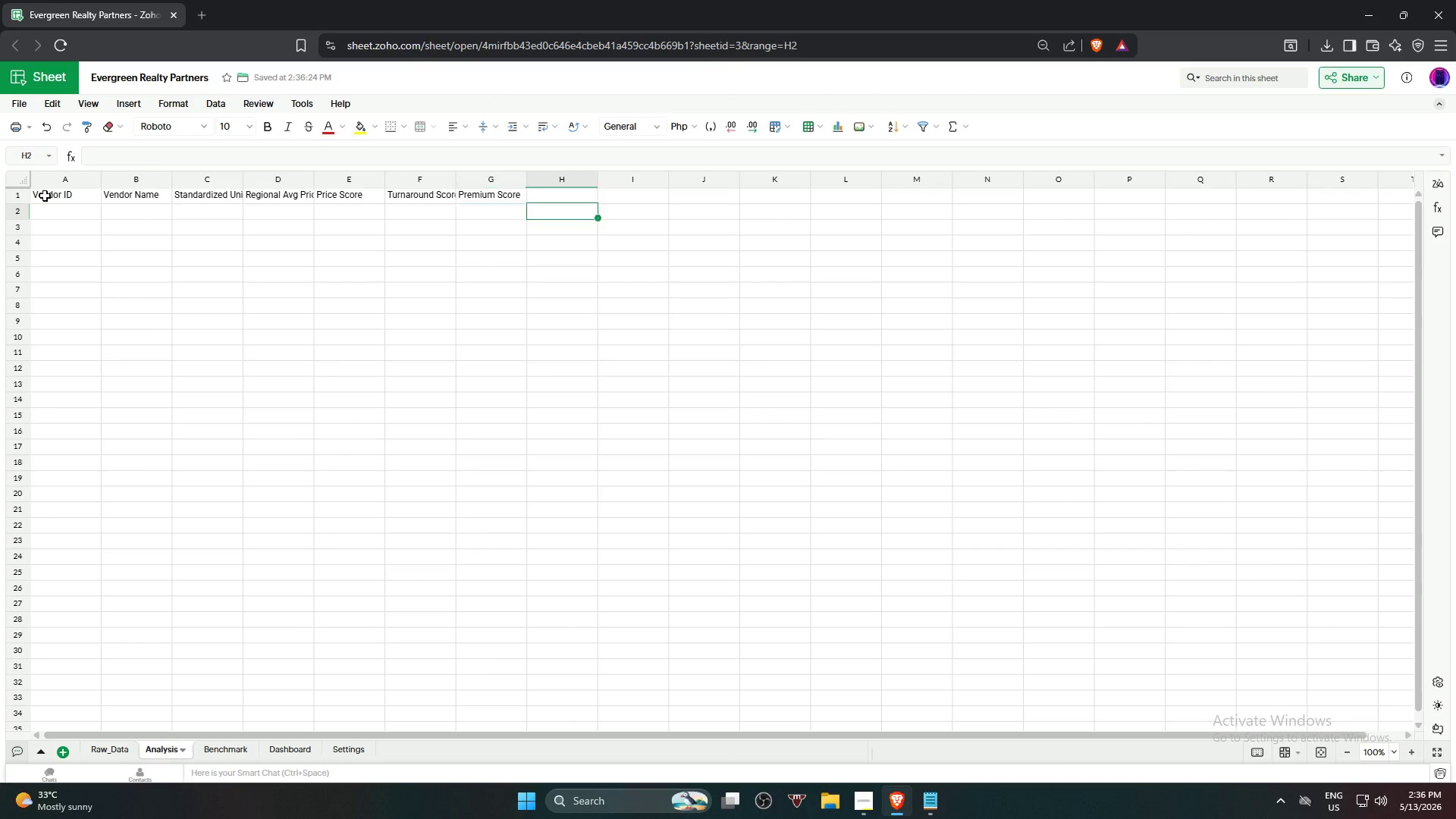 
key(ArrowRight)
 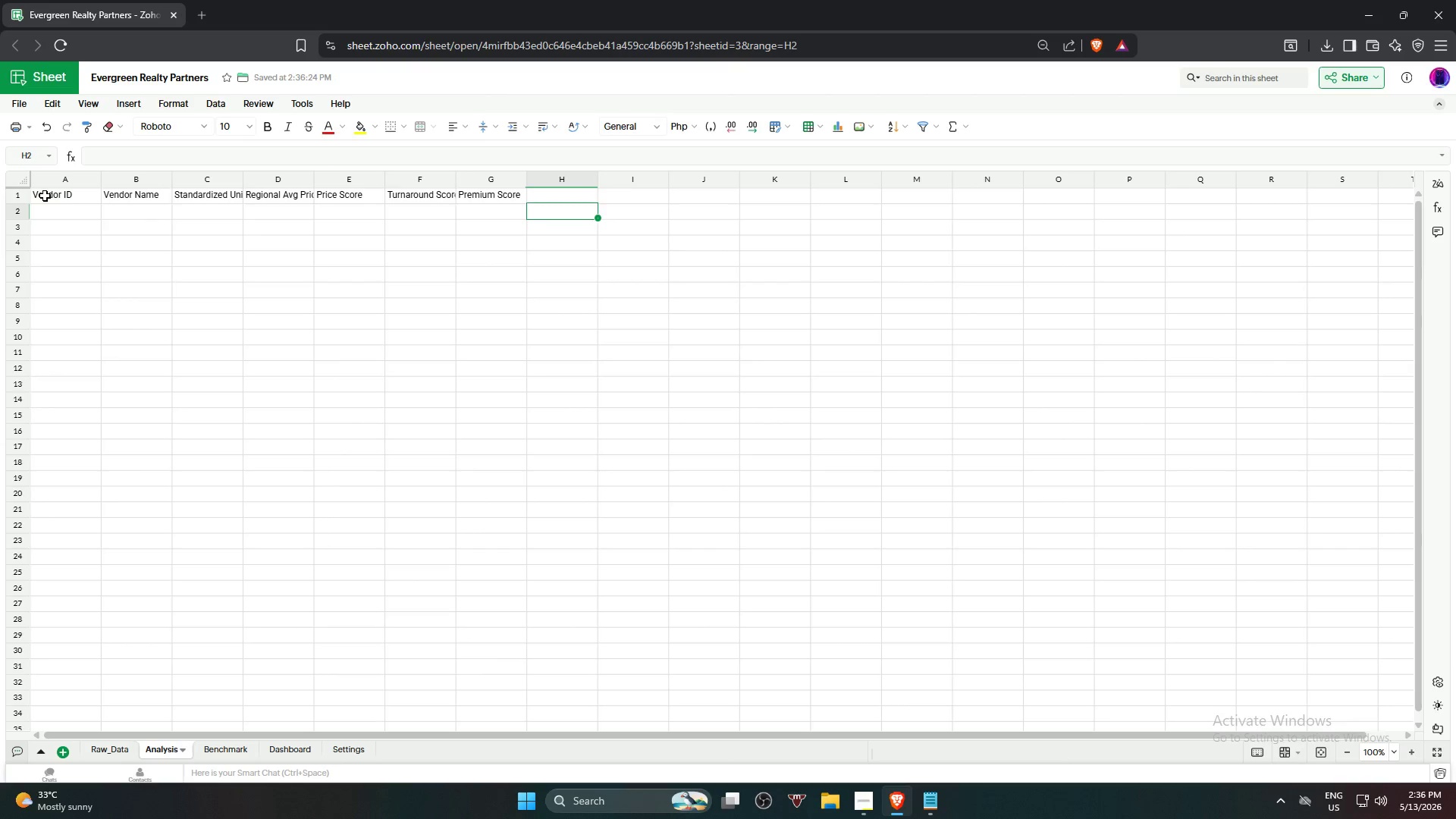 
key(ArrowUp)
 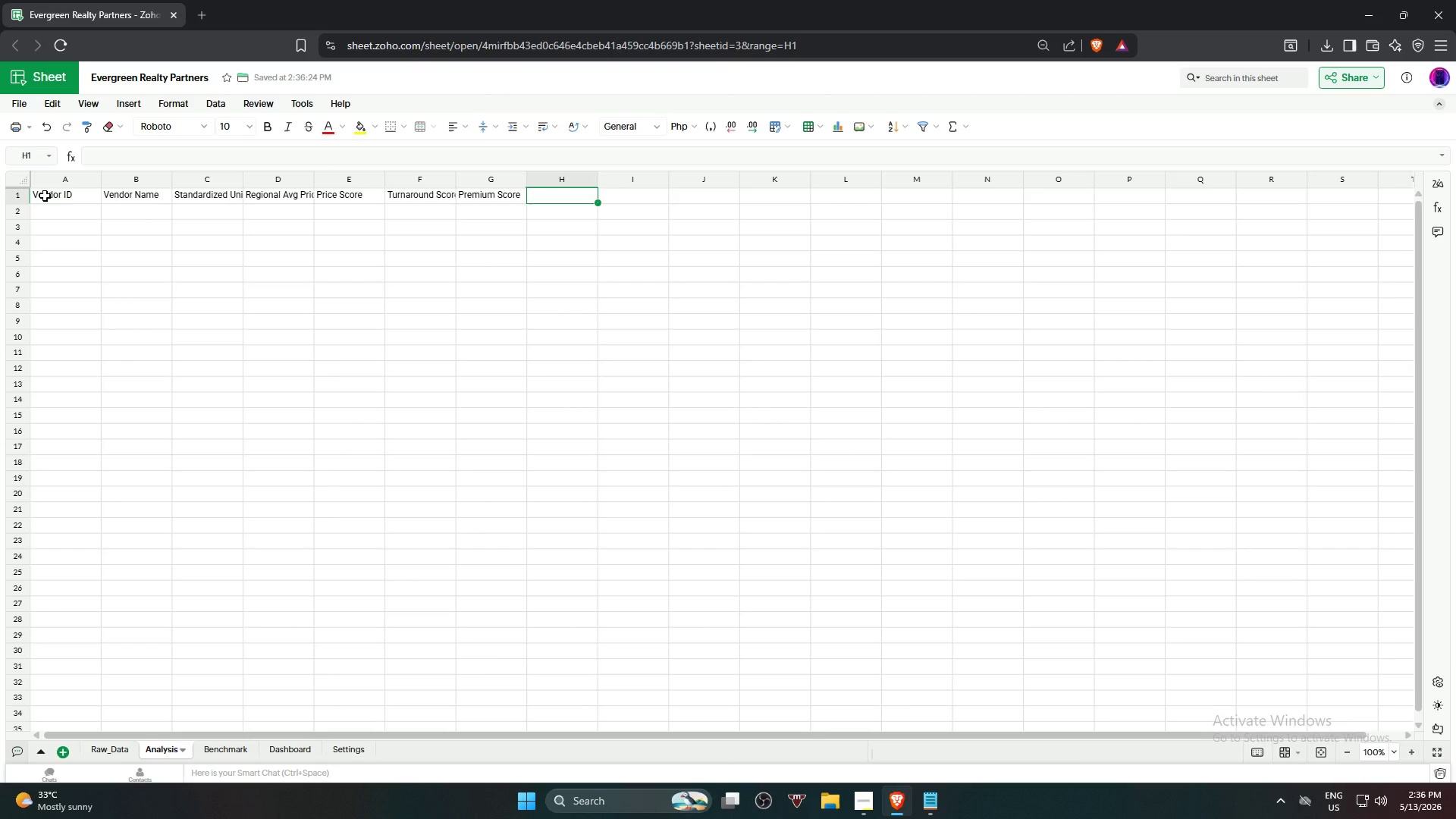 
type(Partnew S)
key(Backspace)
key(Backspace)
key(Backspace)
type(r Score)
 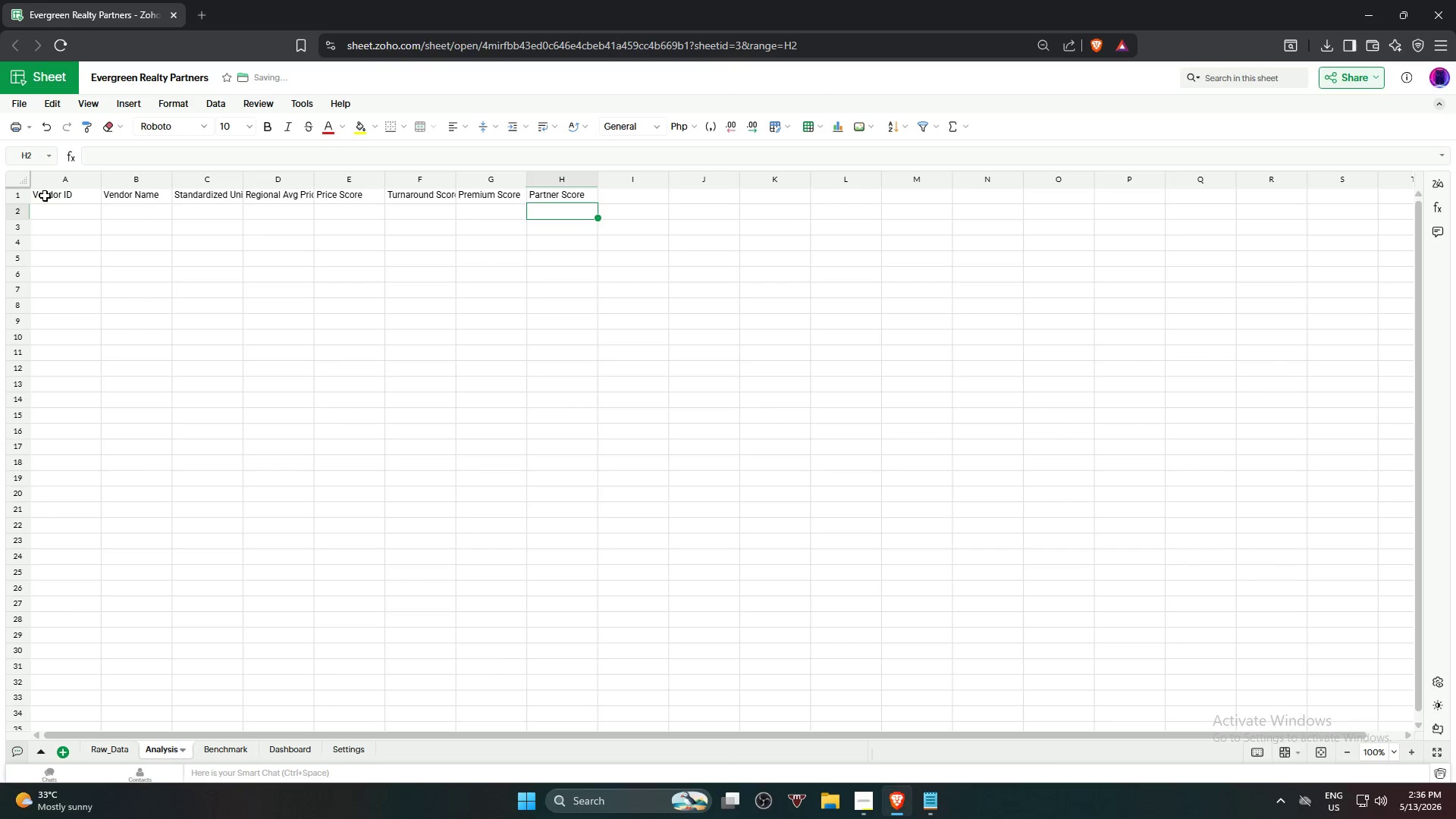 
 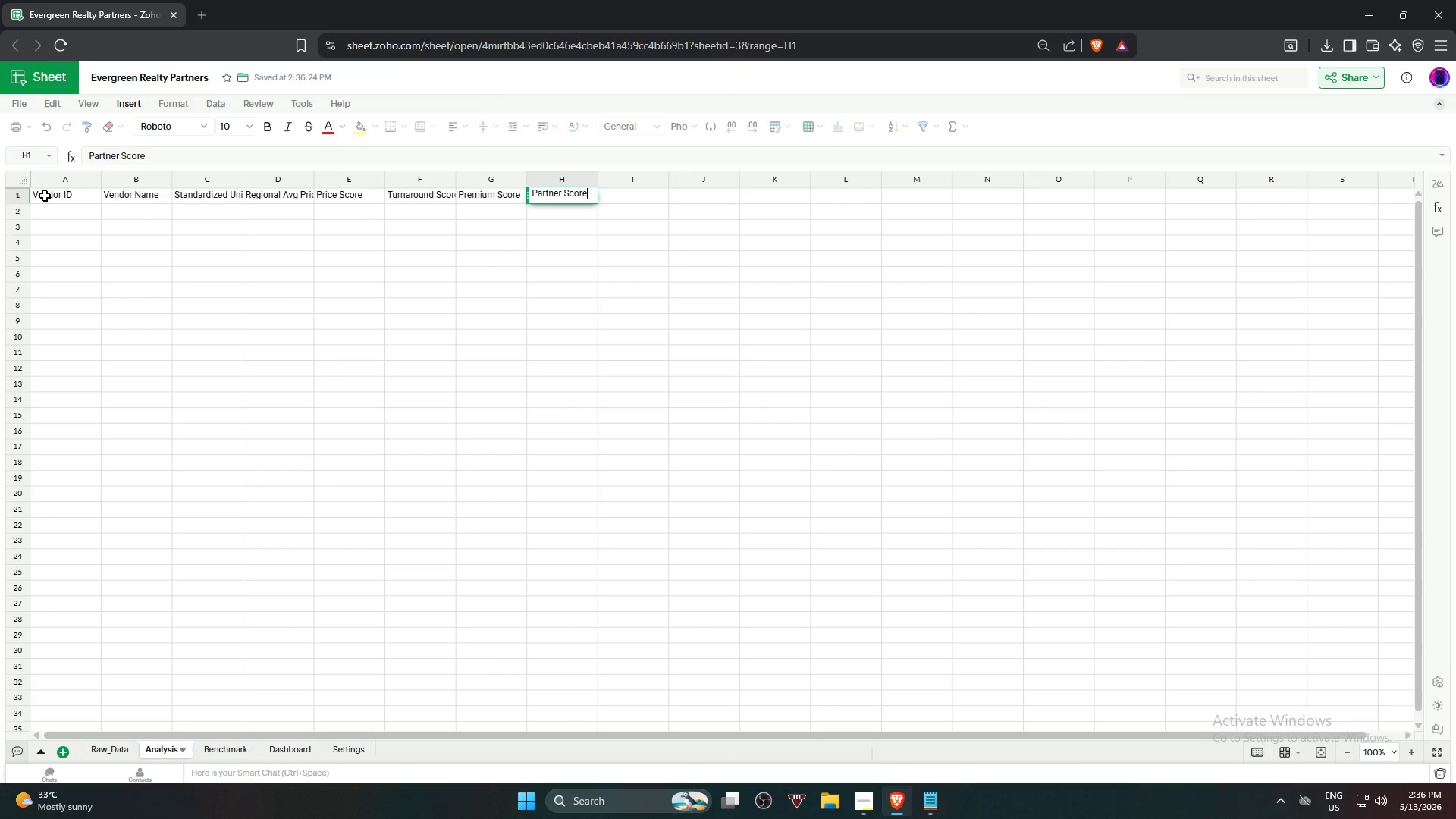 
key(Enter)
 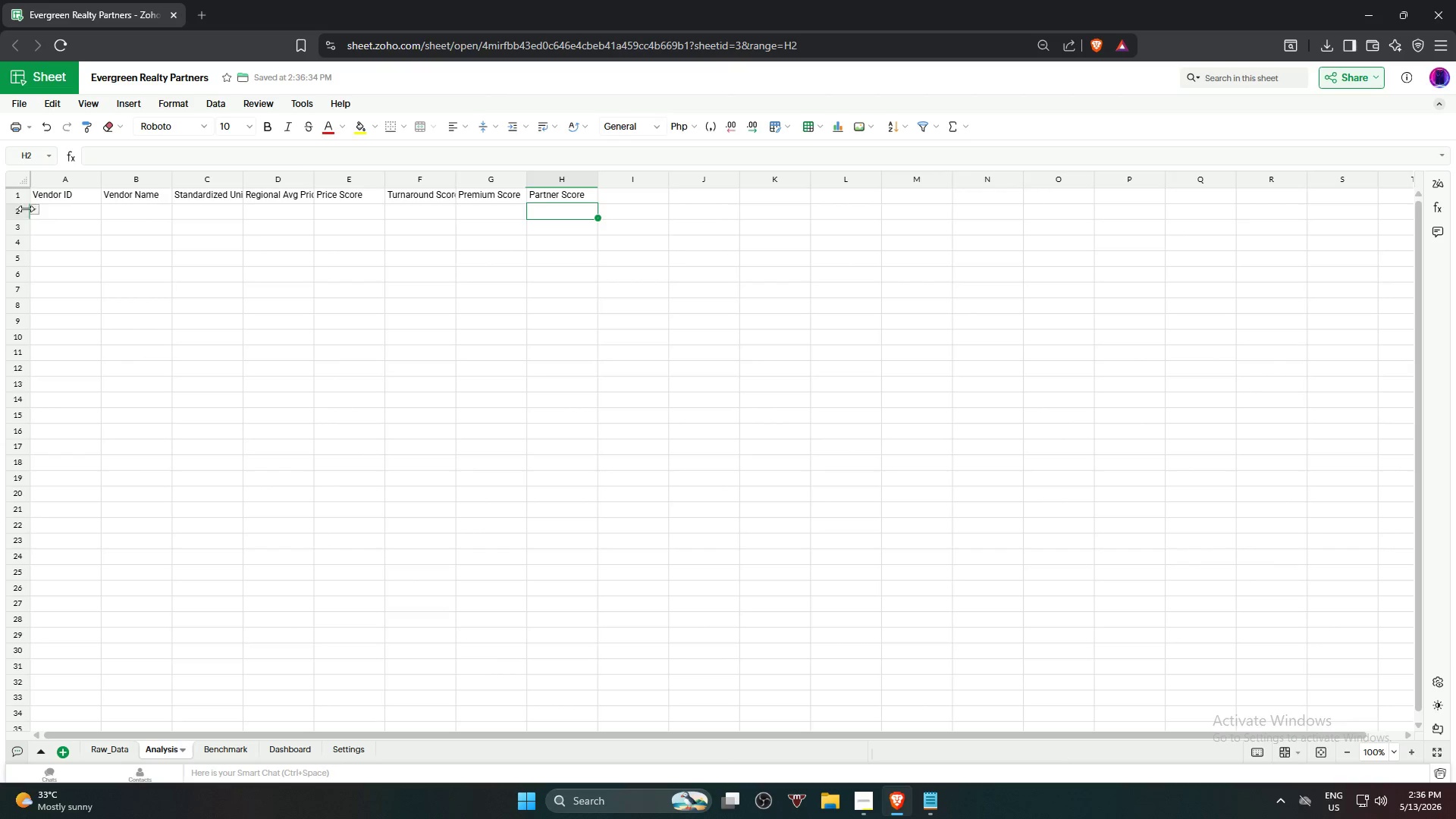 
hold_key(key=ShiftLeft, duration=0.5)
 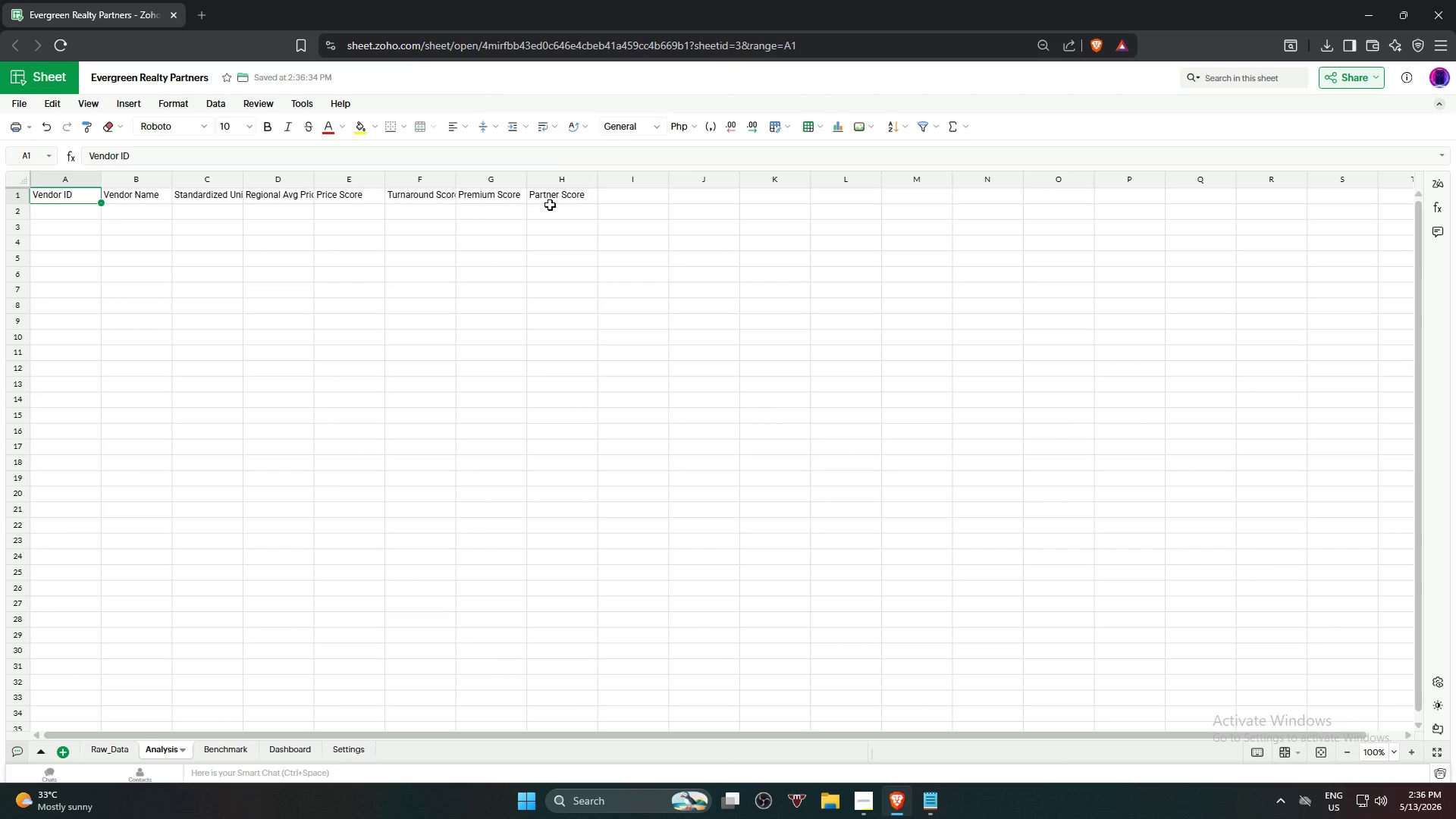 
left_click([572, 300])
 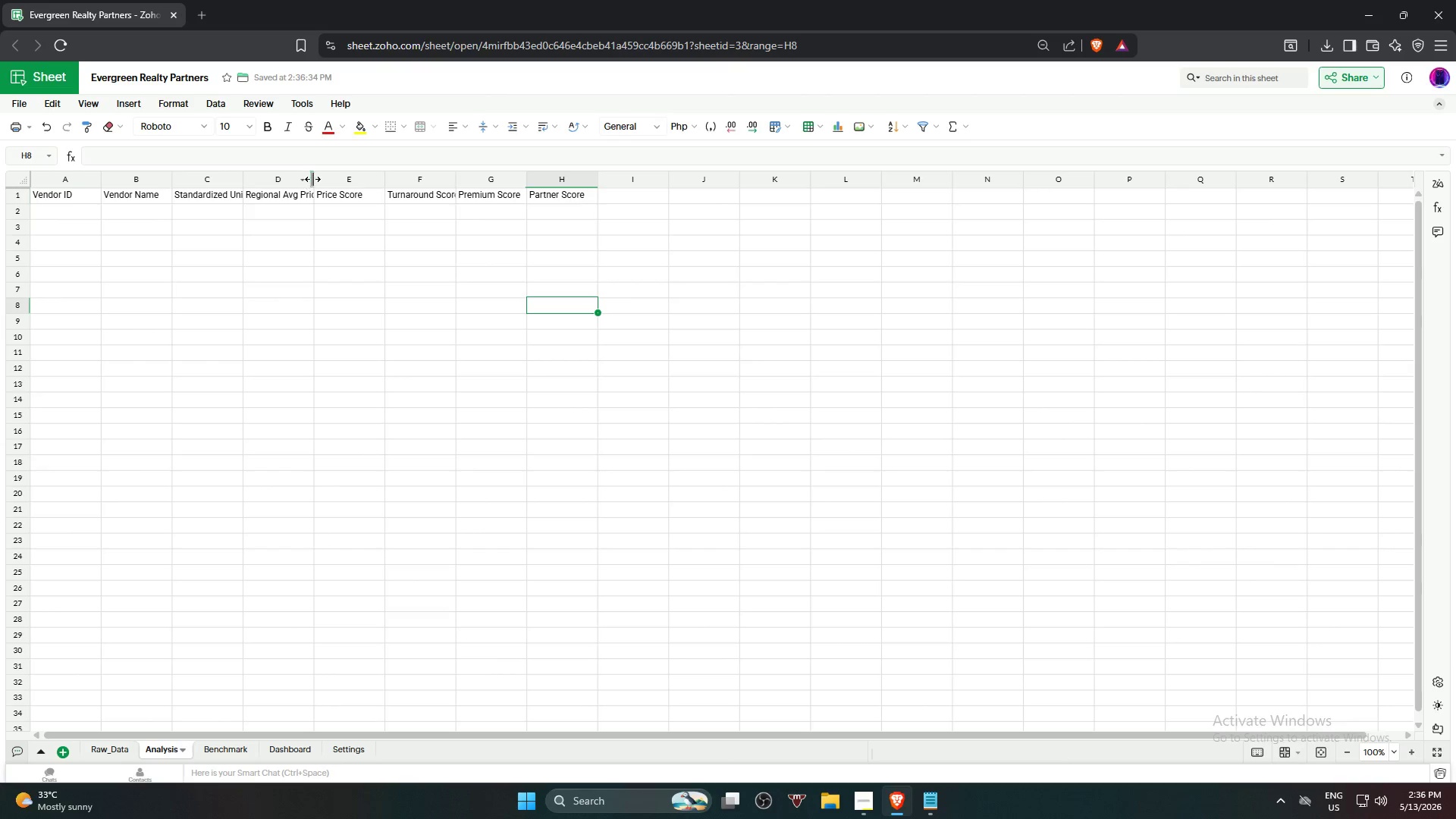 
double_click([314, 177])
 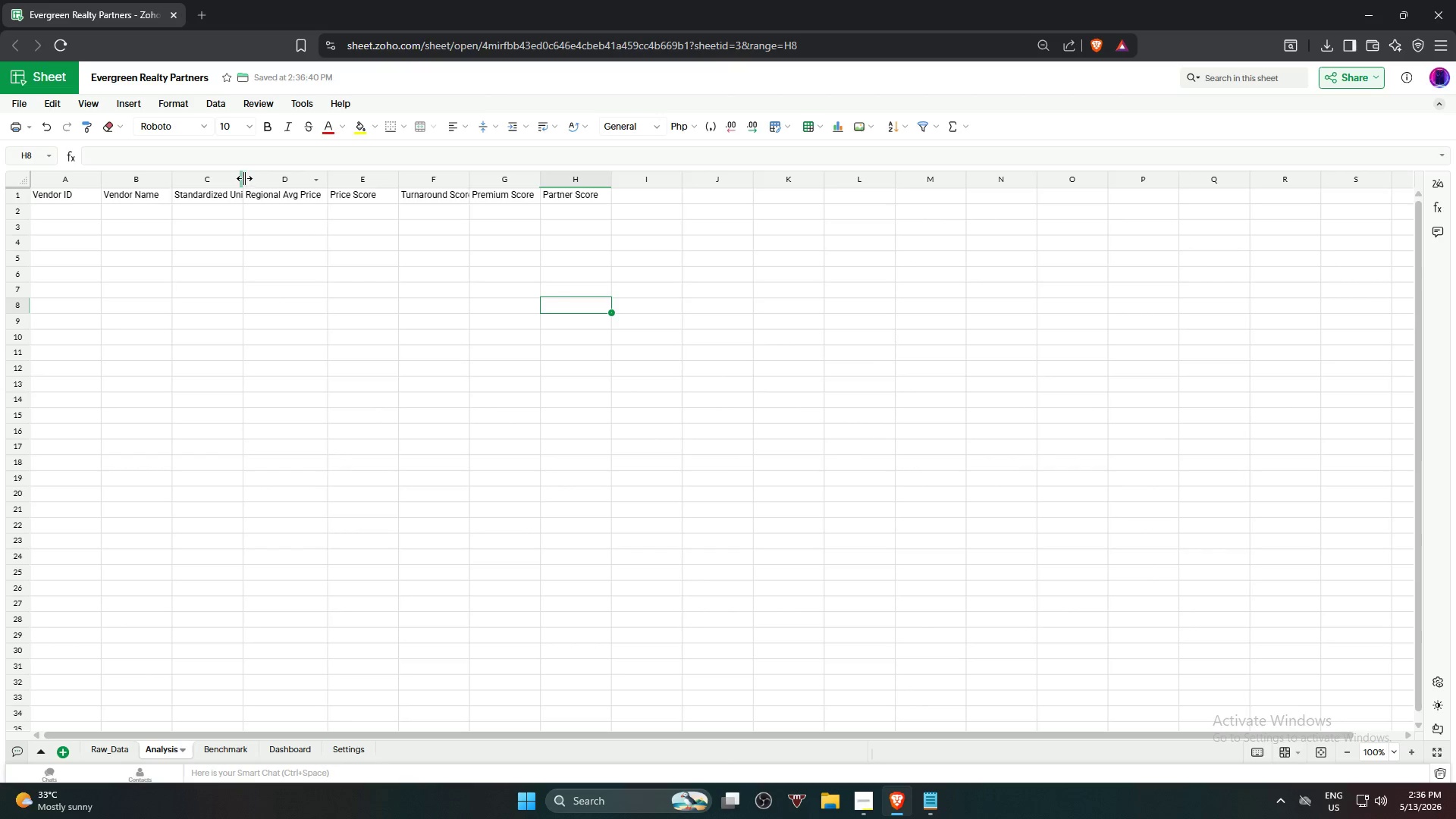 
double_click([244, 177])
 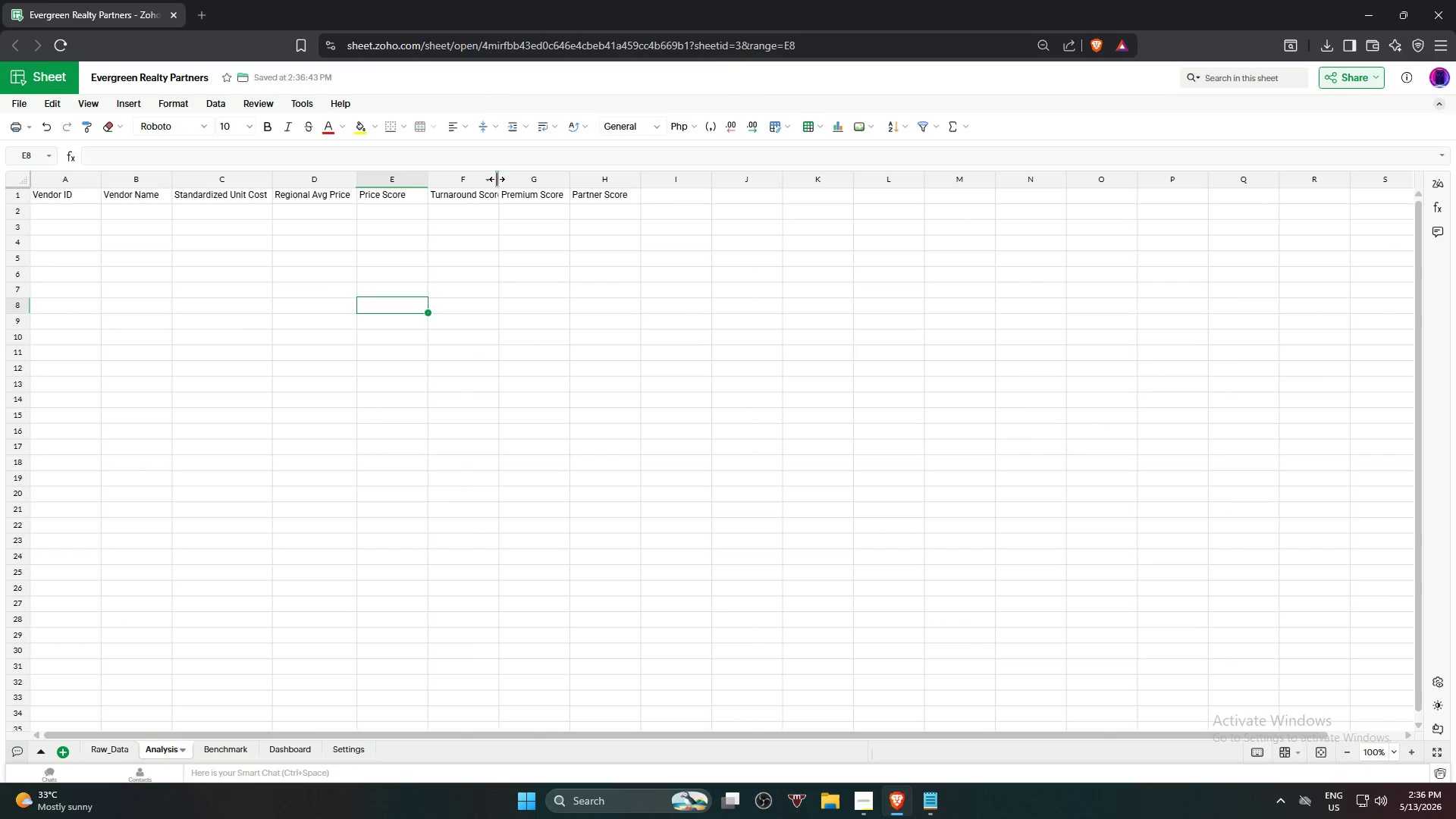 
double_click([497, 176])
 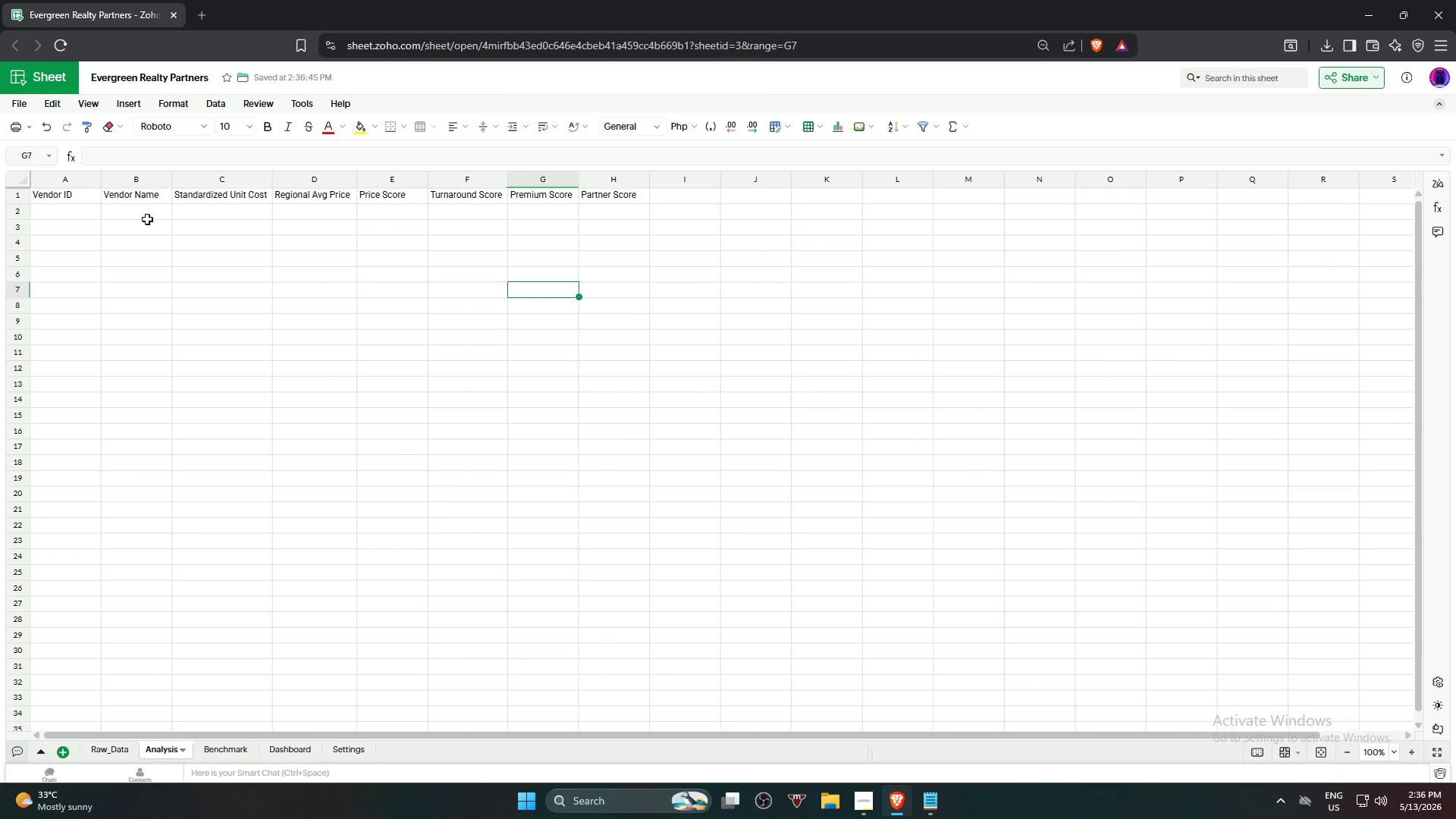 
left_click([69, 207])
 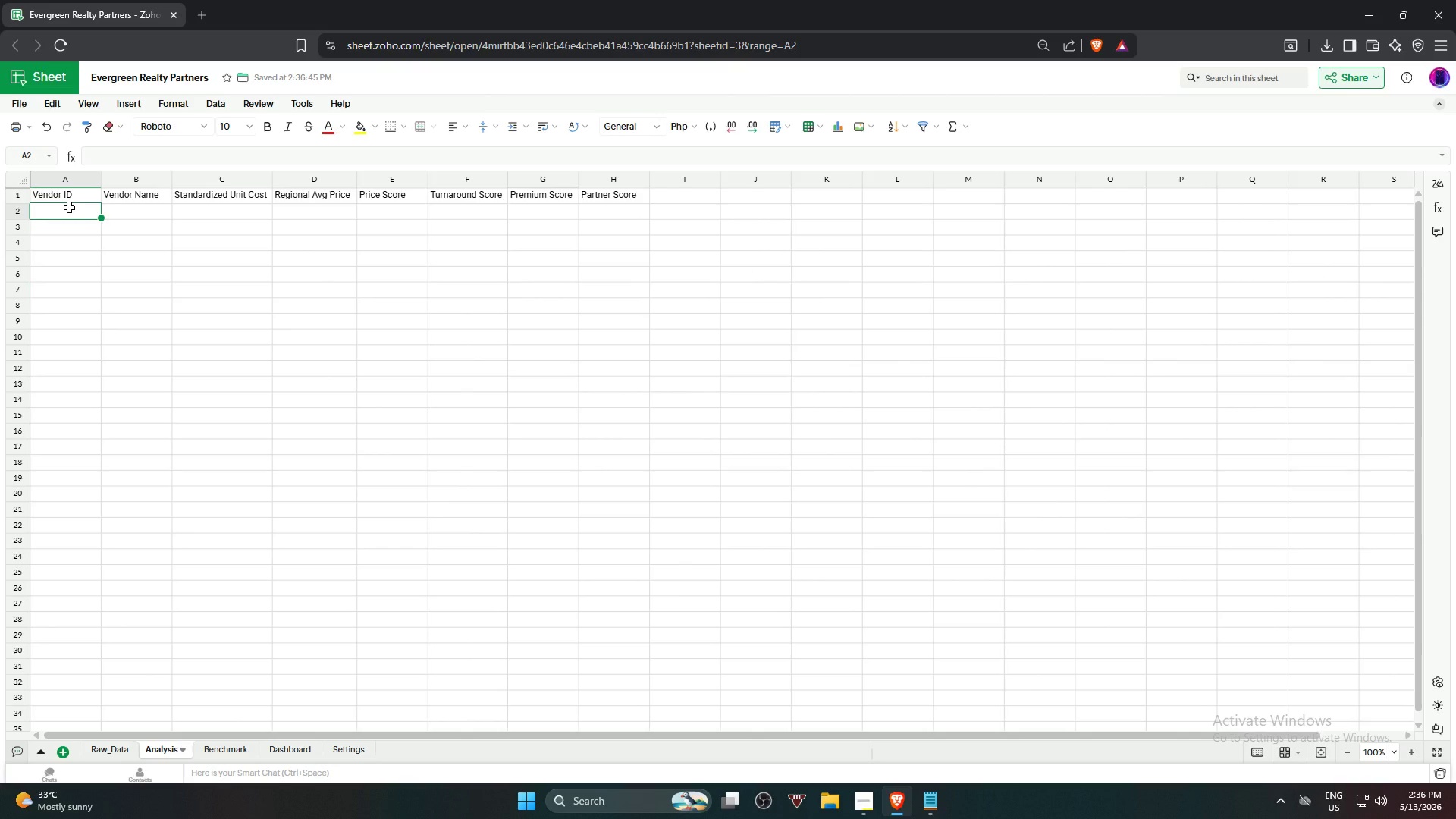 
wait(16.45)
 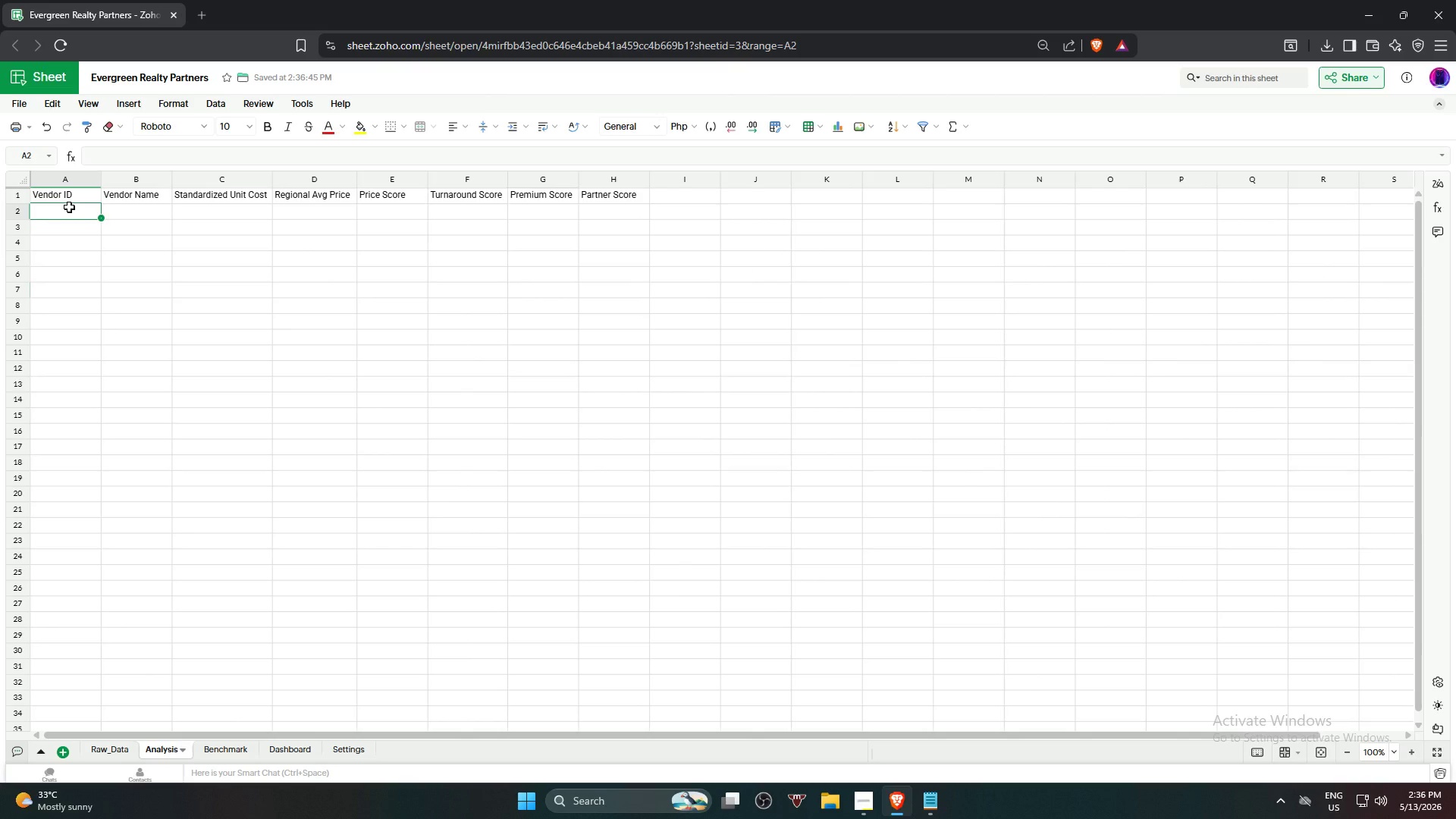 
key(Equal)
 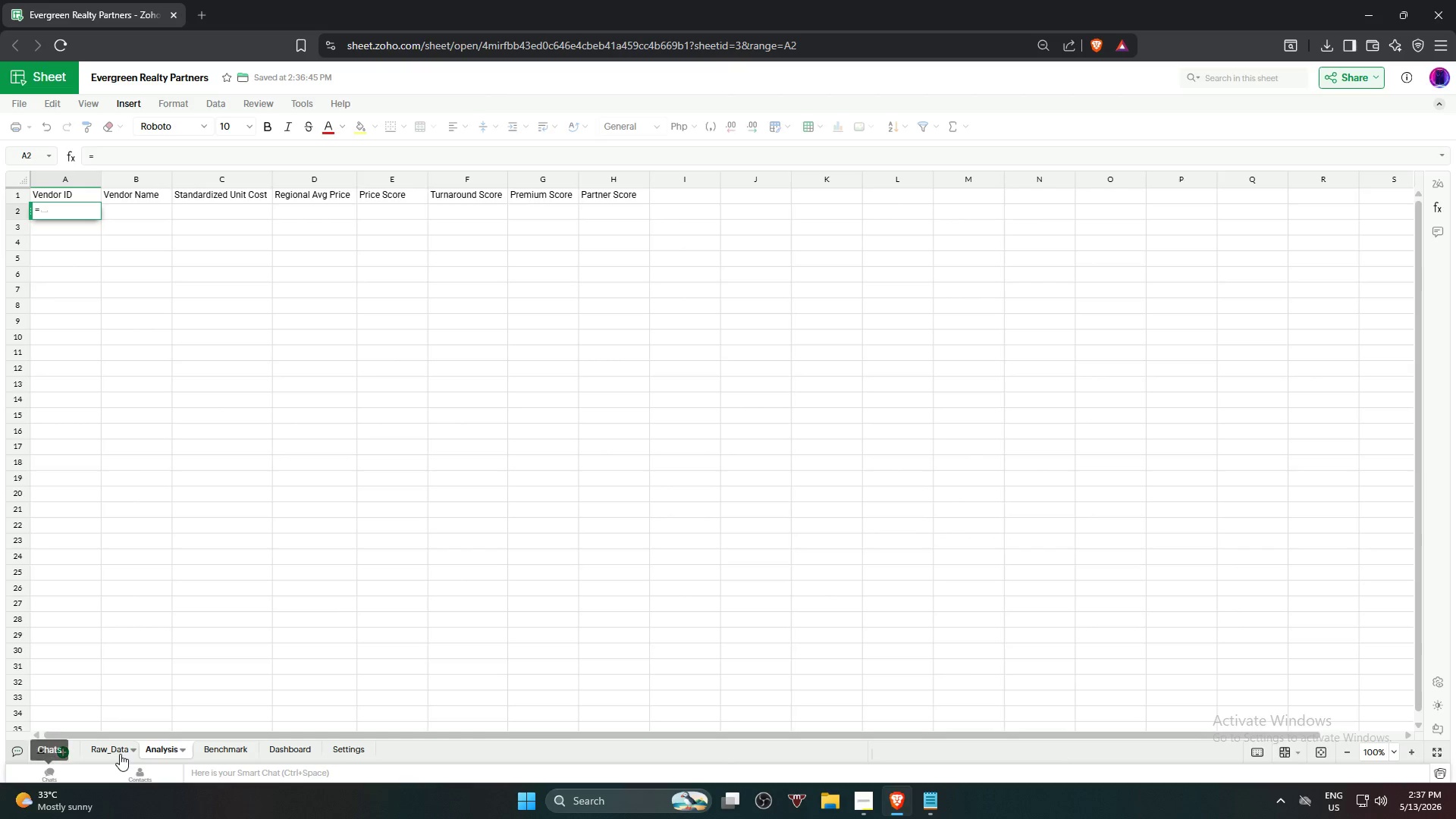 
left_click([111, 750])
 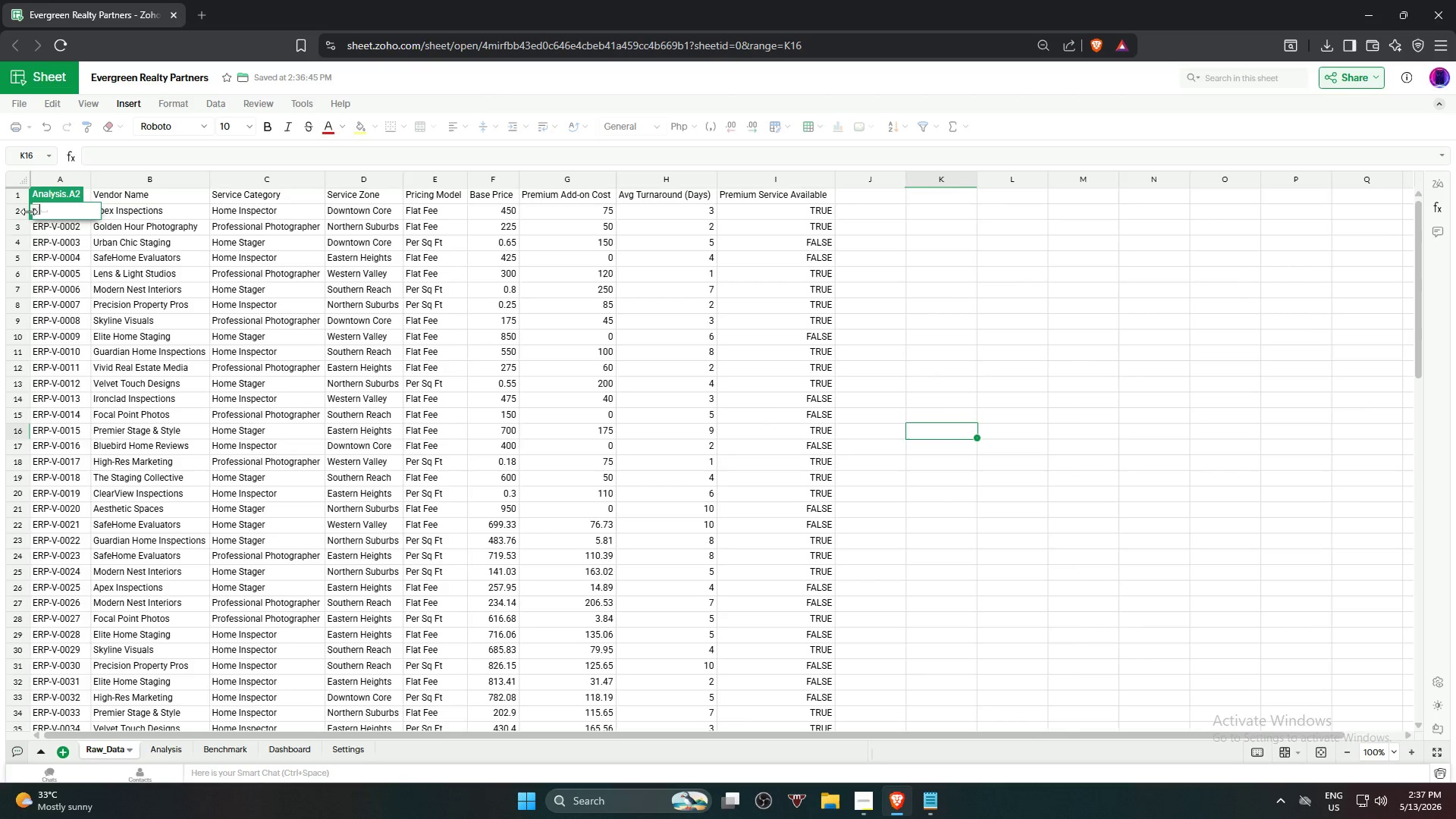 
left_click_drag(start_coordinate=[31, 212], to_coordinate=[49, 202])
 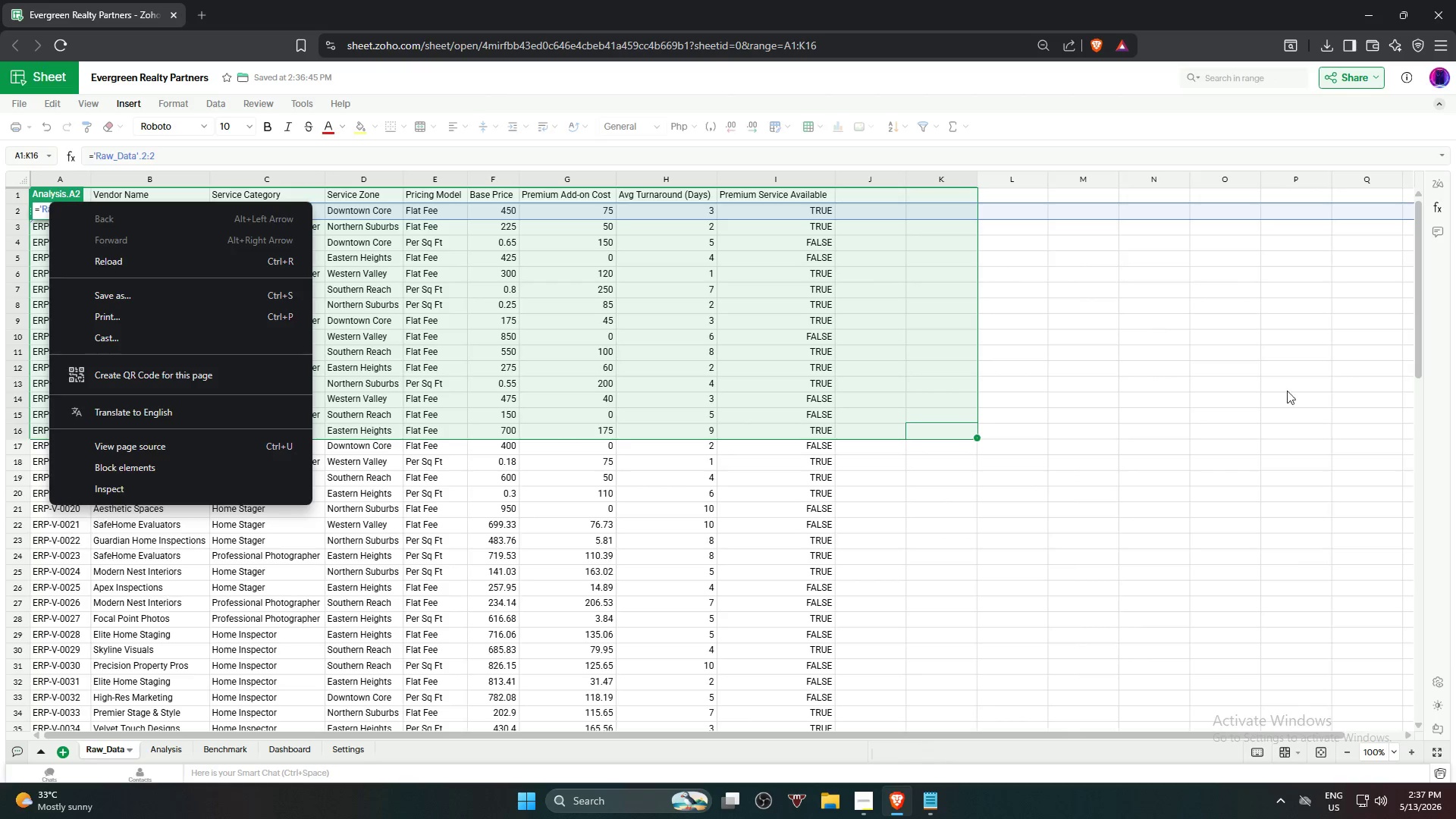 
right_click([49, 202])
 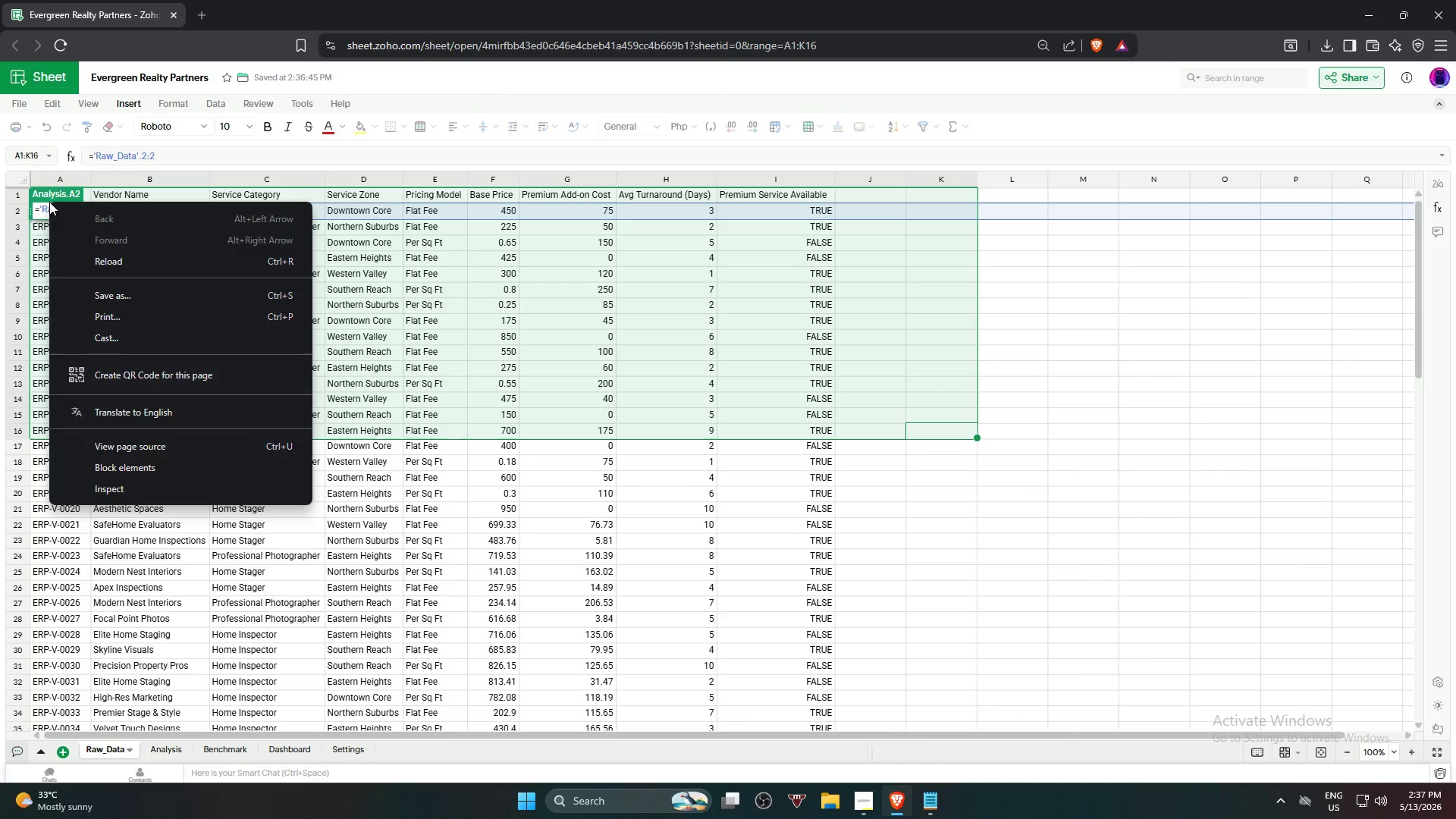 
left_click([49, 202])
 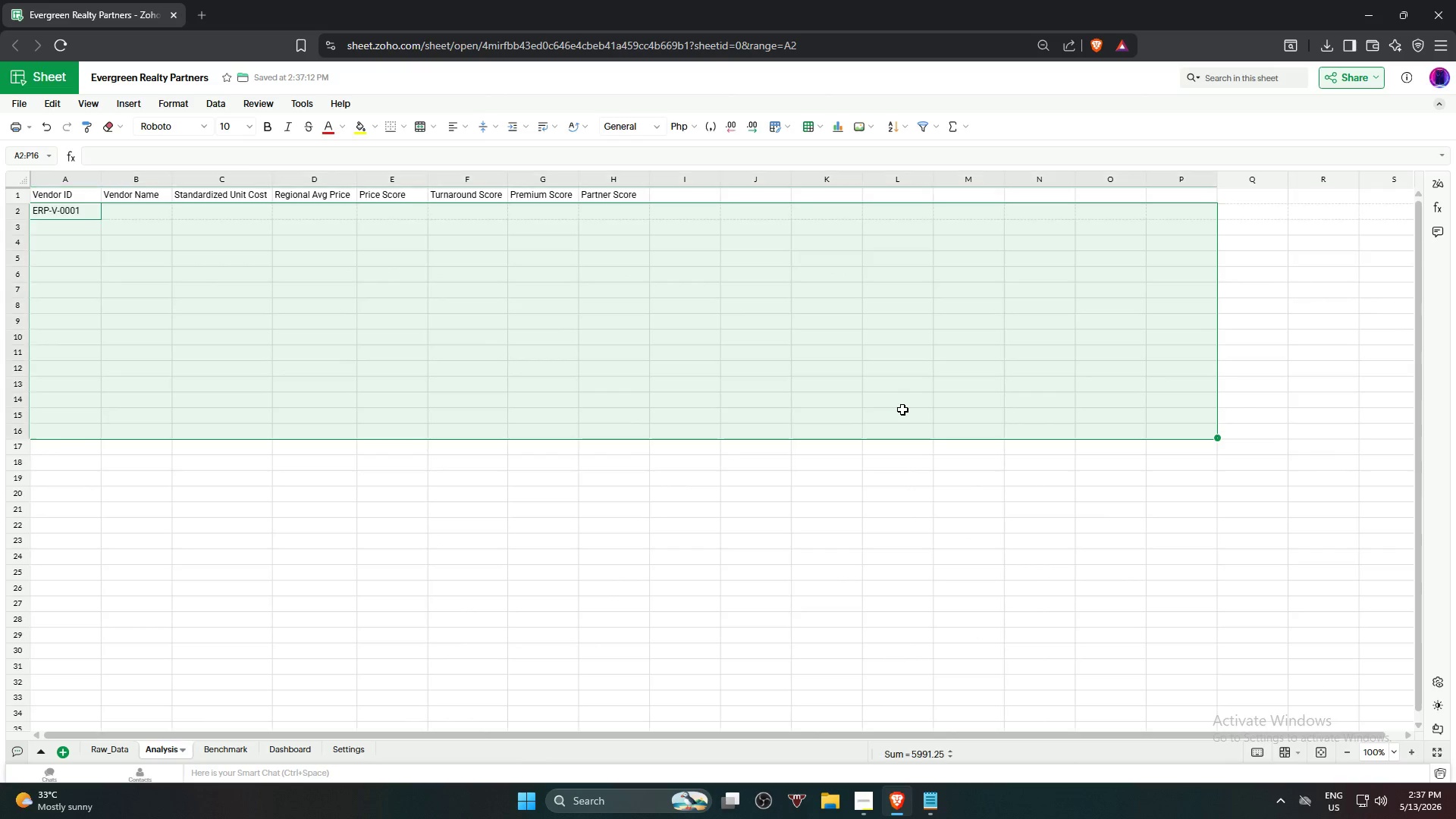 
left_click([692, 501])
 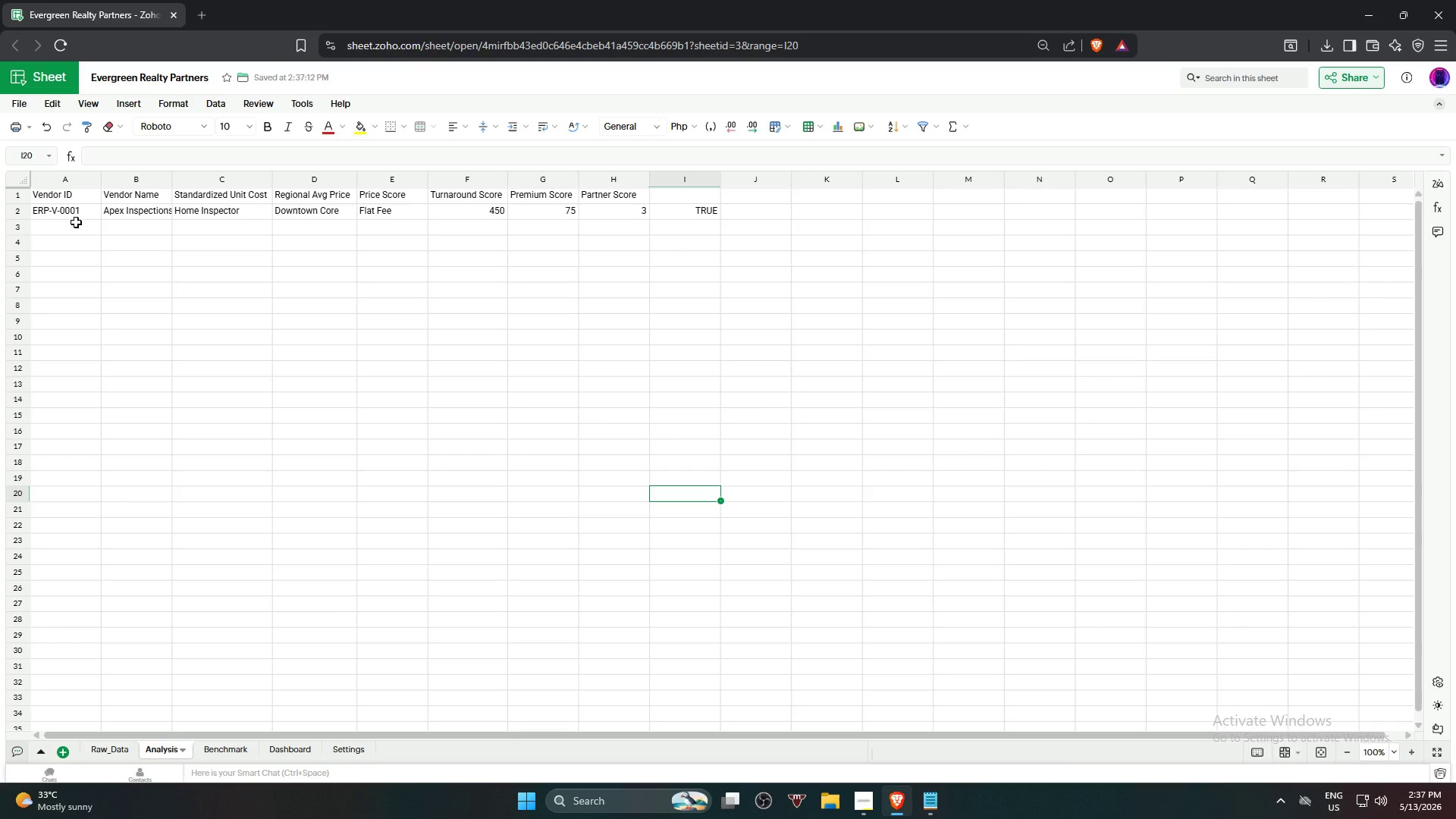 
left_click([76, 213])
 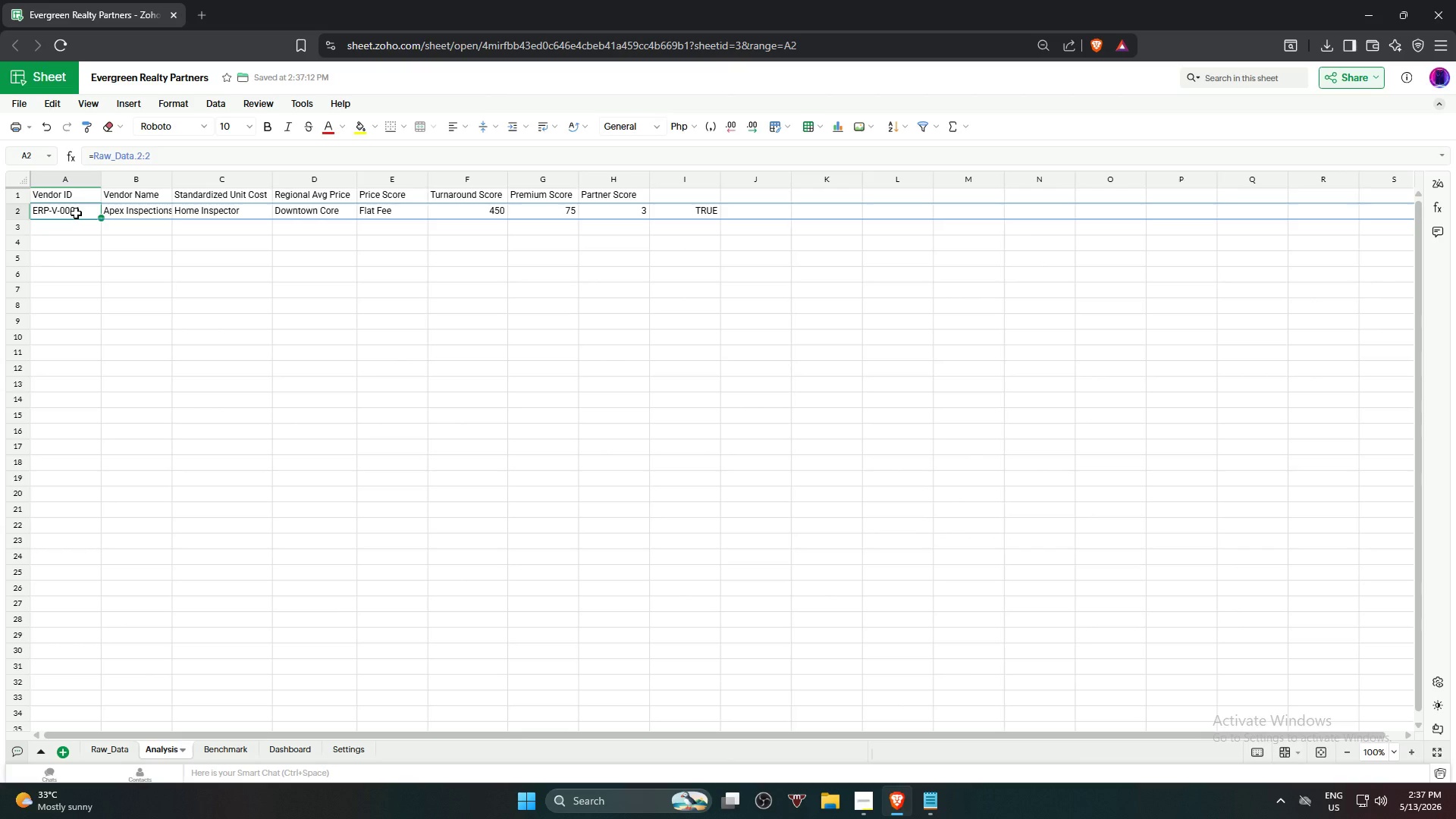 
key(Delete)
 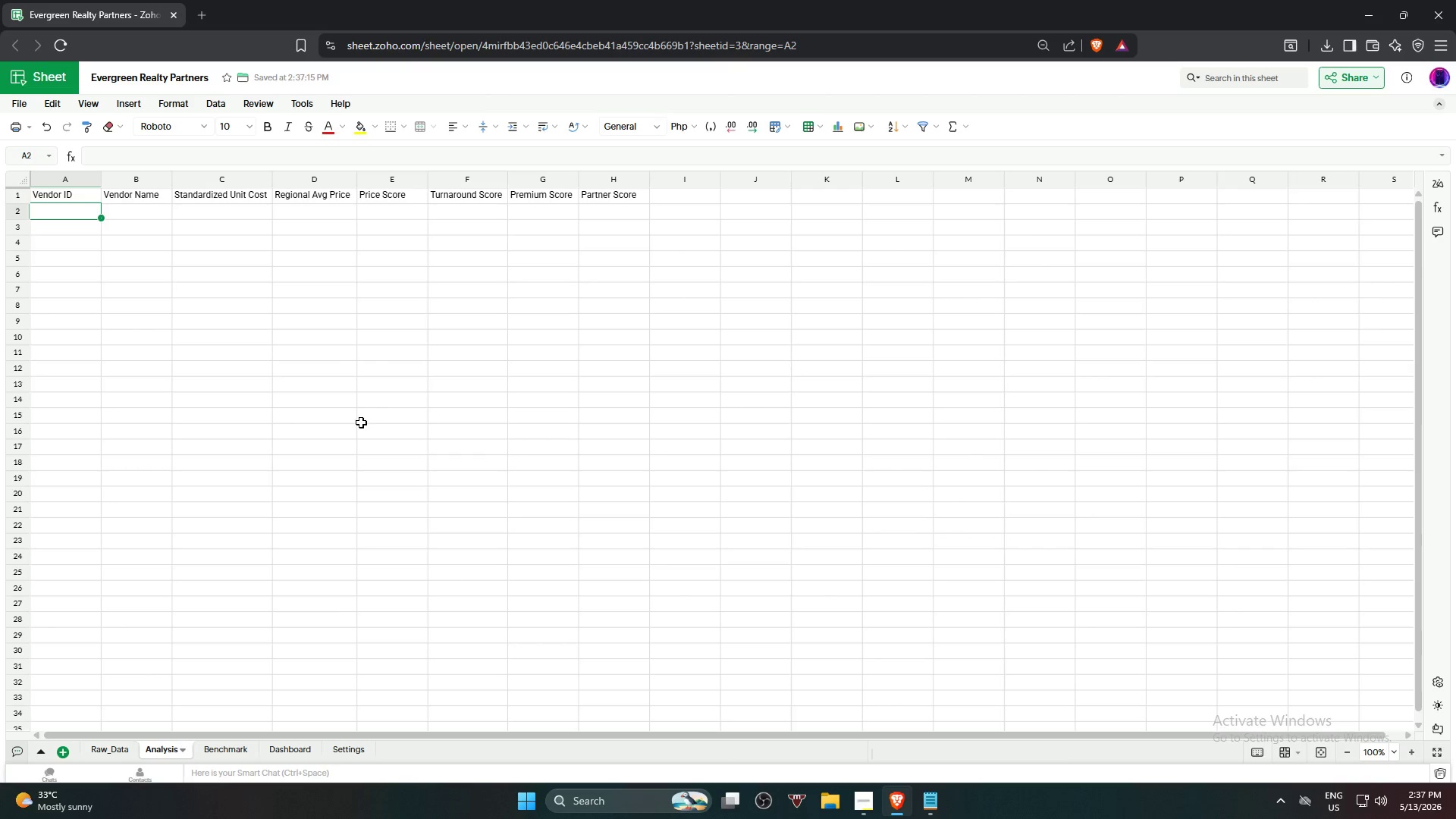 
left_click([361, 422])
 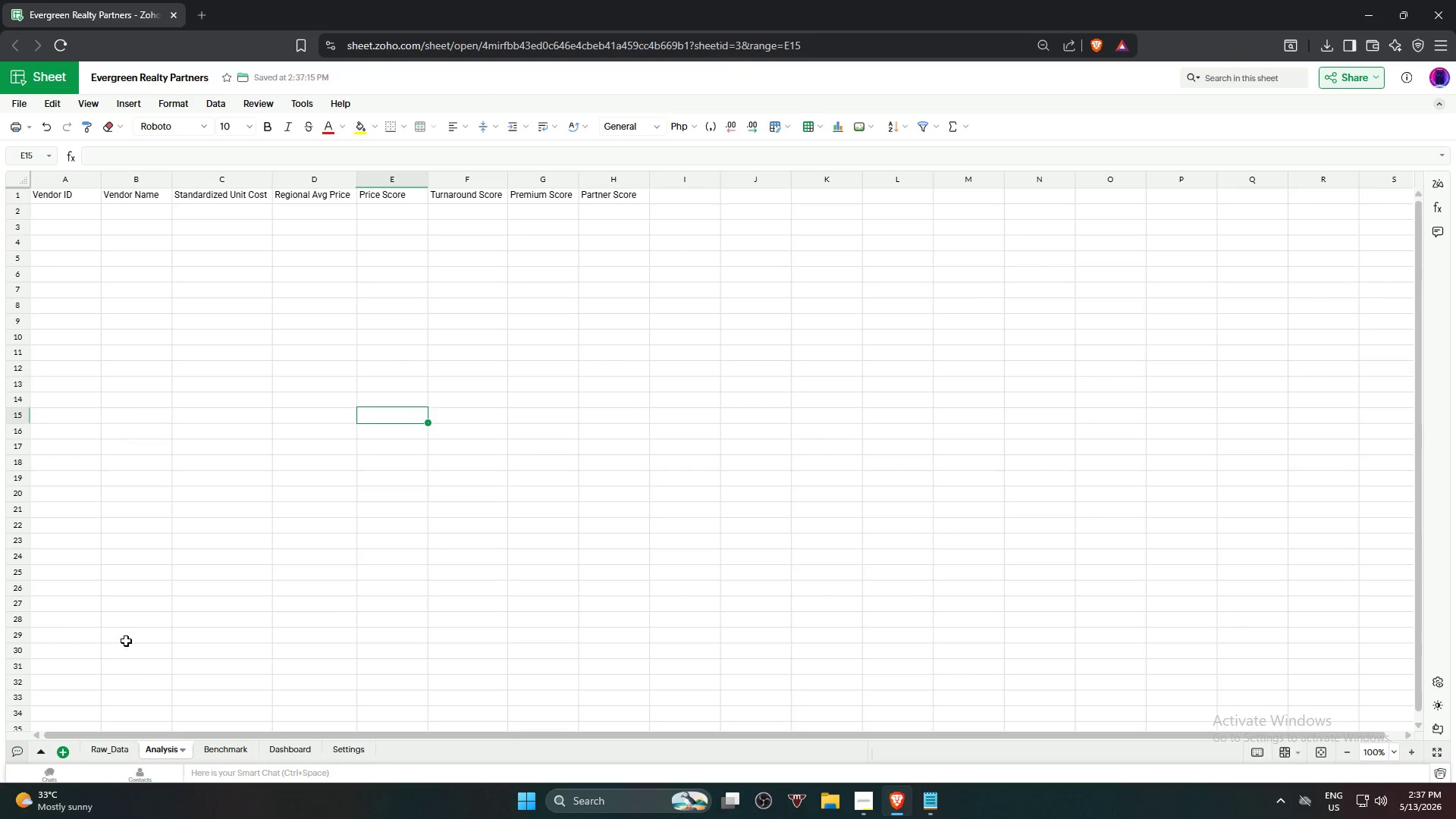 
left_click([99, 745])
 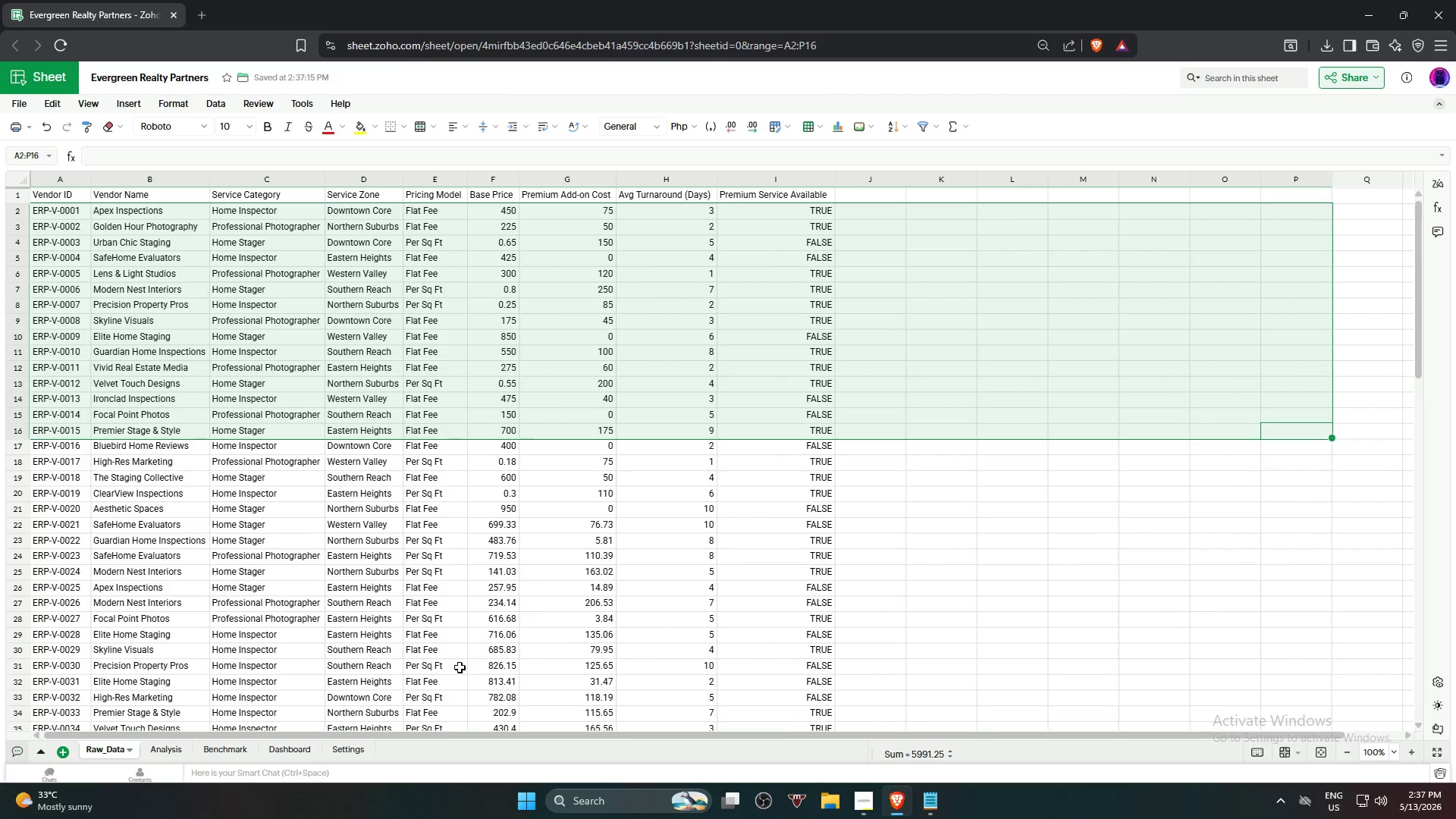 
left_click([1031, 543])
 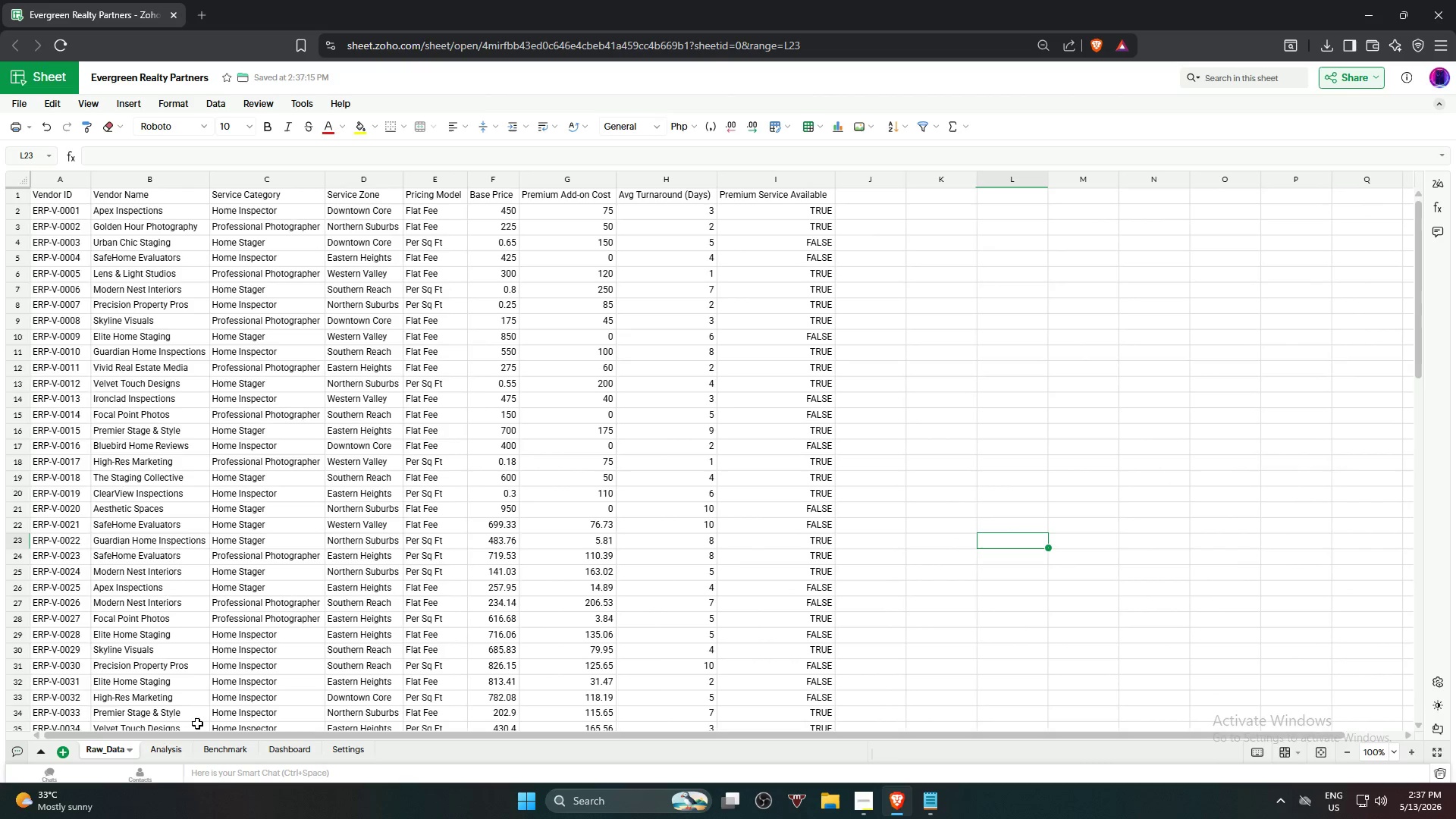 
left_click([166, 743])
 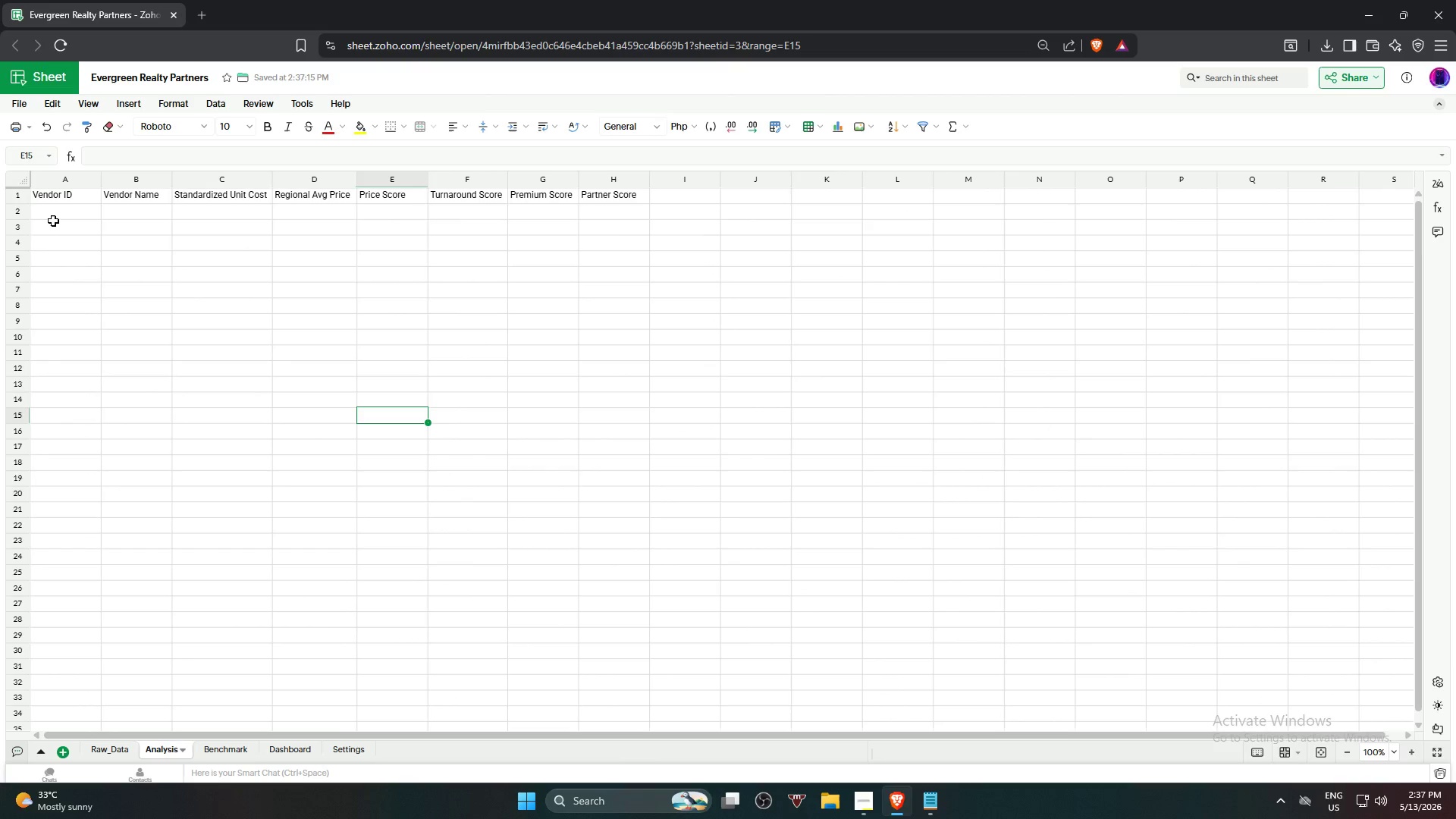 
left_click([57, 214])
 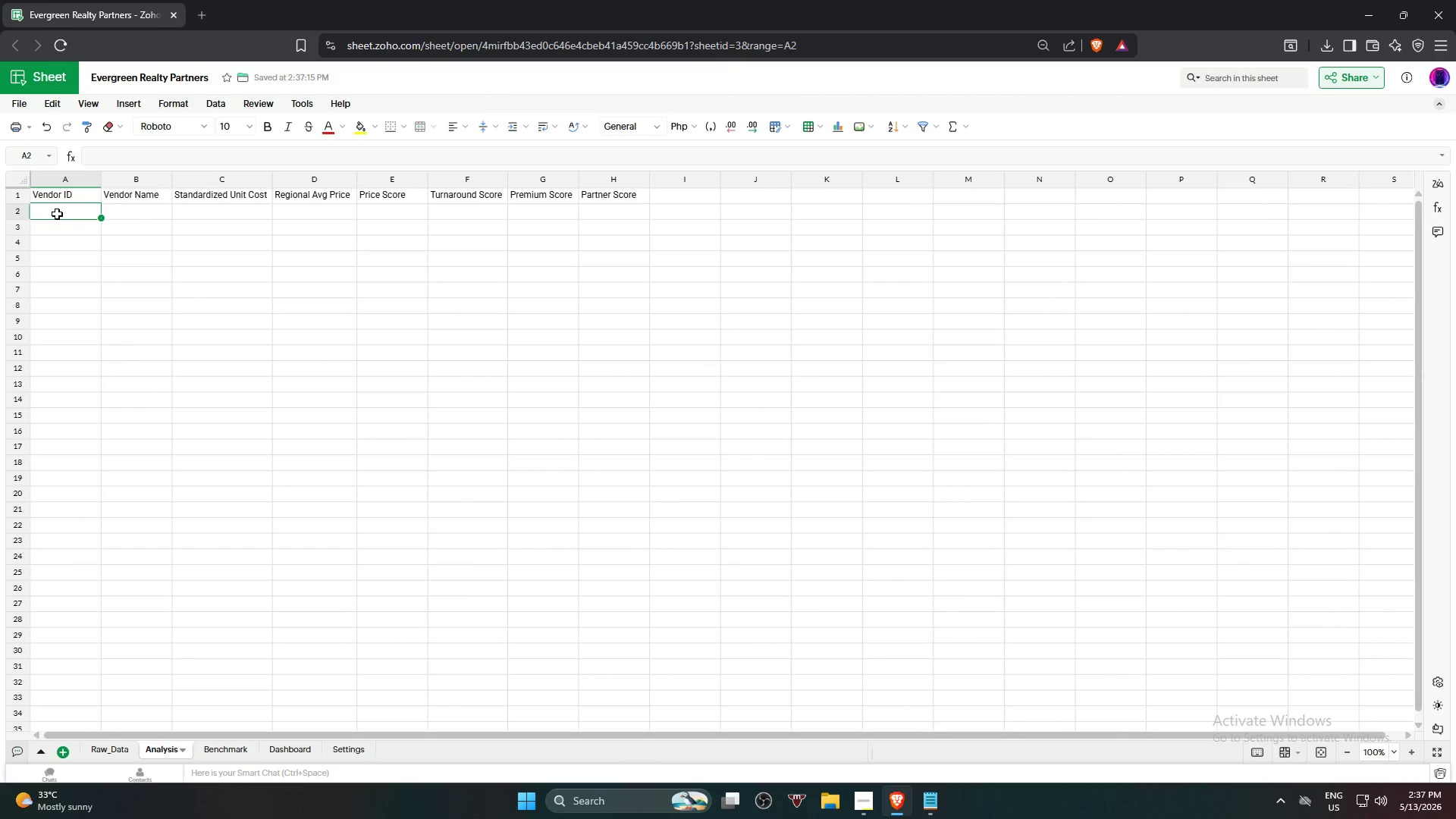 
key(Equal)
 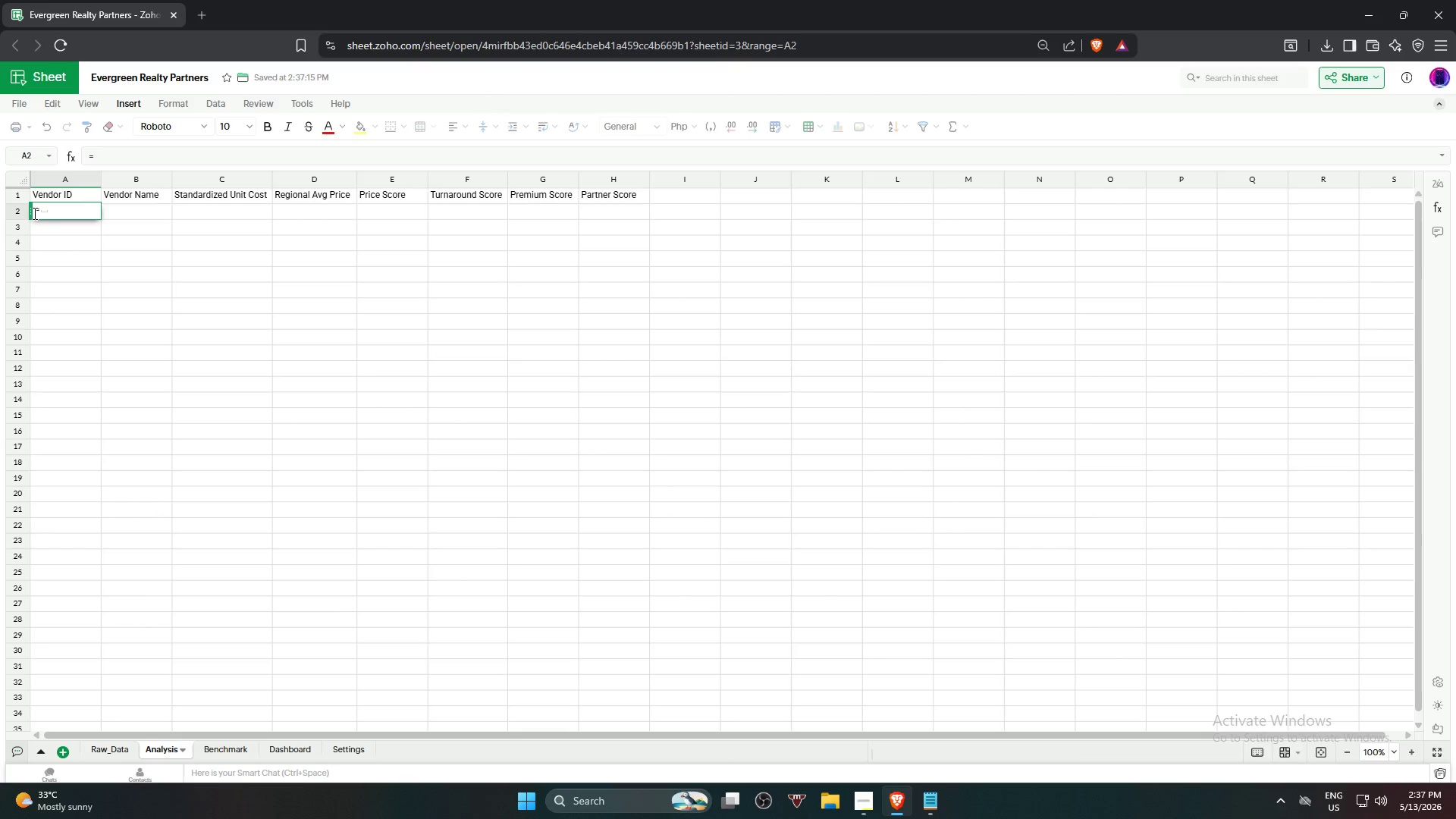 
wait(6.58)
 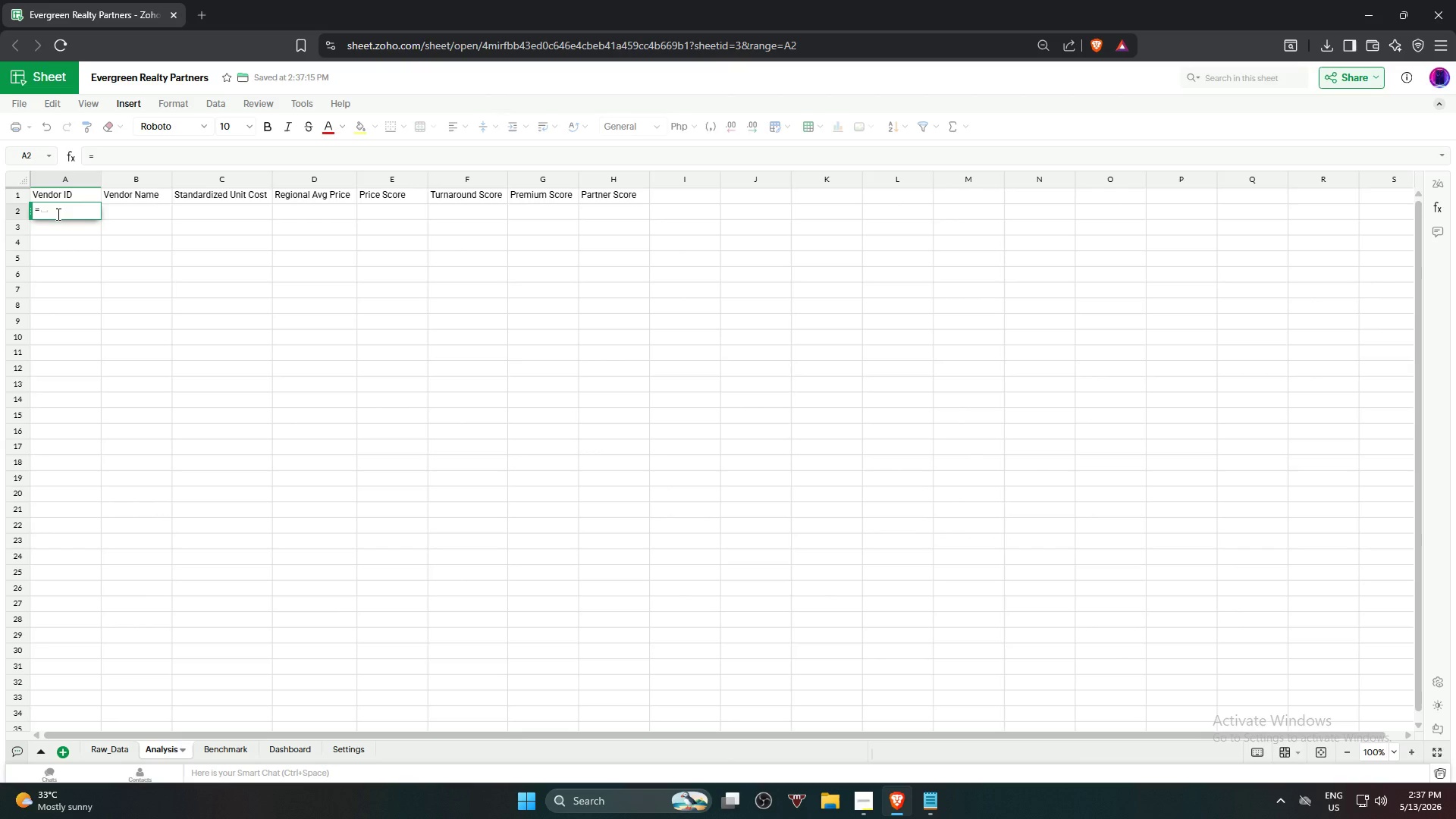 
left_click([105, 749])
 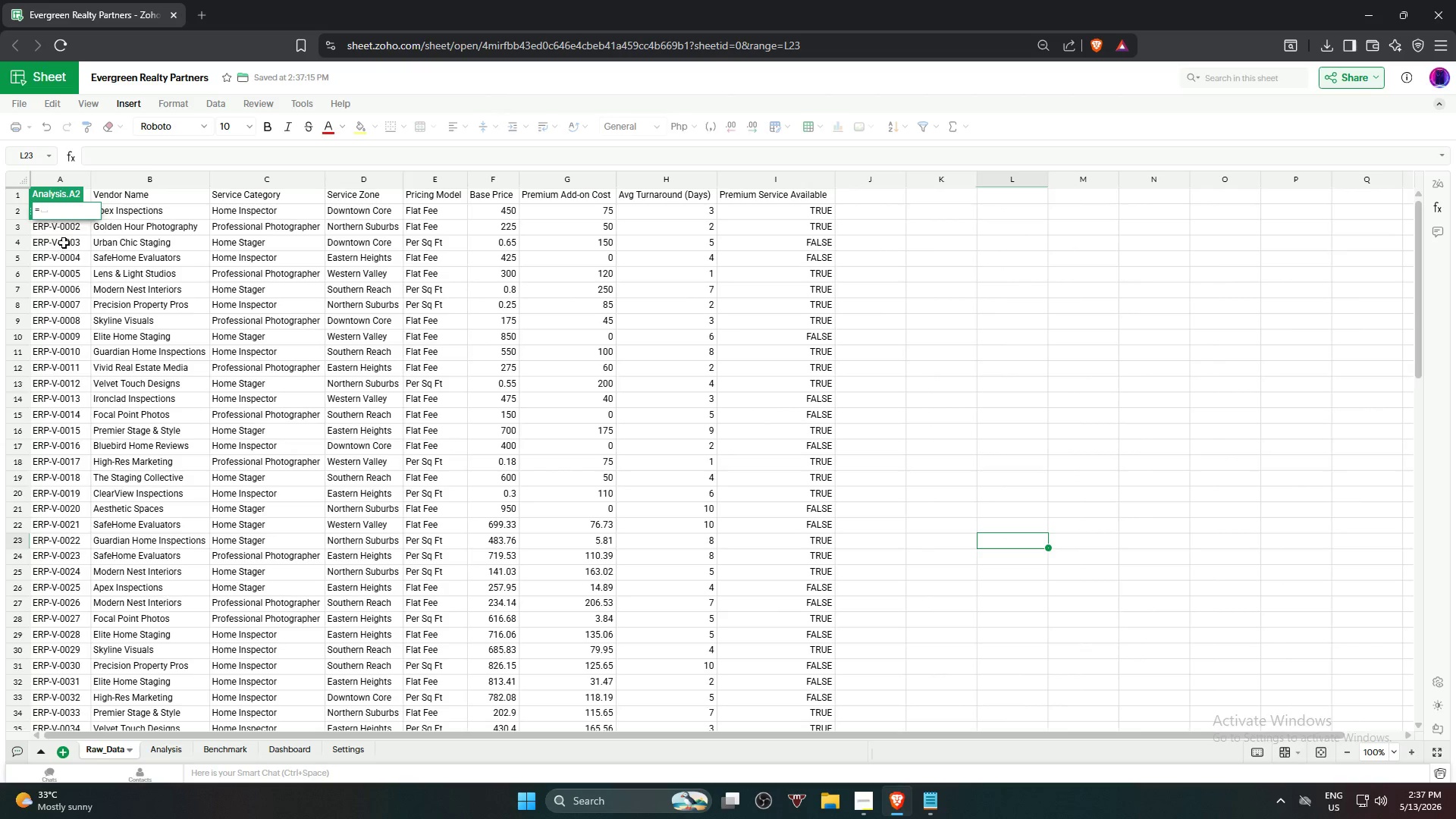 
left_click([59, 225])
 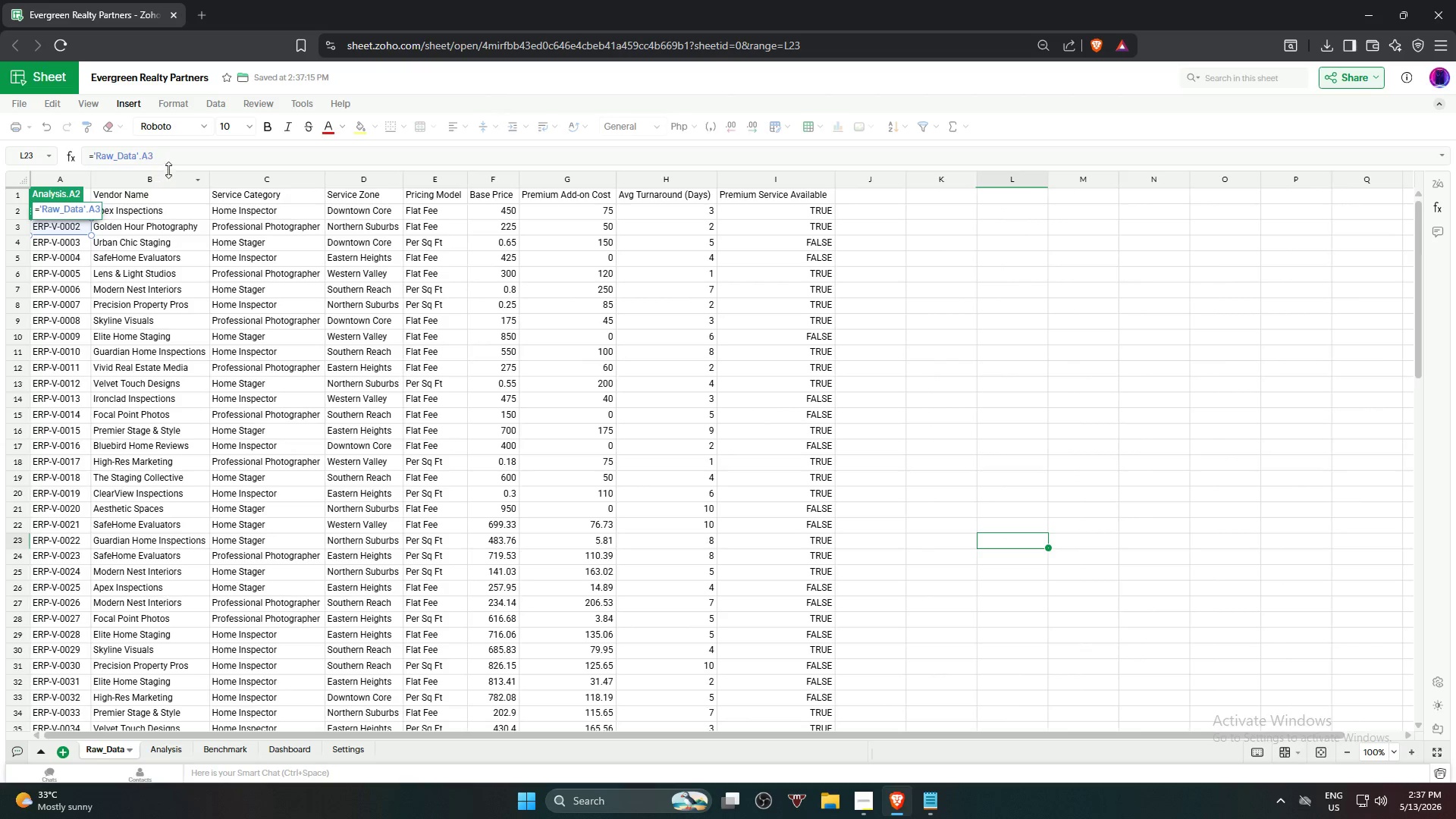 
left_click([187, 152])
 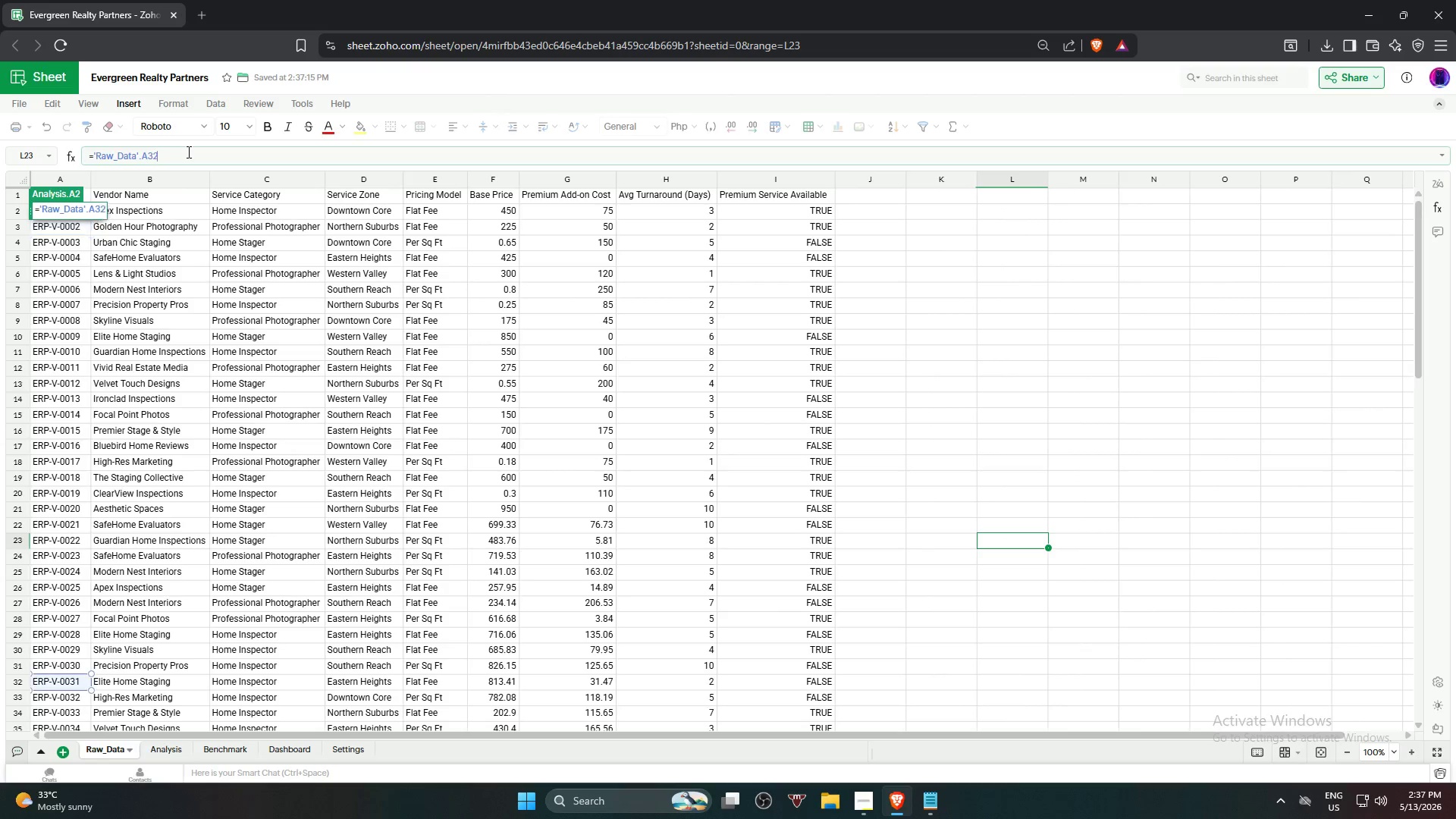 
key(2)
 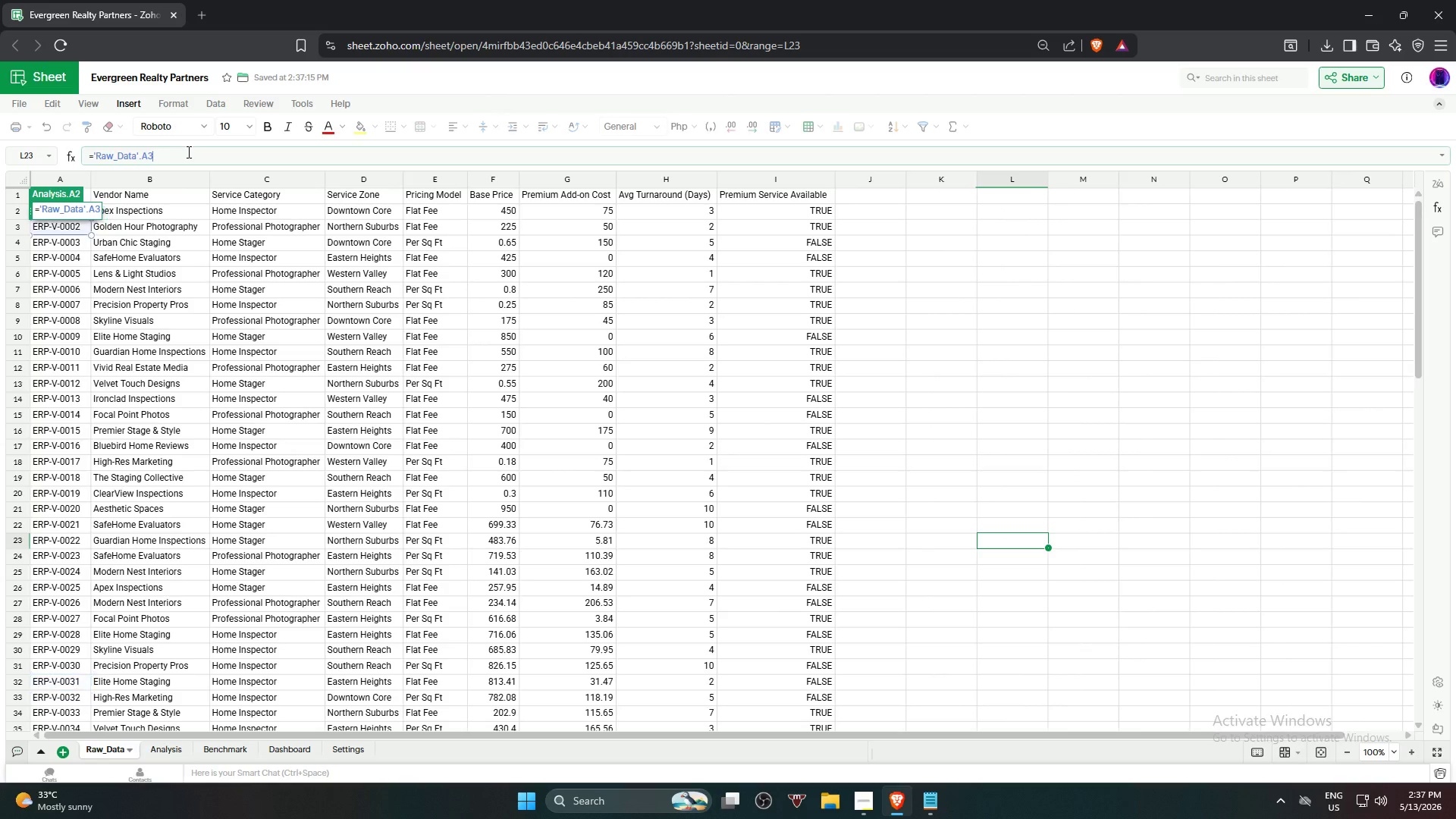 
key(Backspace)
 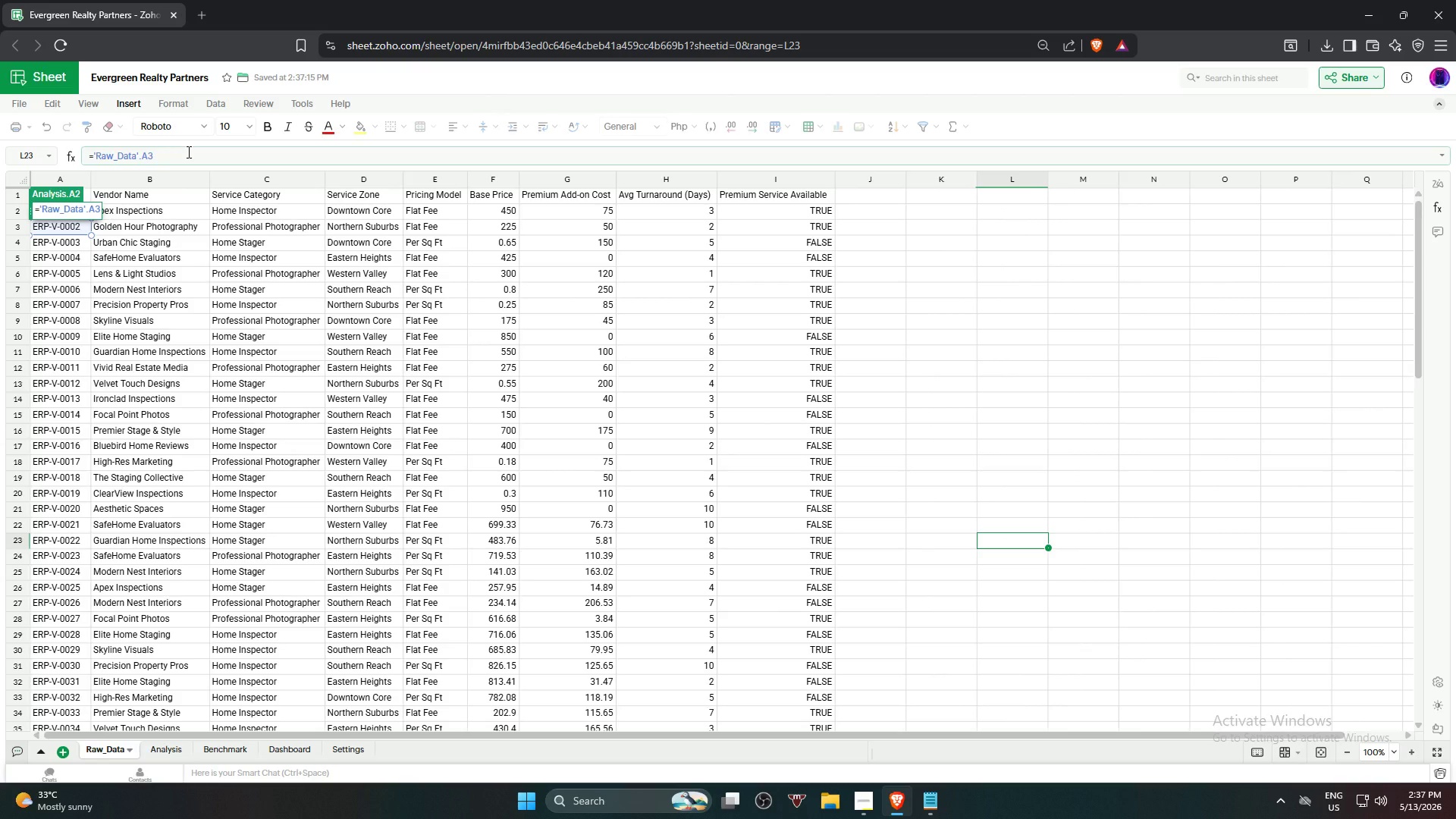 
key(Backspace)
 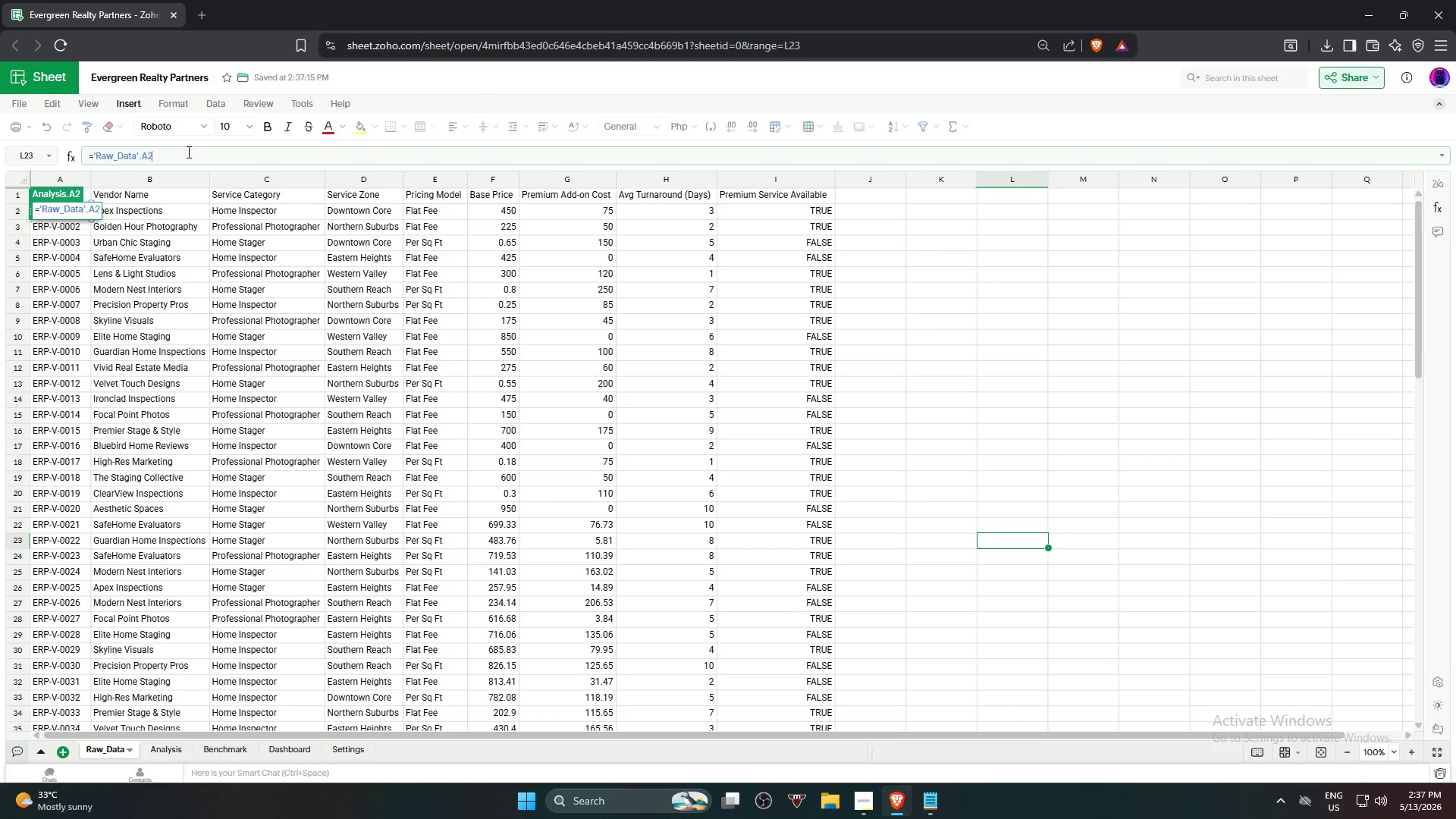 
key(2)
 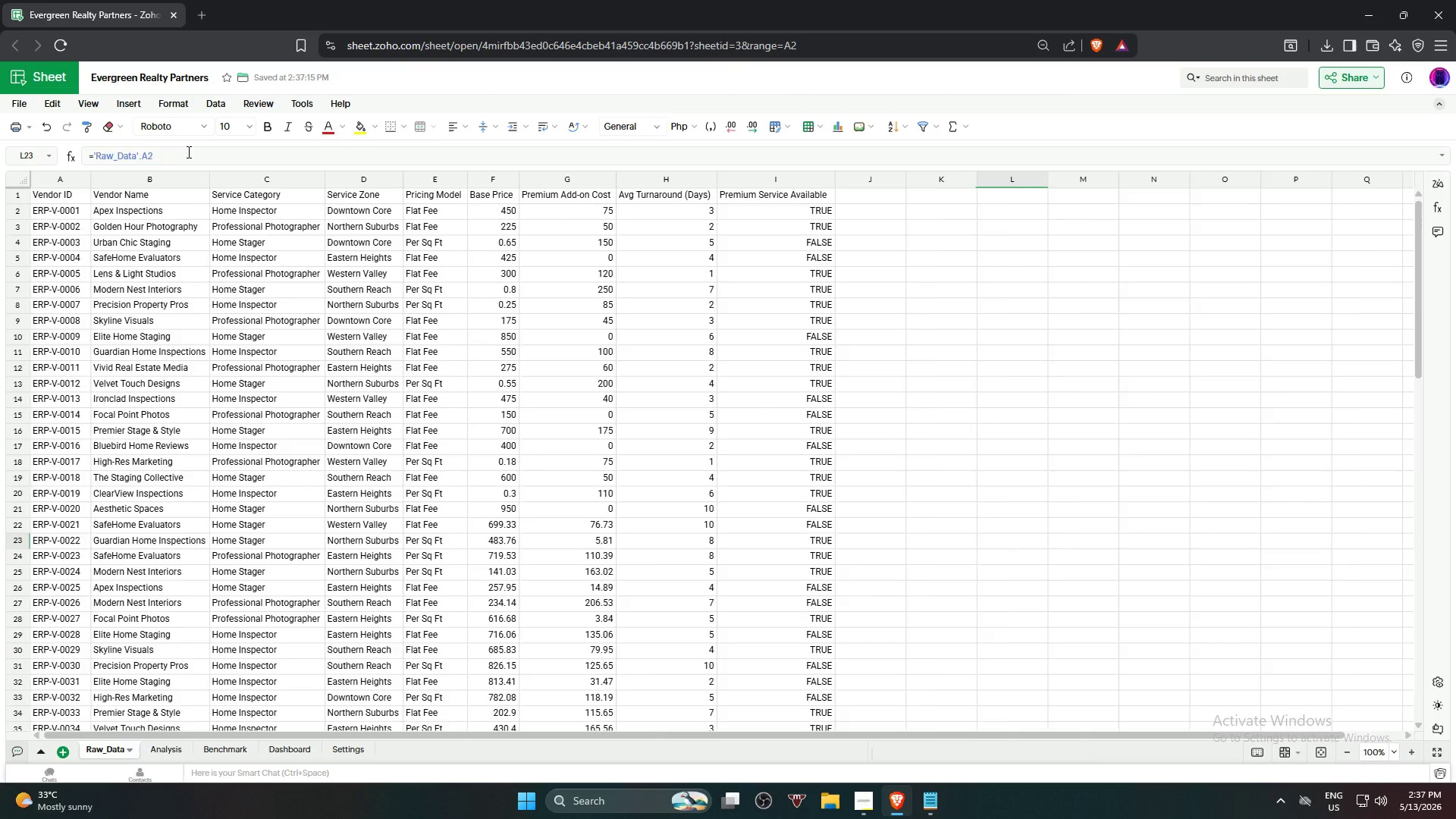 
key(Enter)
 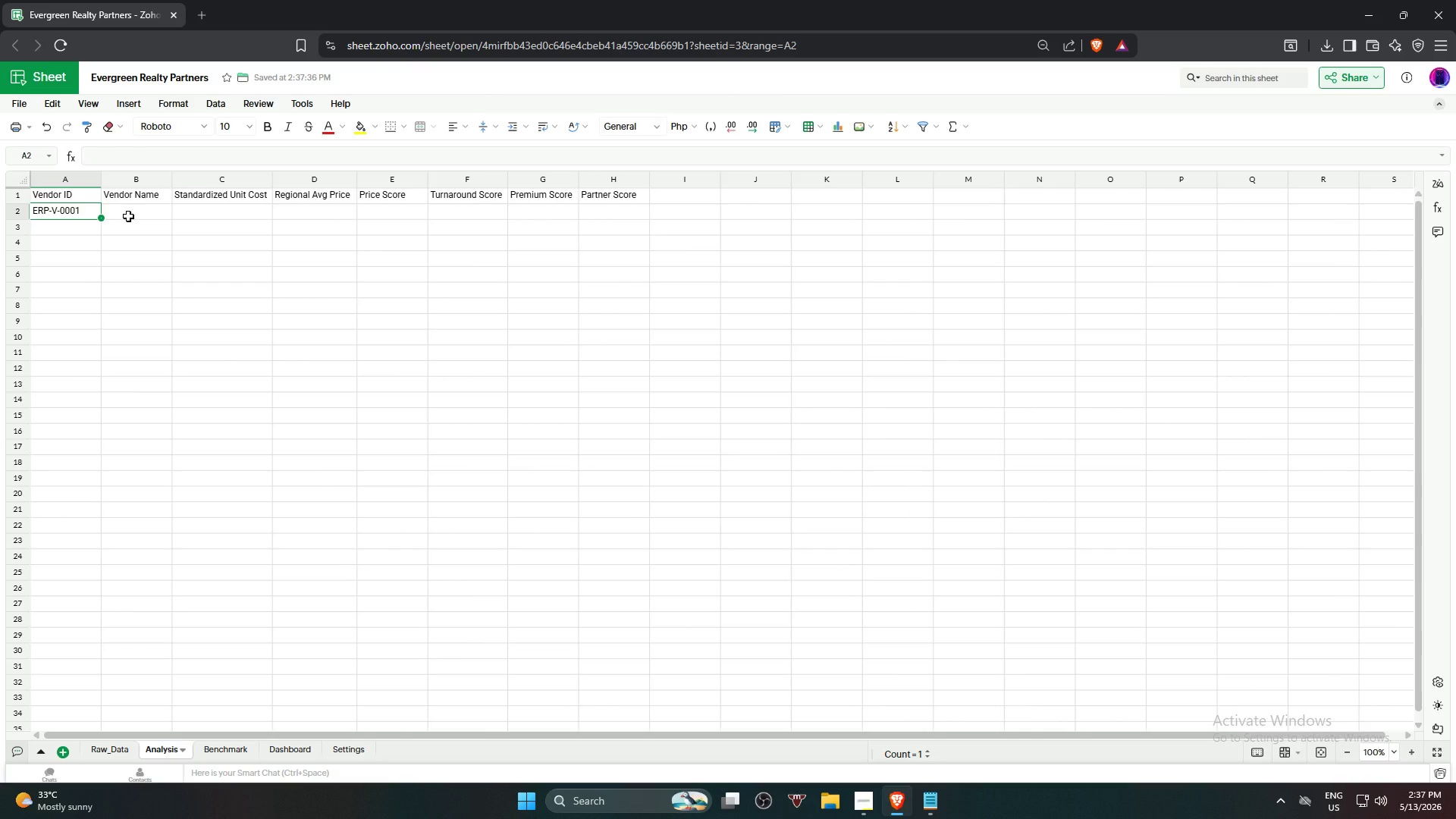 
left_click([128, 215])
 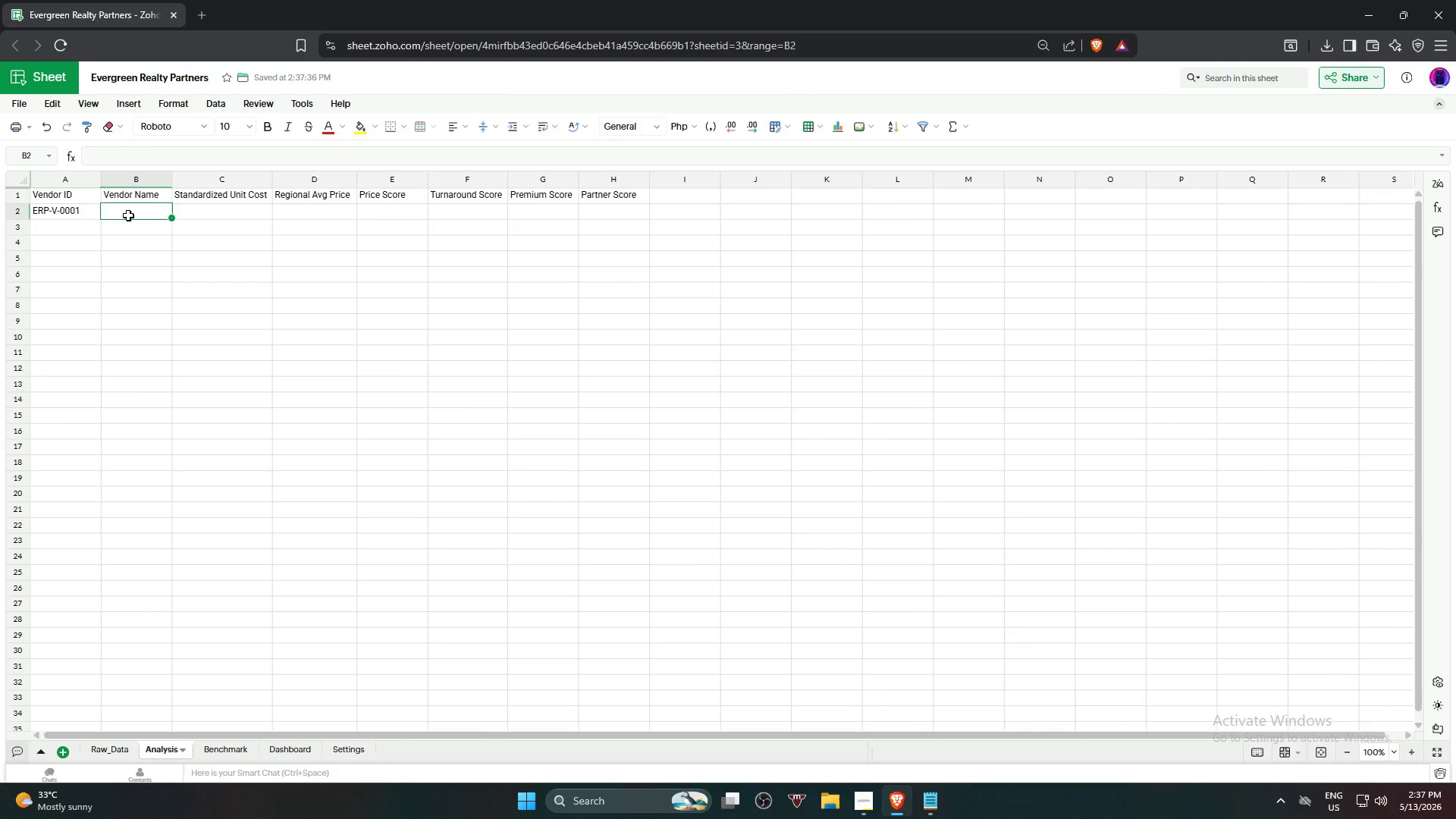 
key(Equal)
 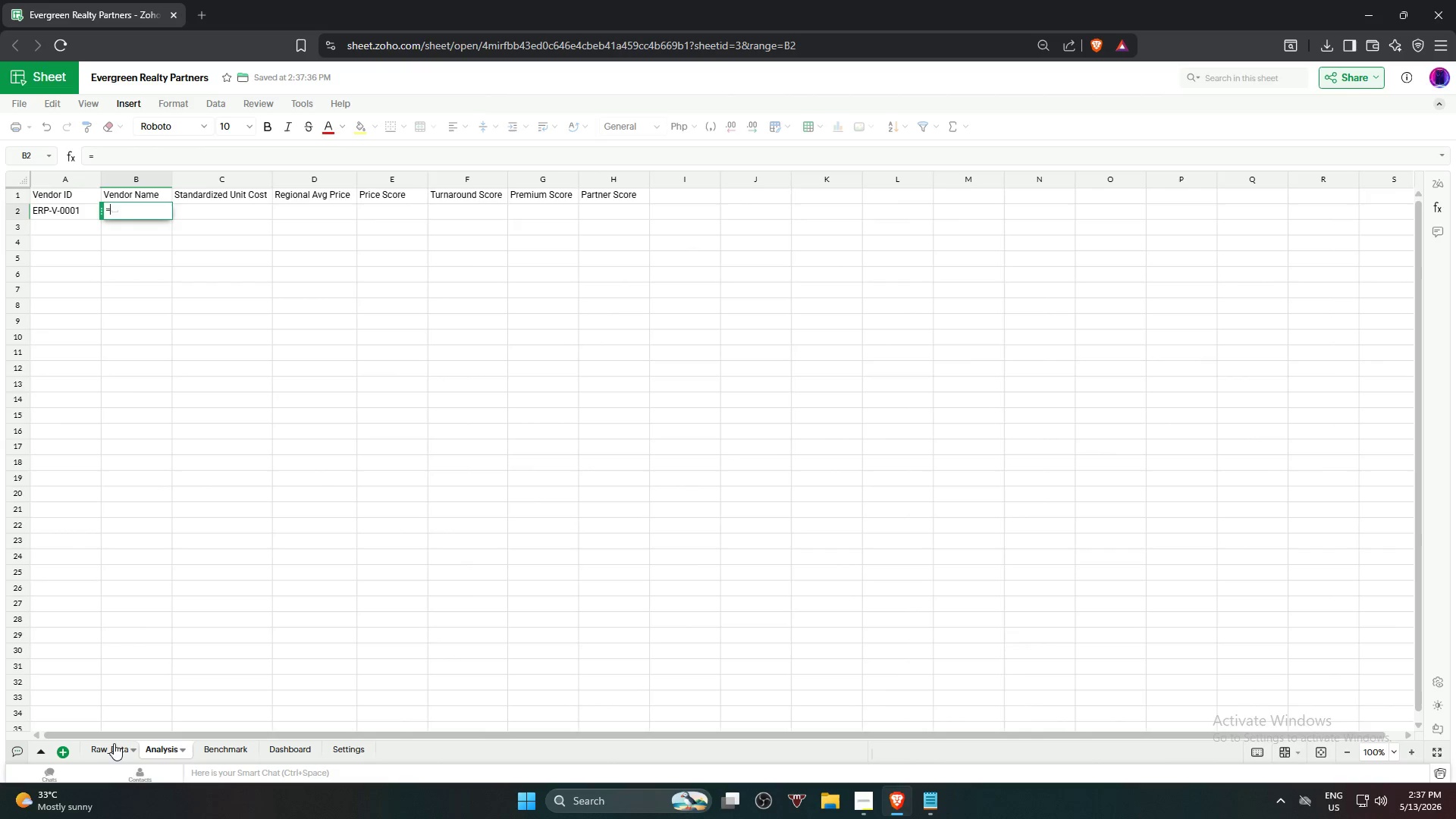 
left_click([101, 745])
 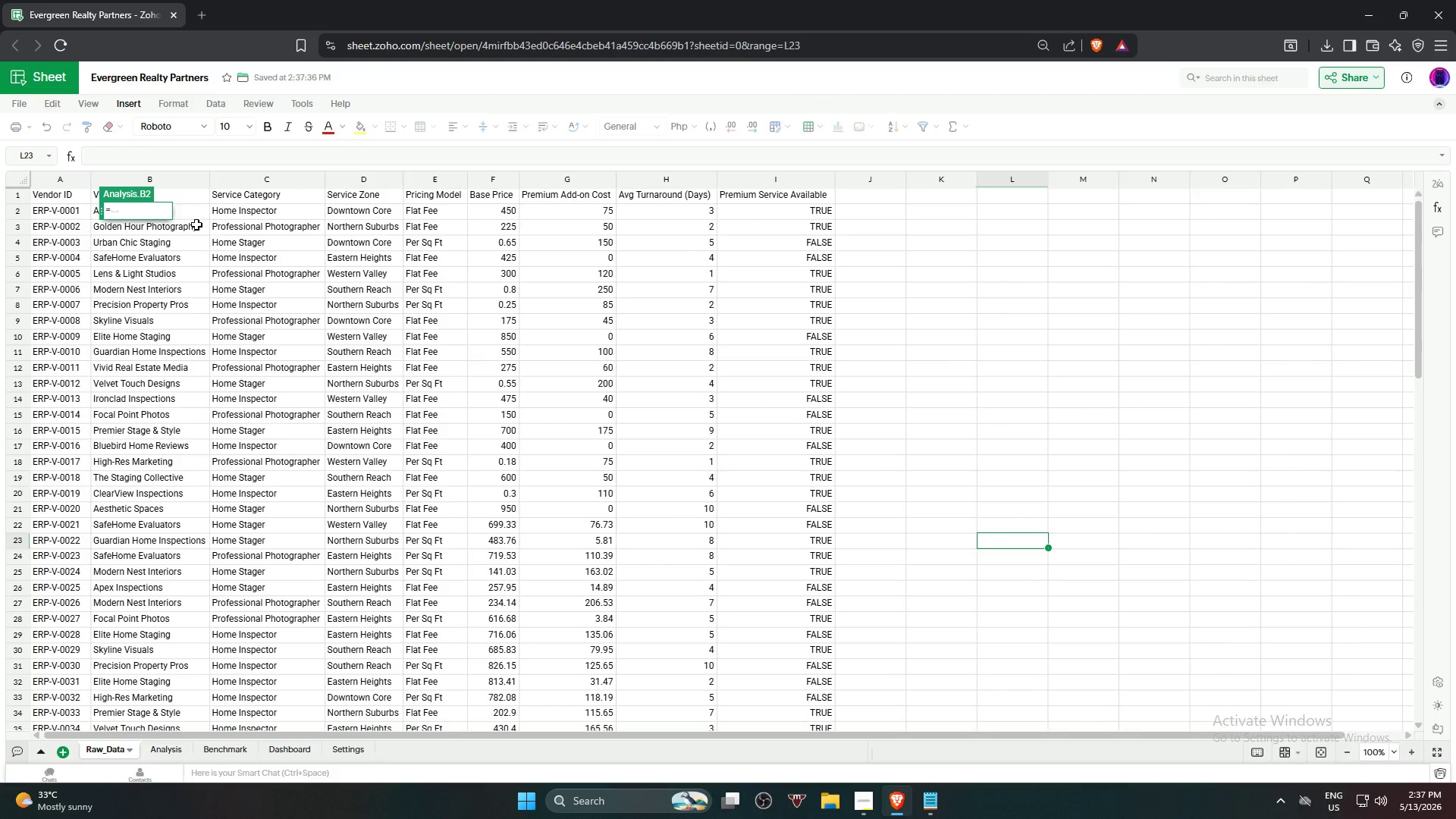 
left_click([188, 215])
 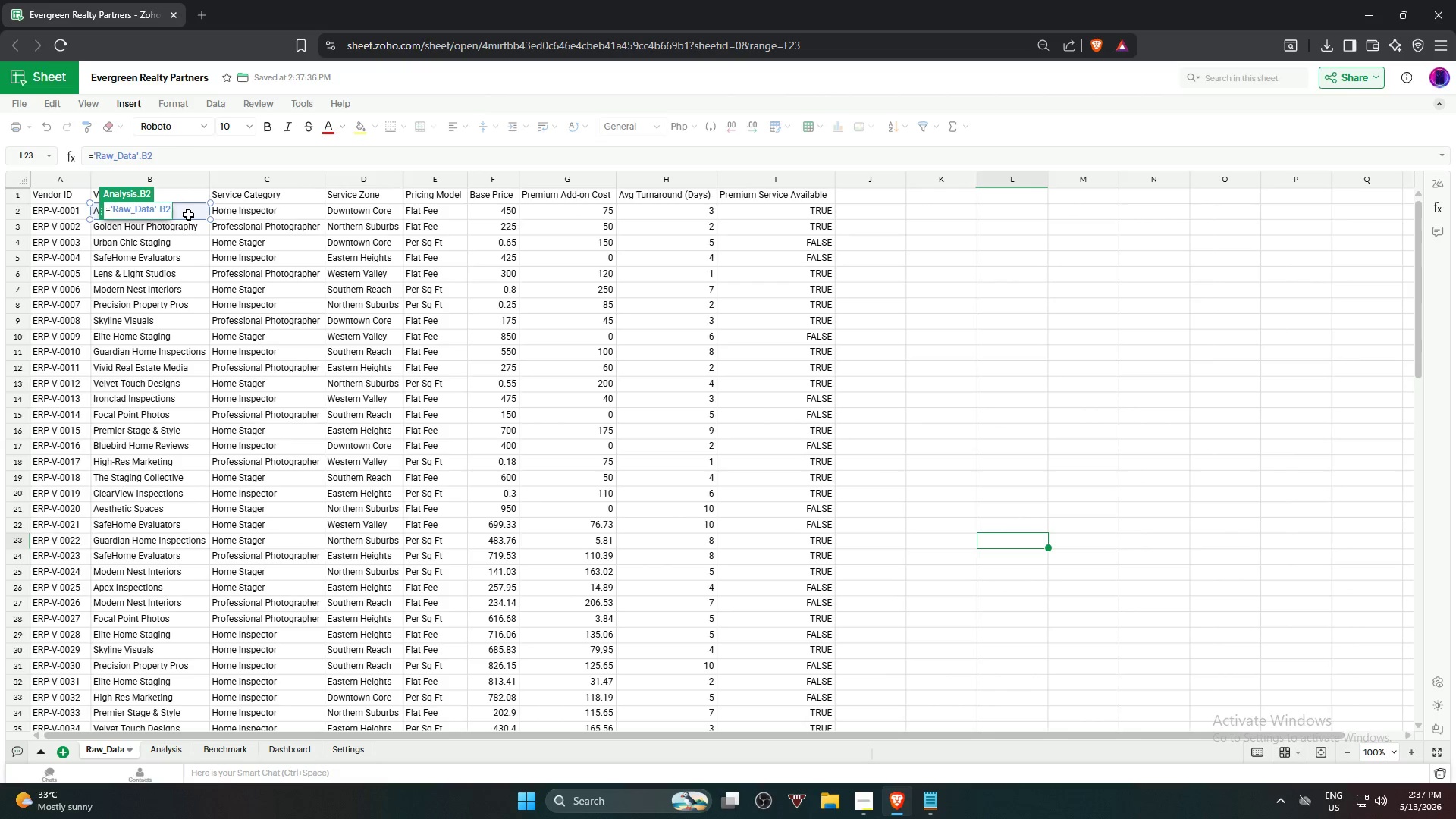 
key(NumpadEnter)
 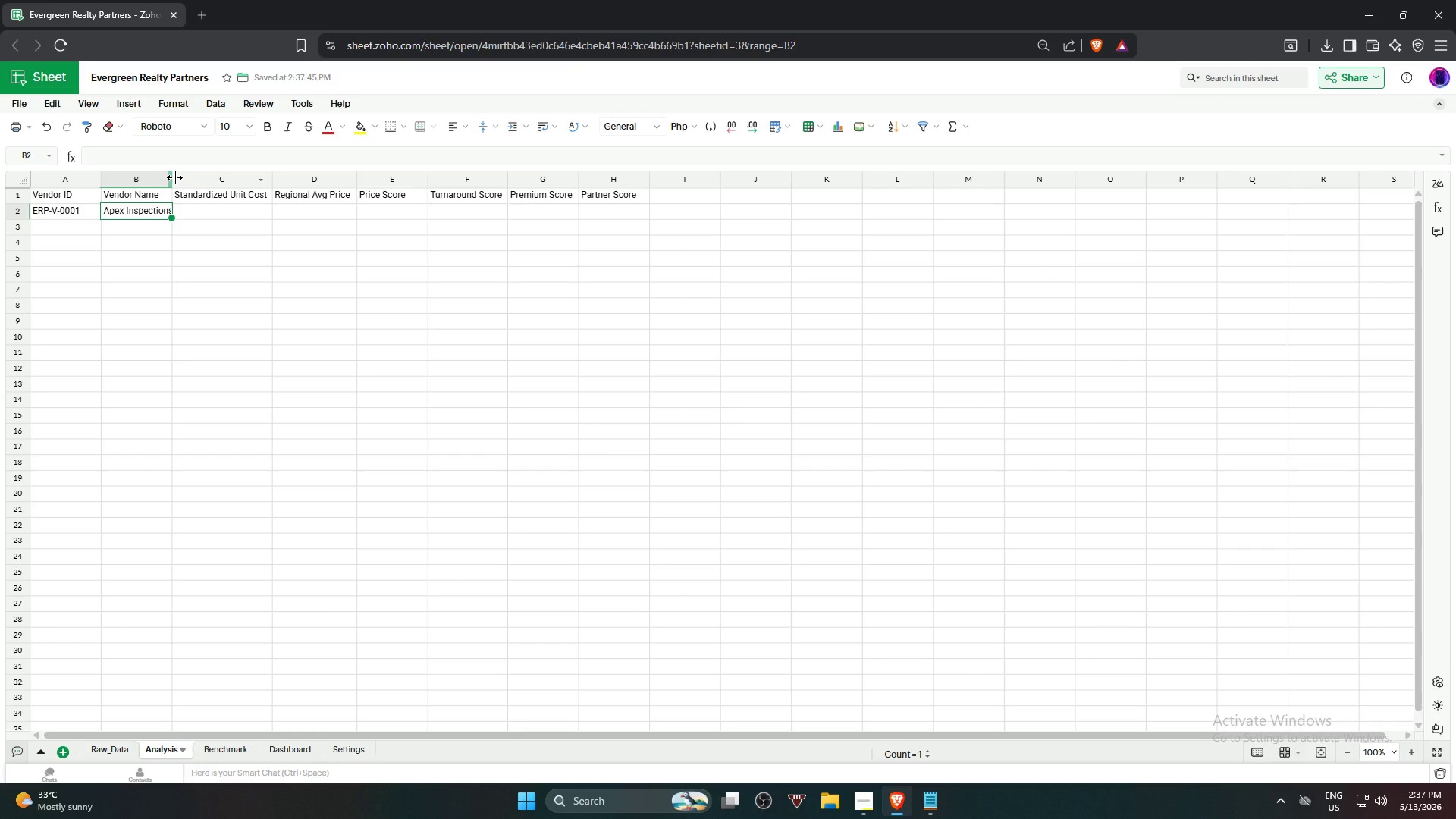 
wait(5.53)
 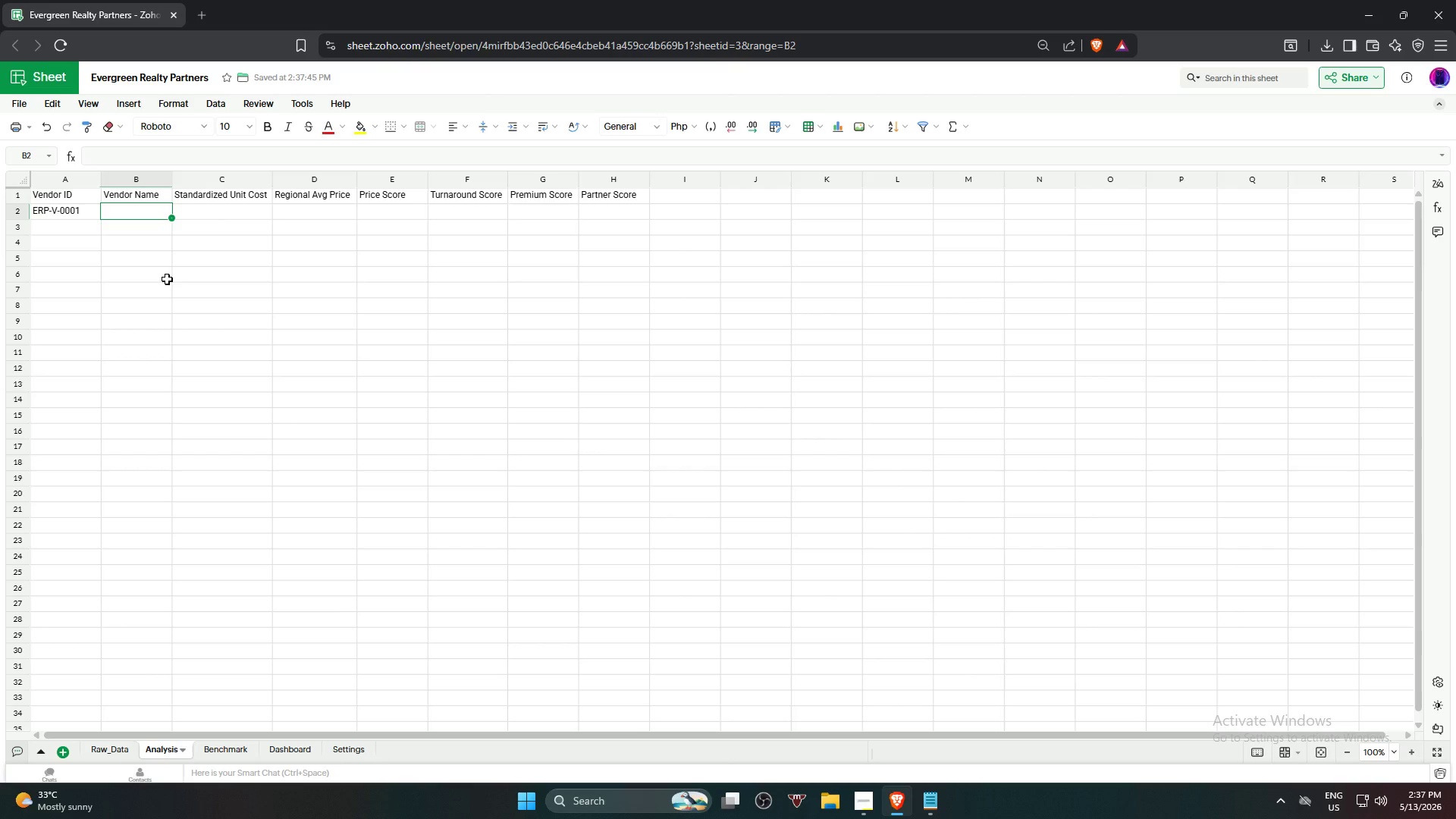 
left_click([52, 213])
 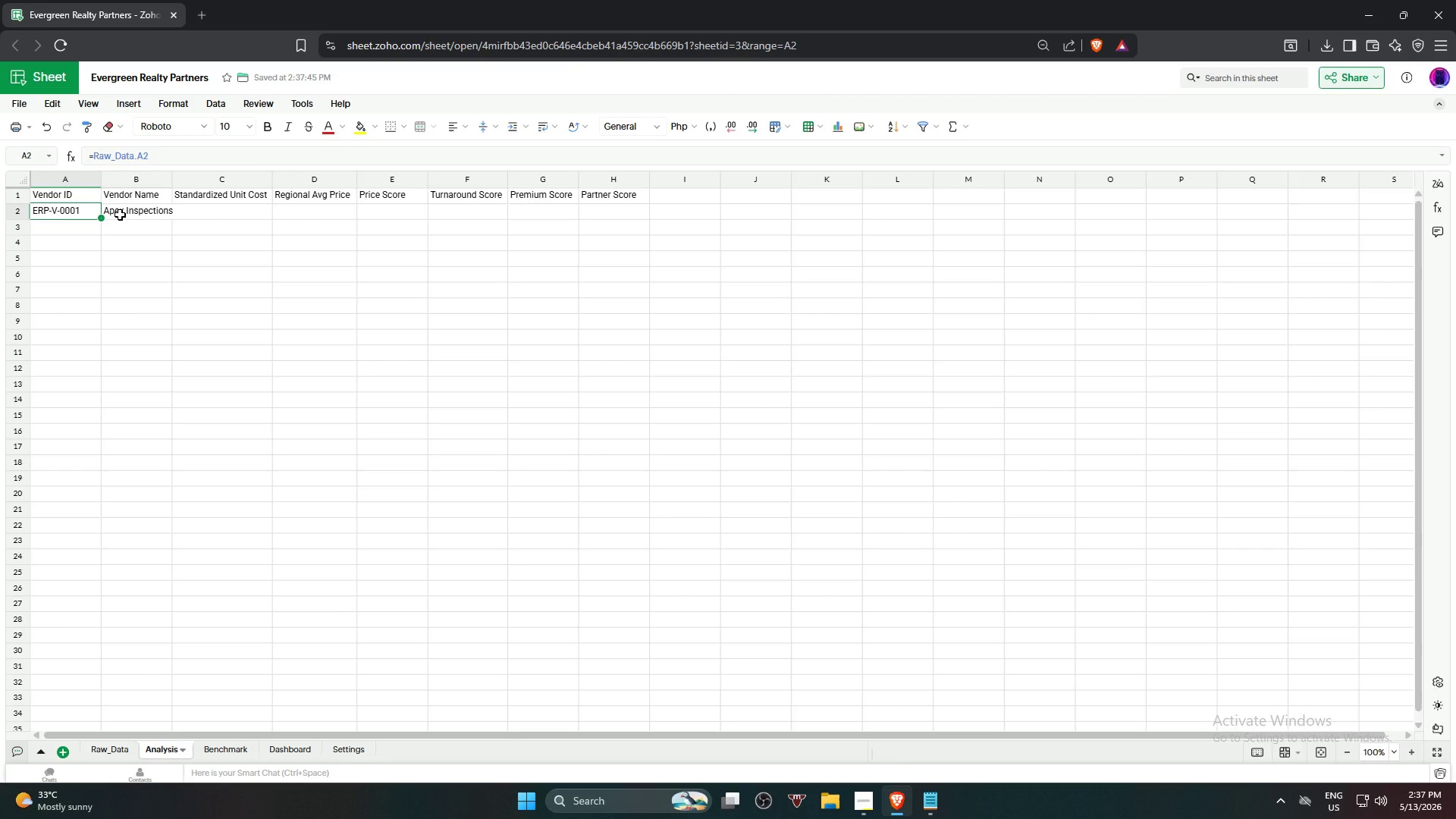 
hold_key(key=ShiftLeft, duration=0.55)
left_click([133, 214])
 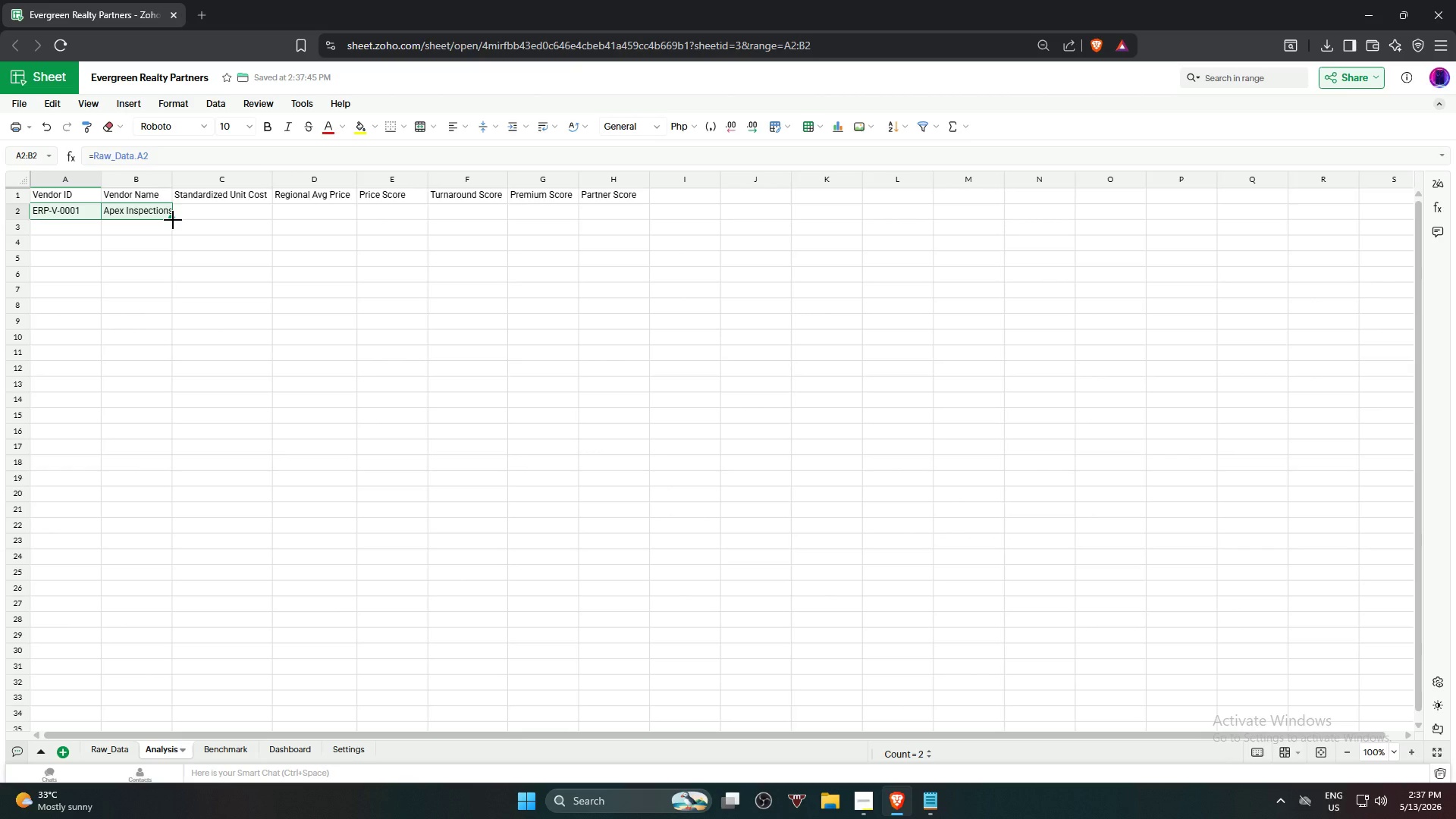 
left_click_drag(start_coordinate=[173, 220], to_coordinate=[136, 406])
 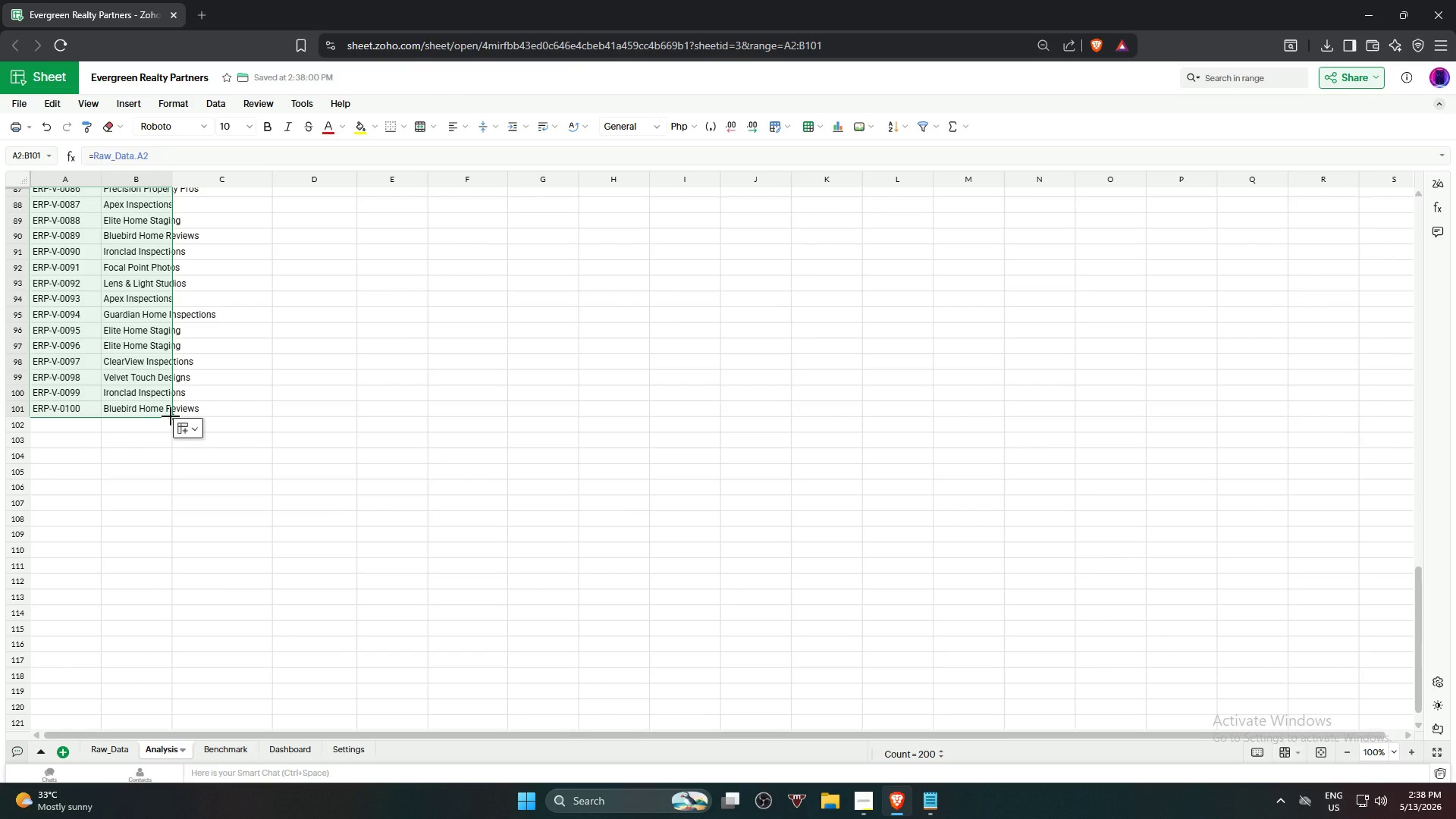 
left_click_drag(start_coordinate=[171, 416], to_coordinate=[168, 424])
 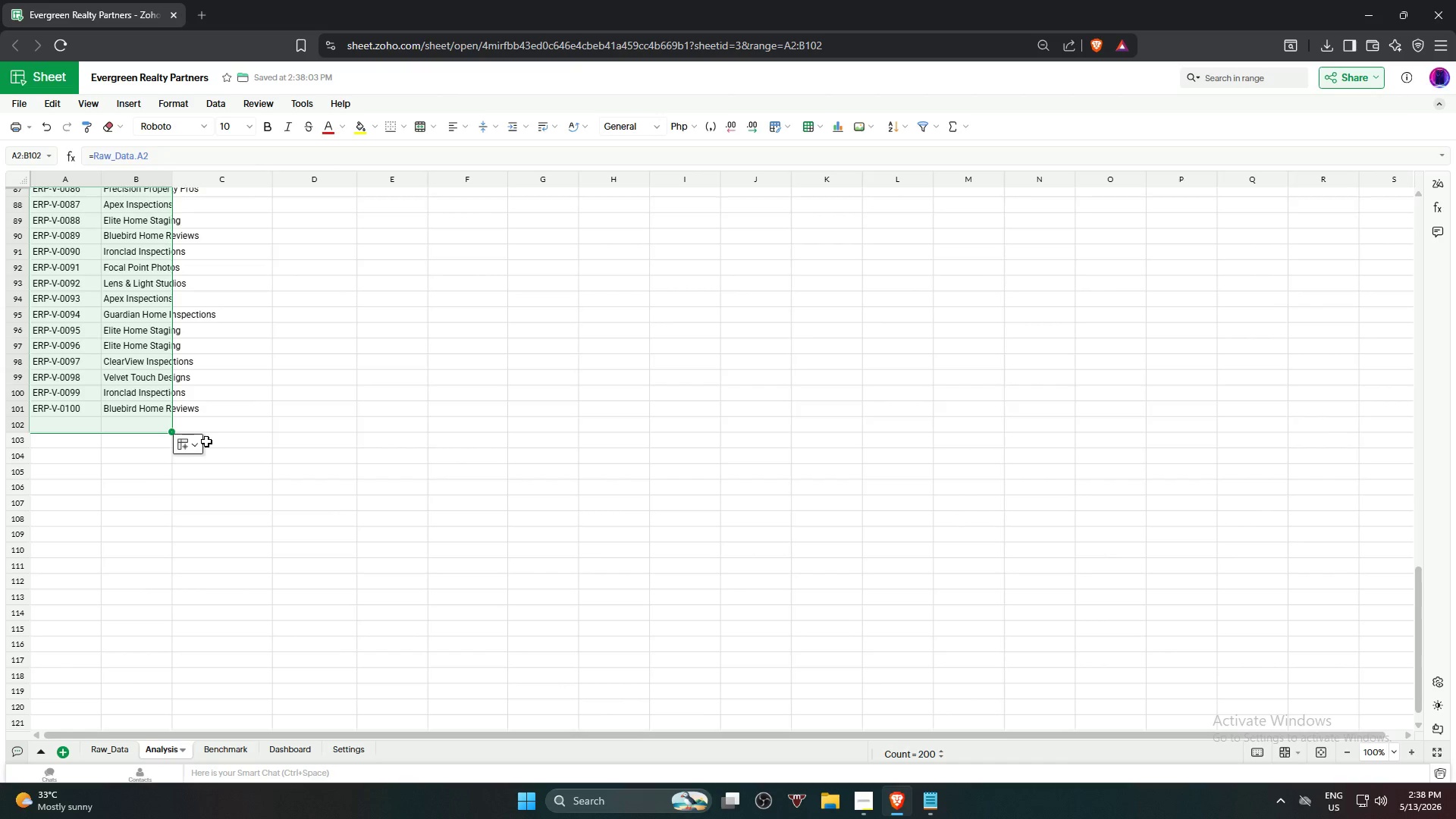 
key(Control+ControlLeft)
 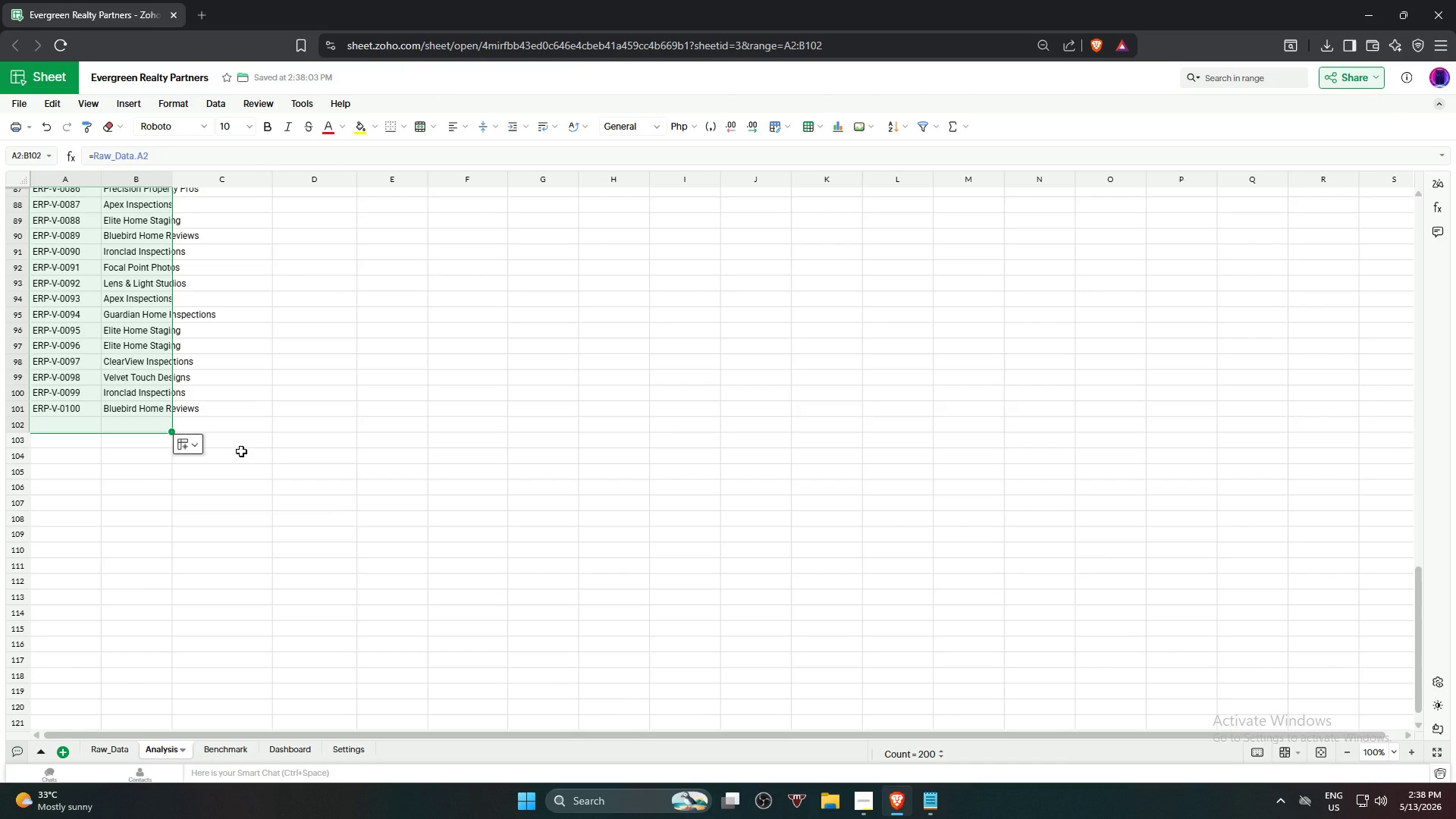 
key(Control+Z)
 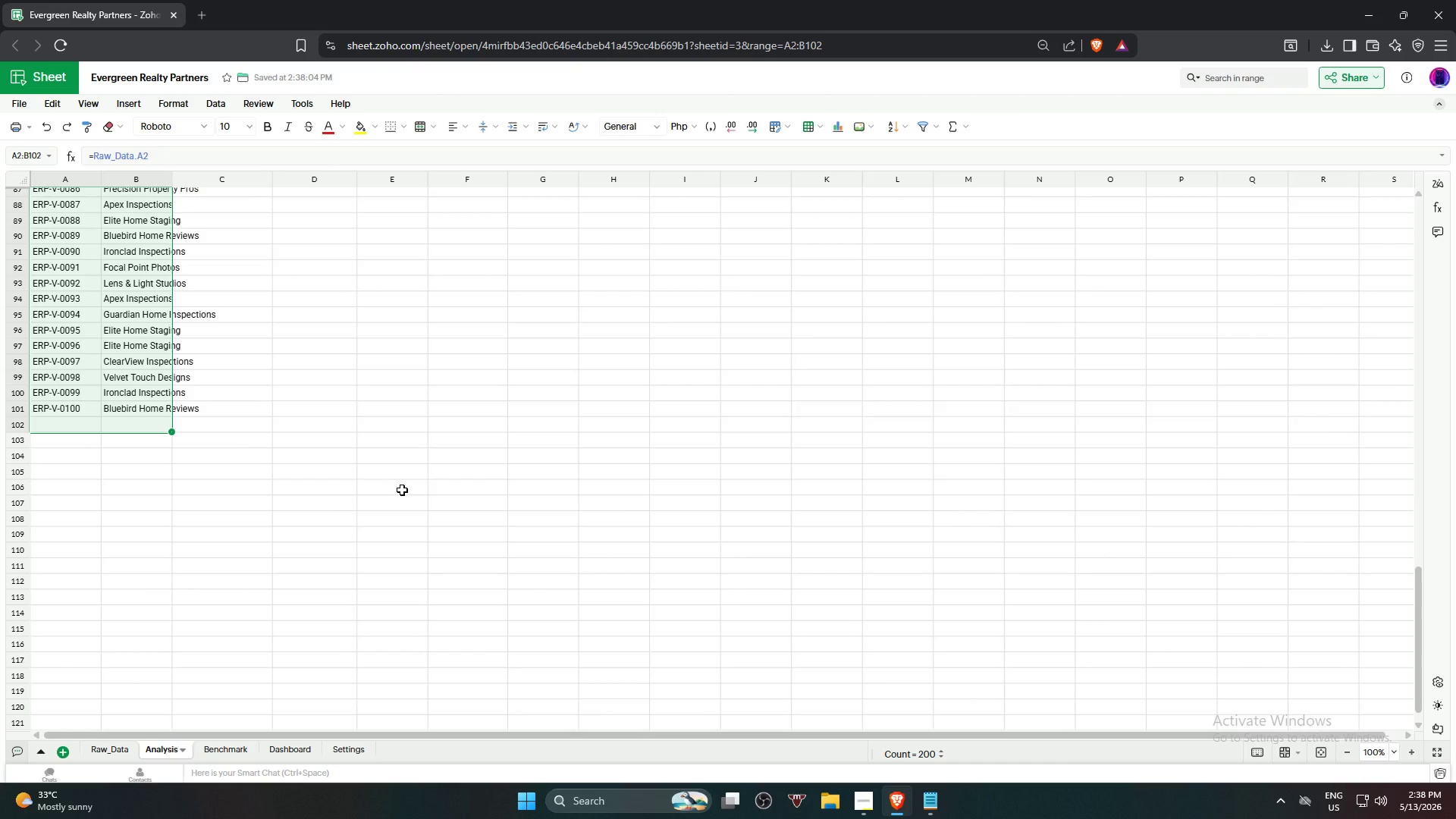 
key(Control+Z)
 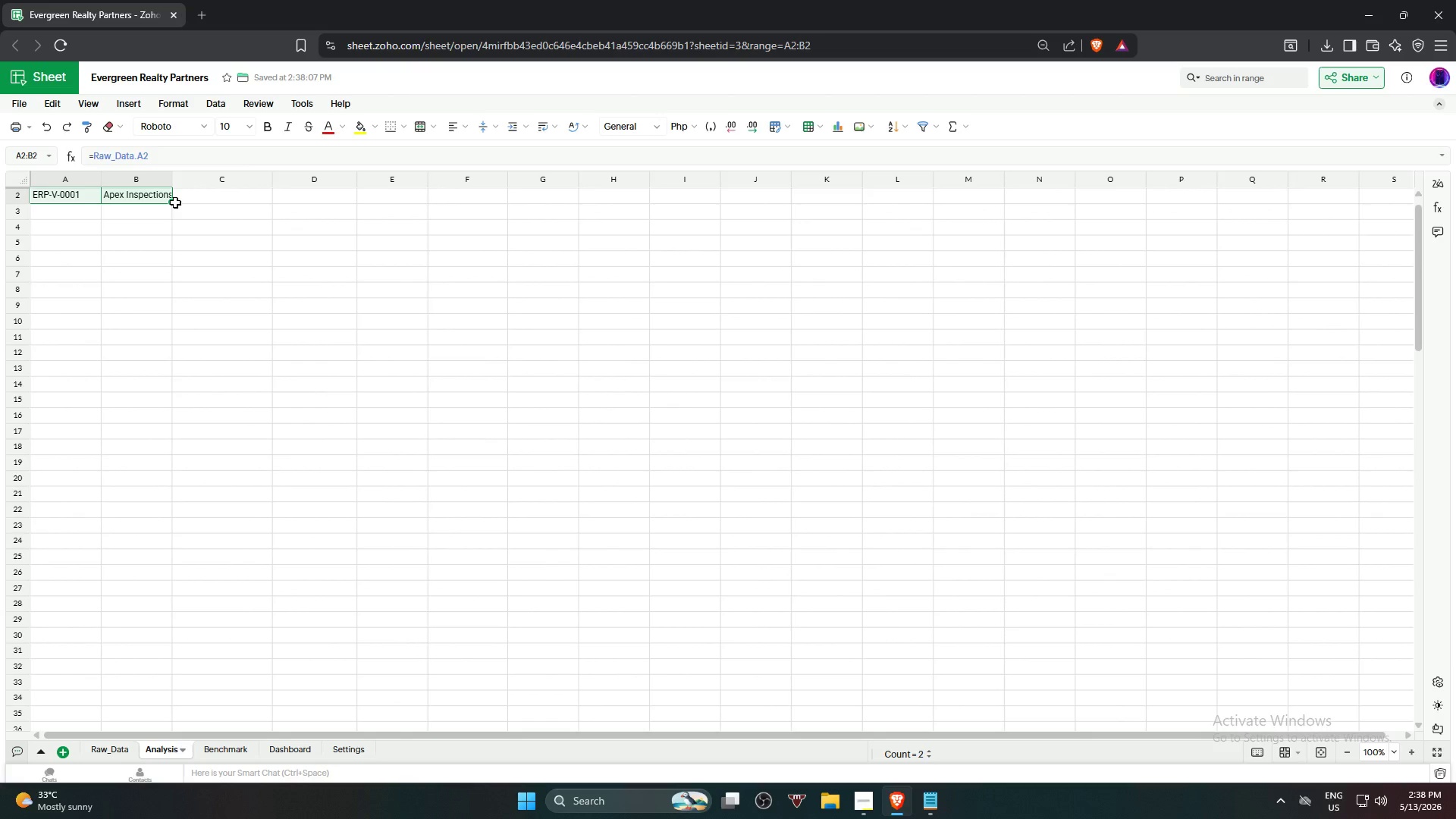 
left_click_drag(start_coordinate=[171, 200], to_coordinate=[127, 725])
 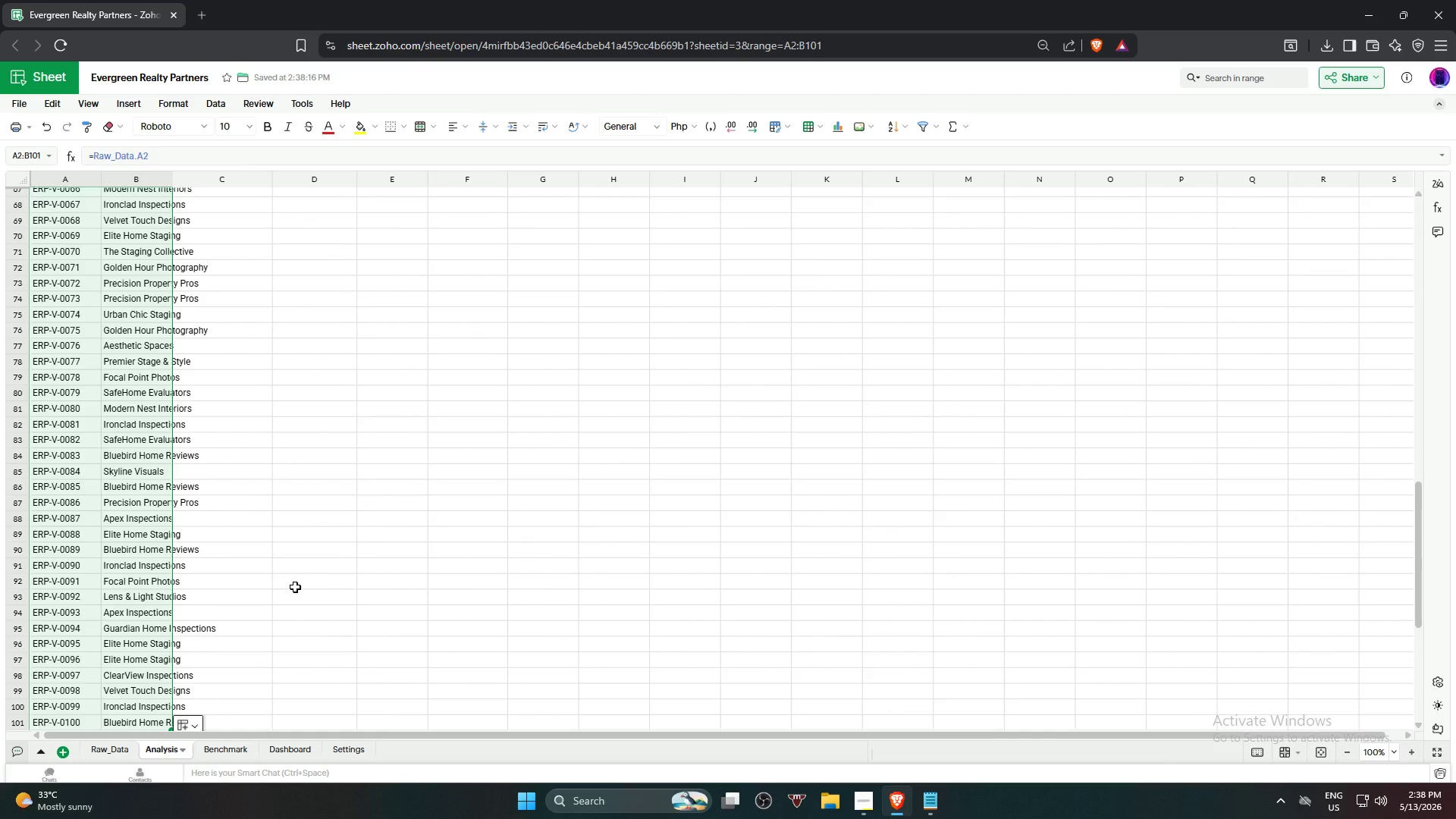 
scroll: coordinate [295, 587], scroll_direction: down, amount: 4.0
 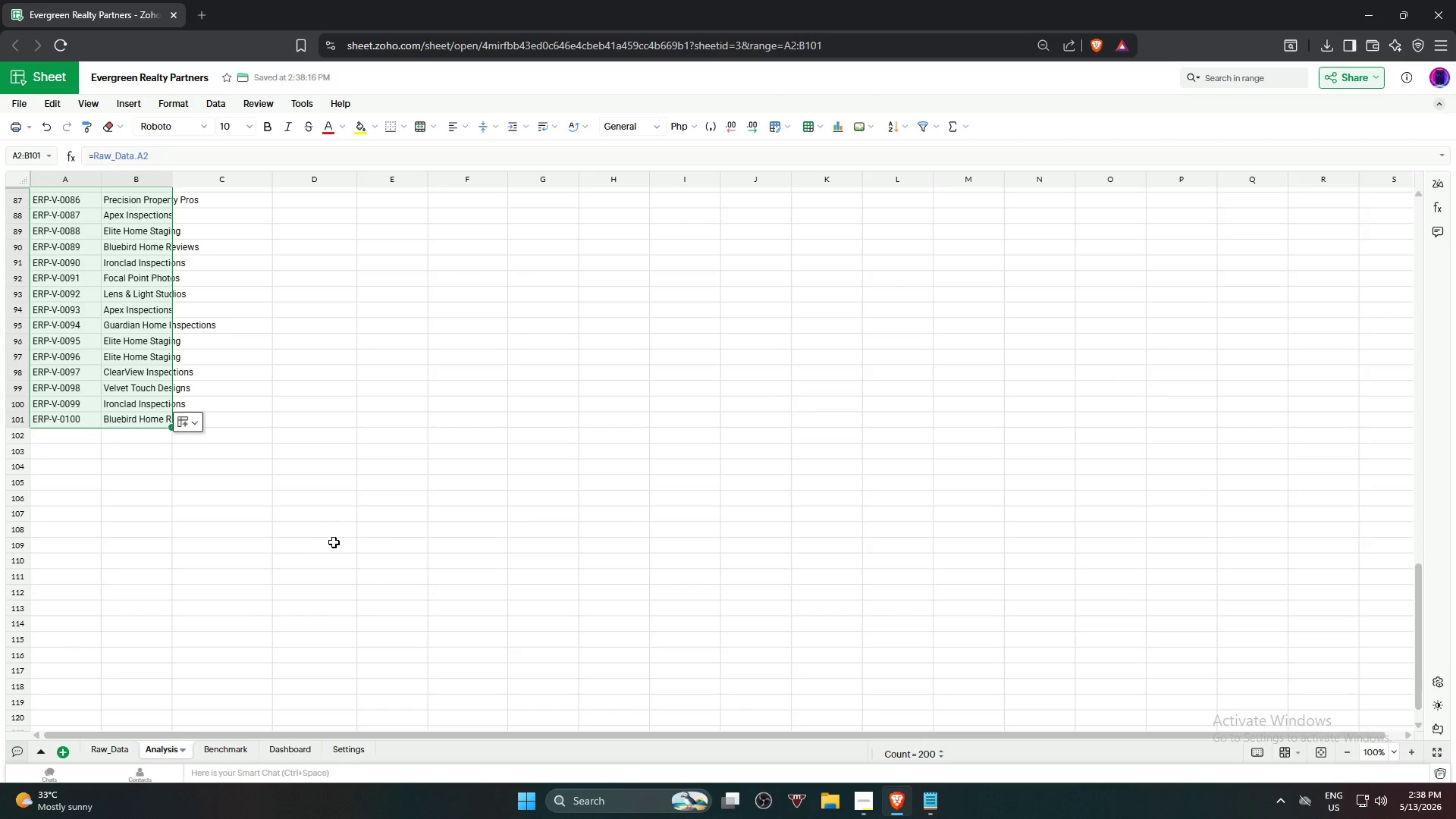 
scroll: coordinate [317, 350], scroll_direction: up, amount: 27.0
 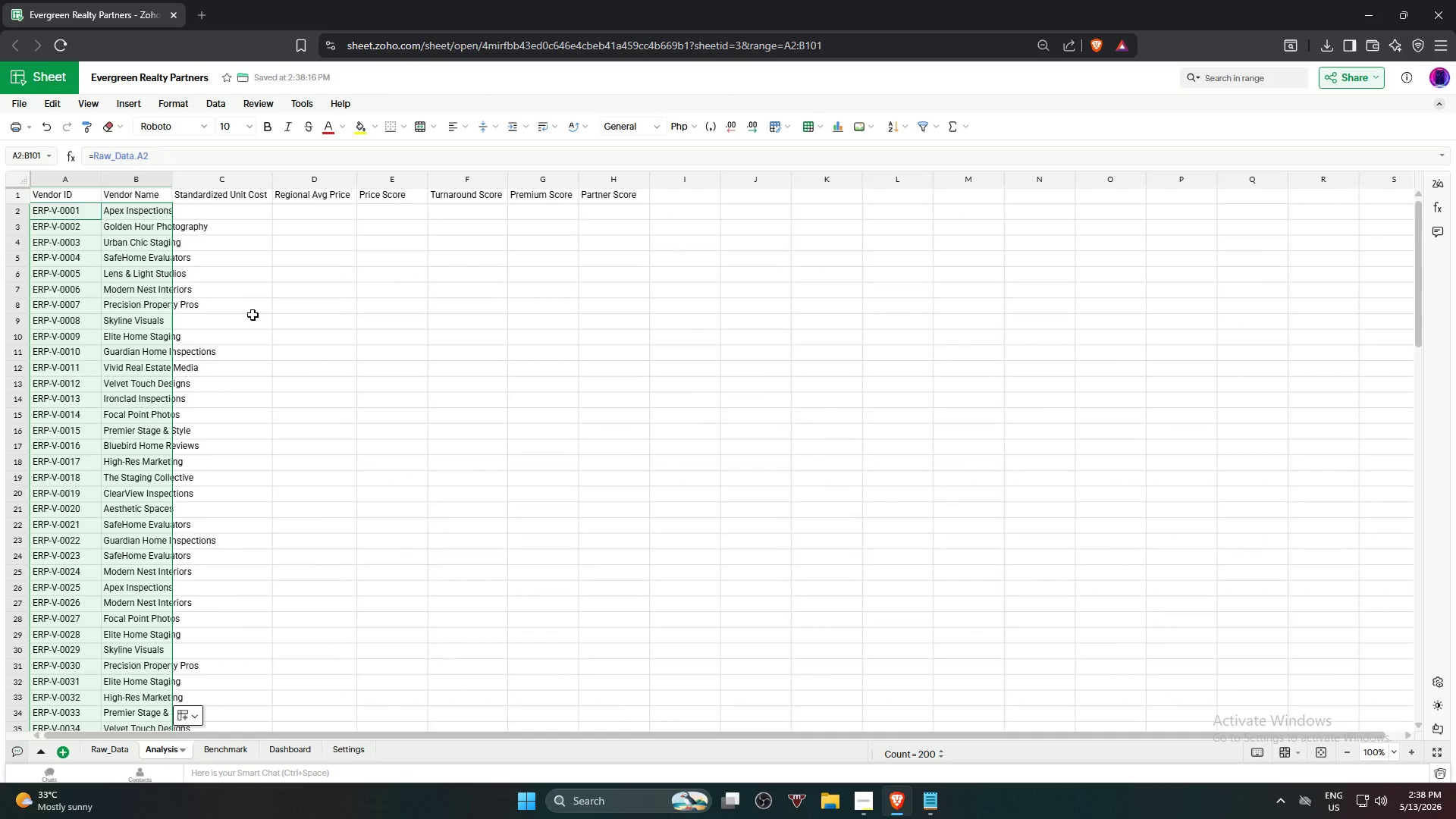 
left_click([219, 209])
 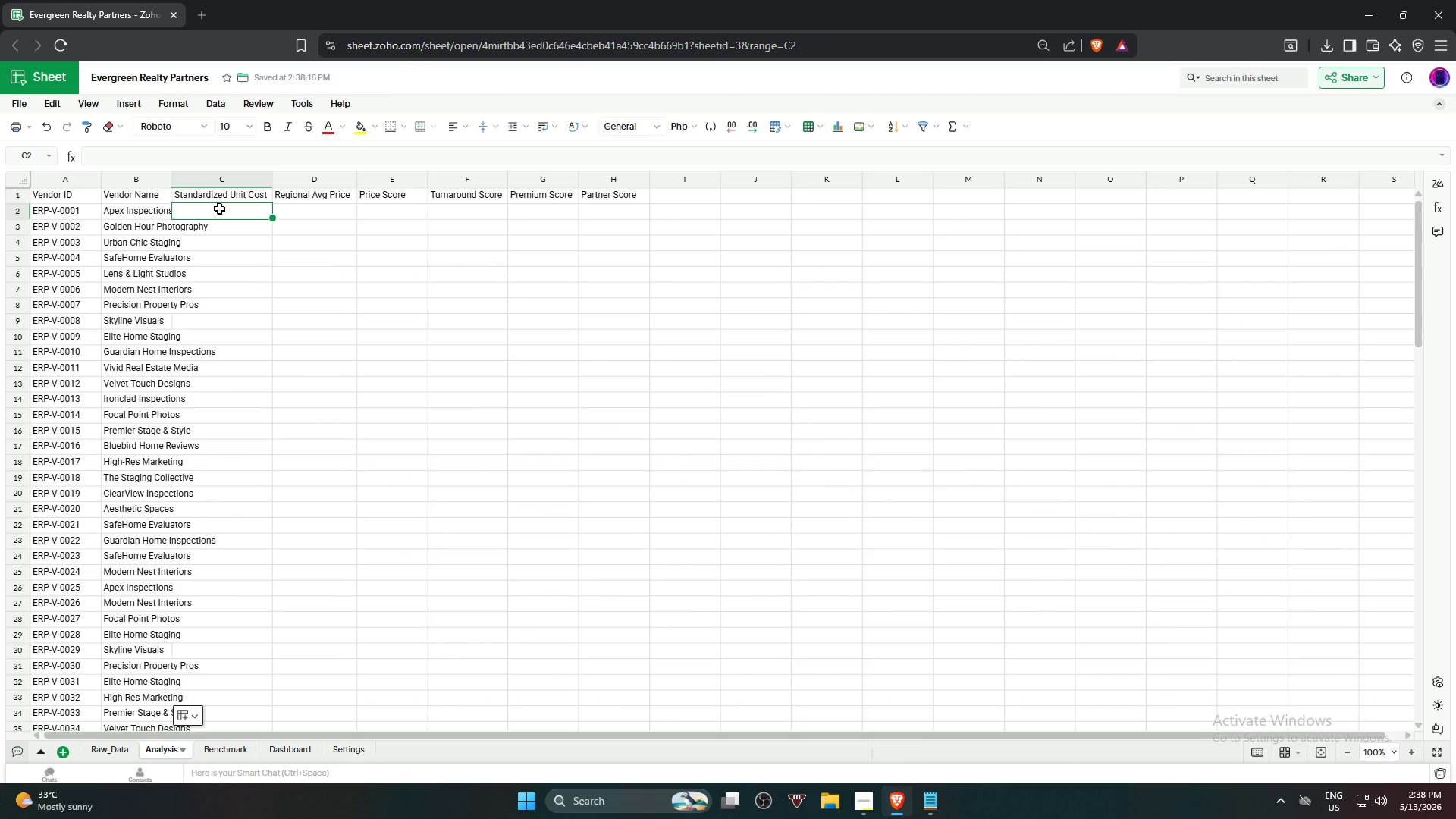 
key(Equal)
 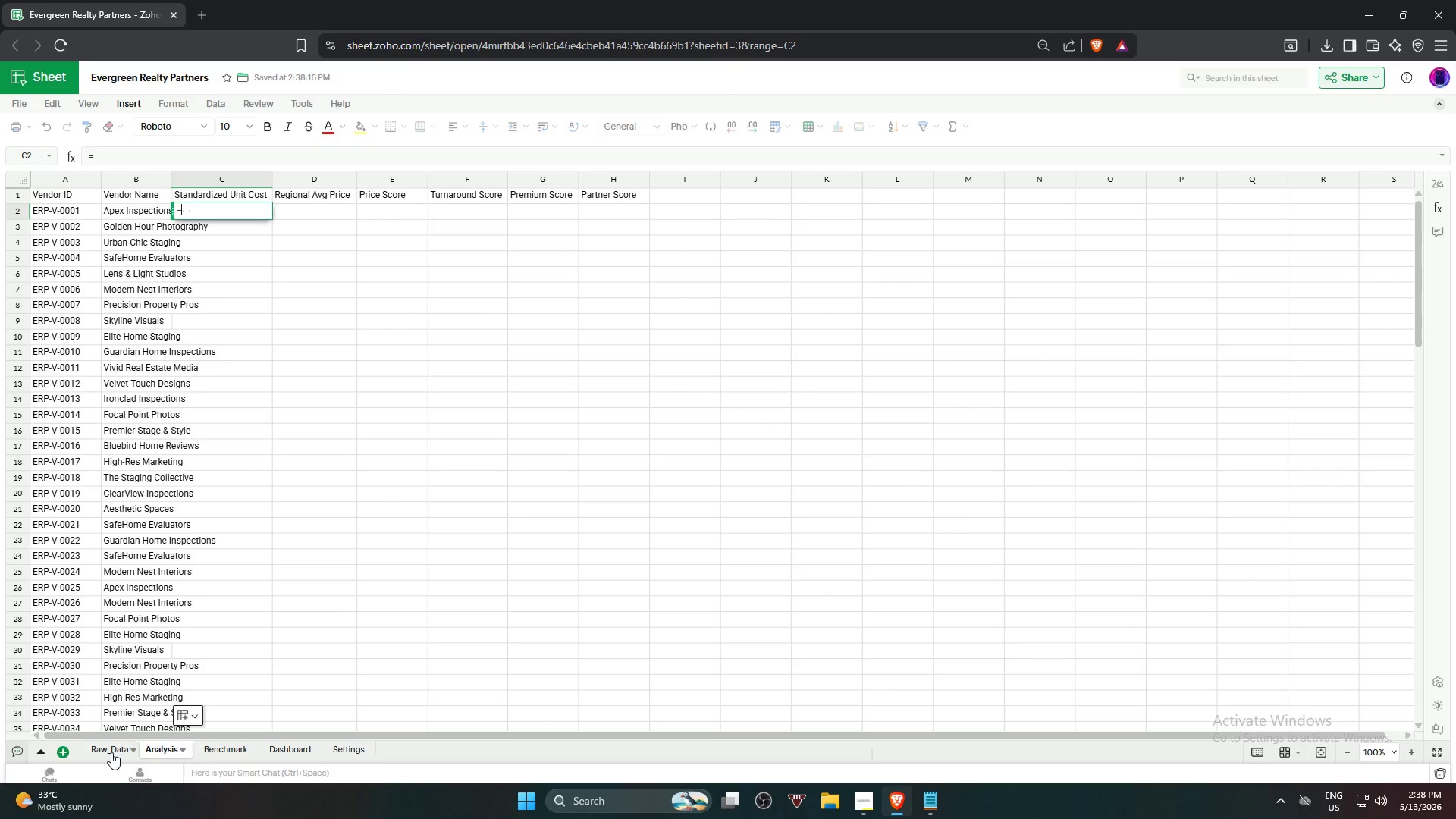 
wait(12.59)
 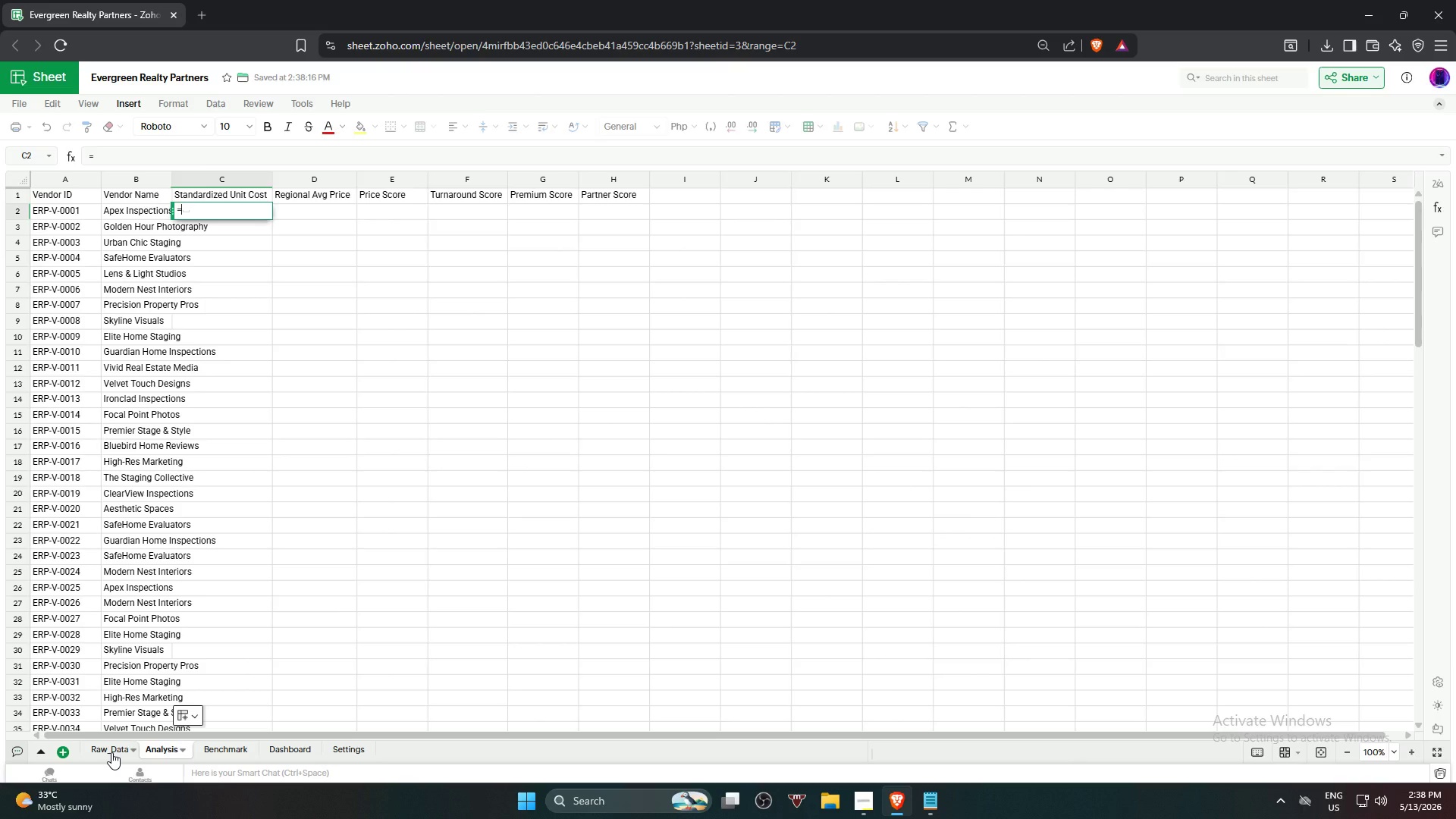 
left_click([111, 749])
 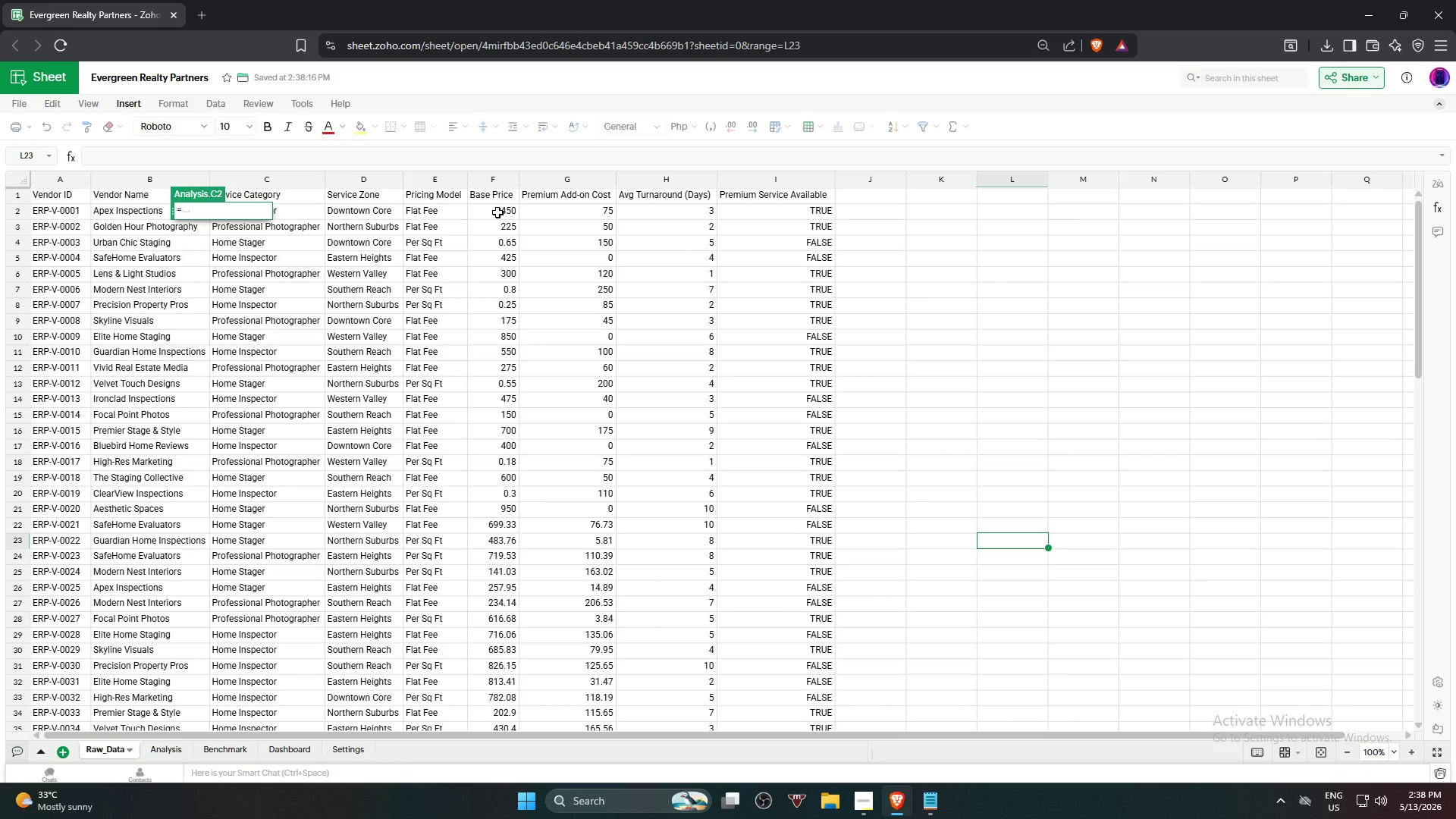 
left_click([496, 212])
 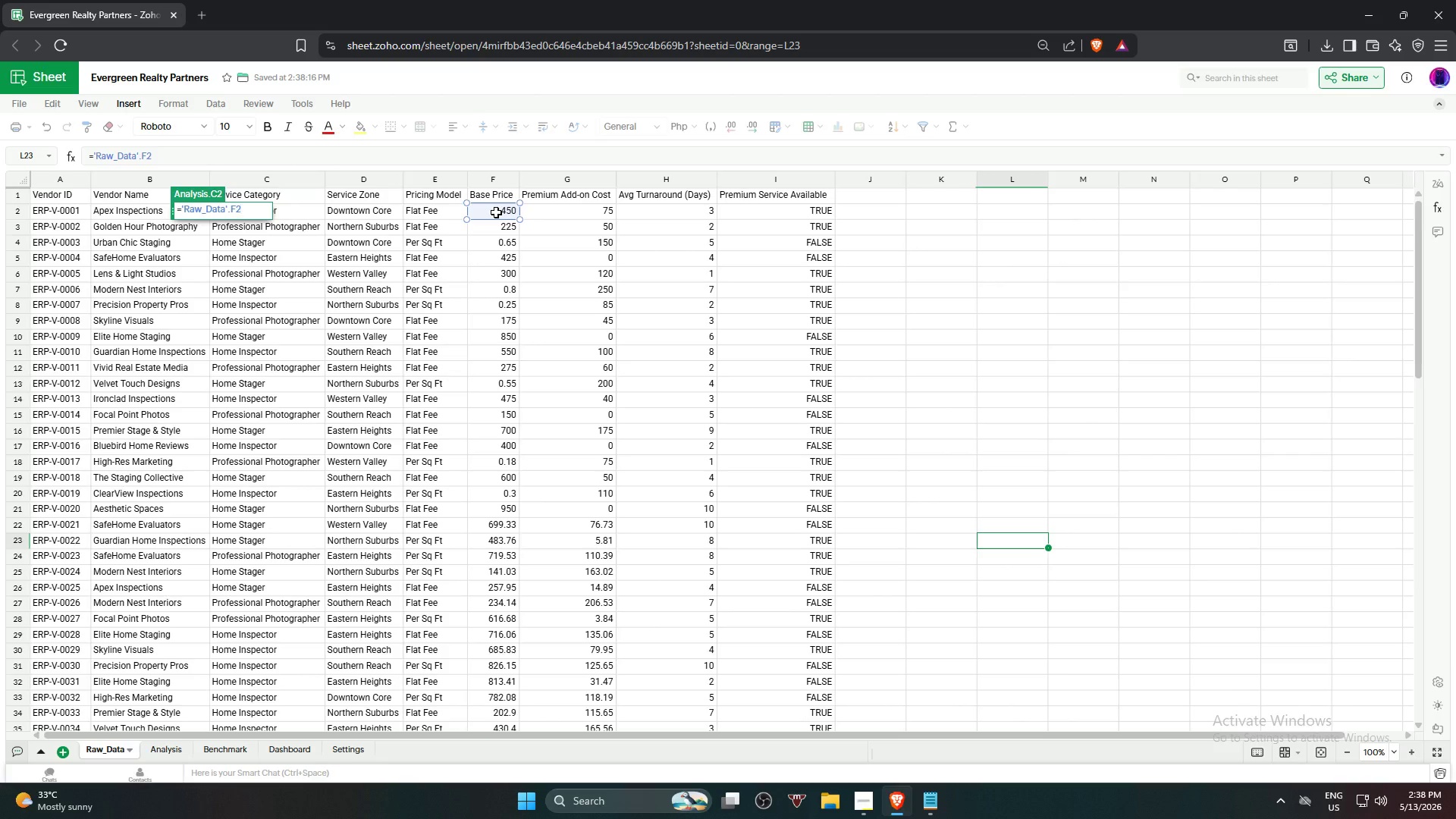 
key(Shift+Equal)
 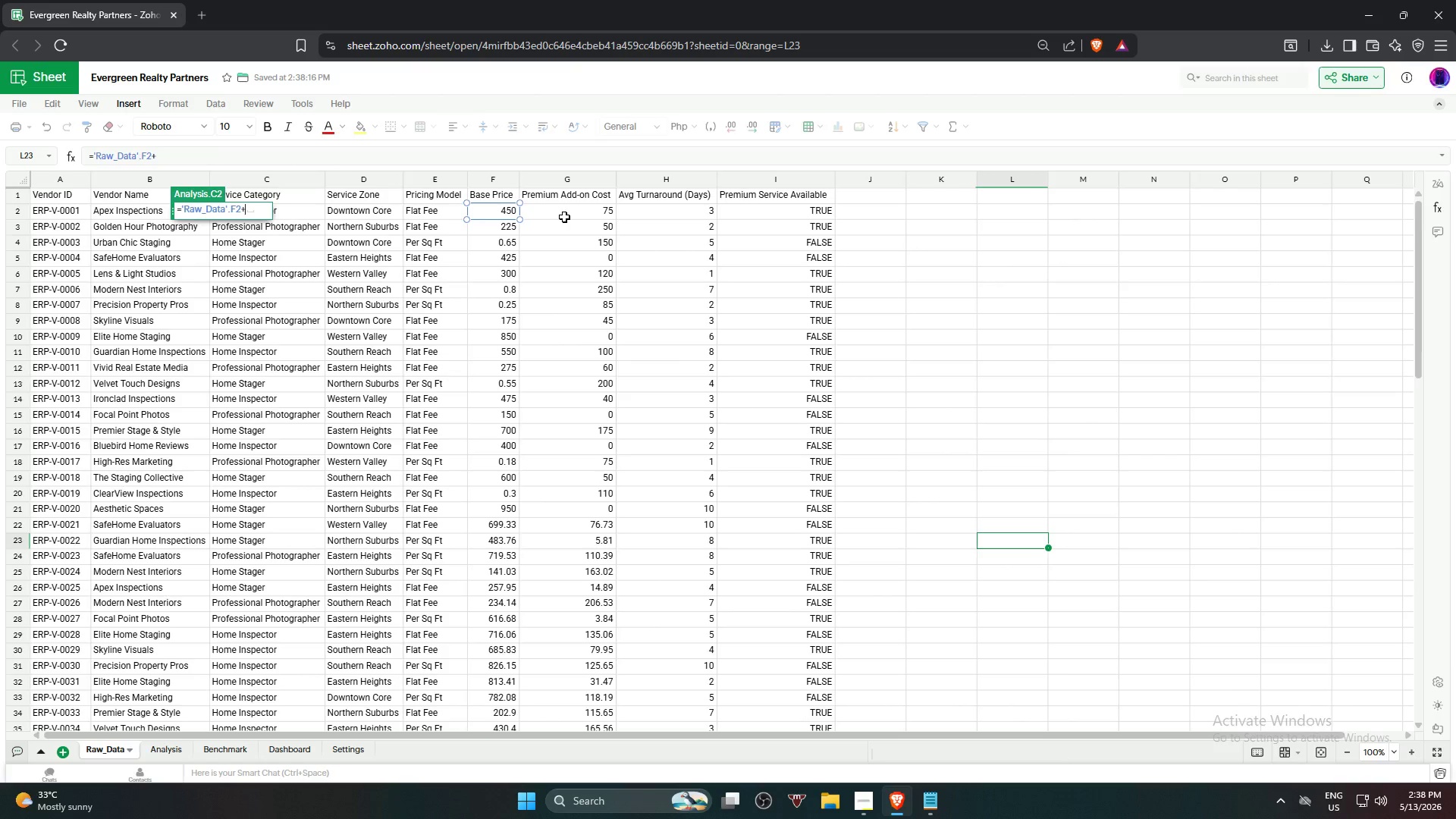 
left_click([572, 212])
 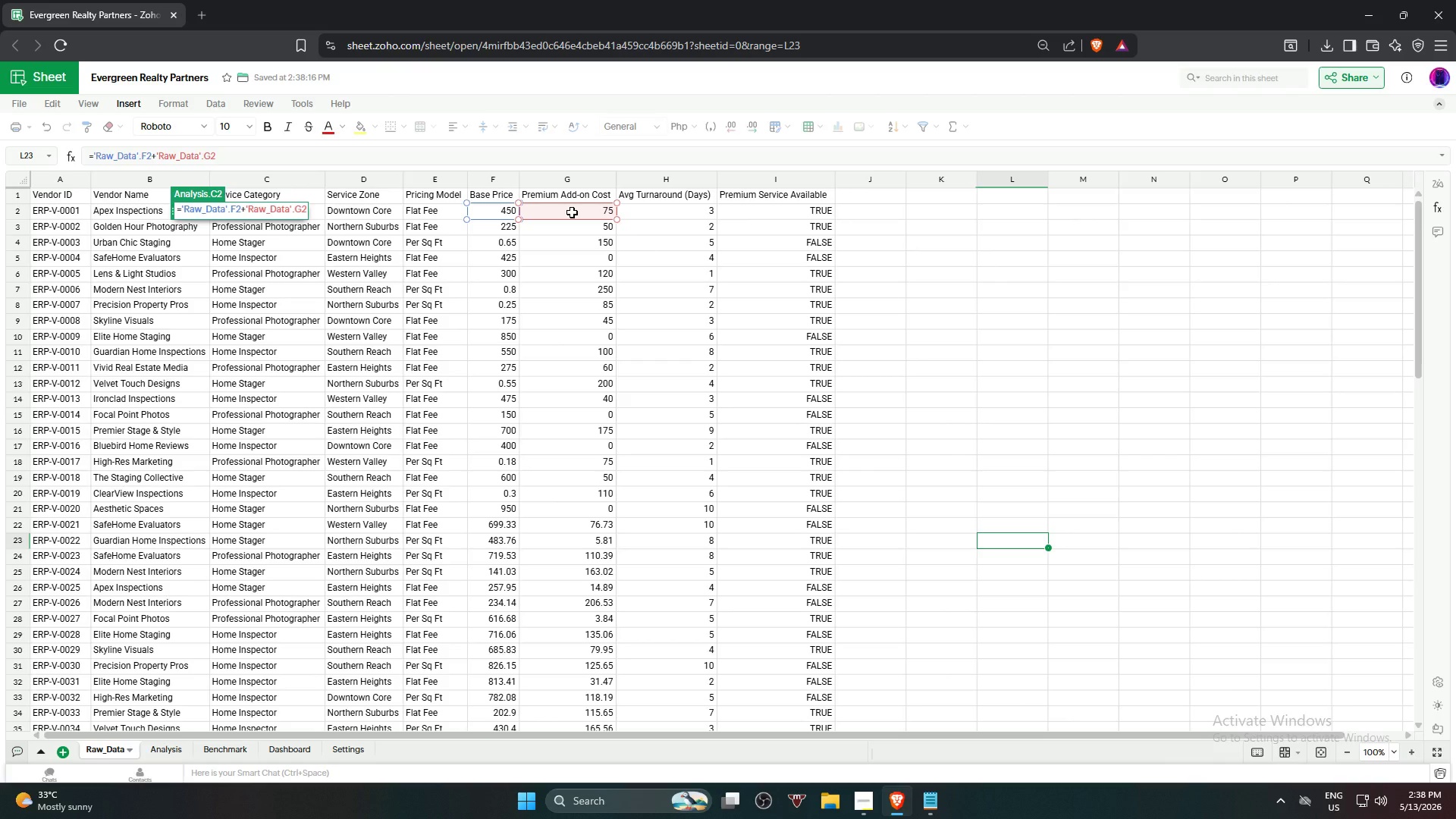 
key(NumpadEnter)
 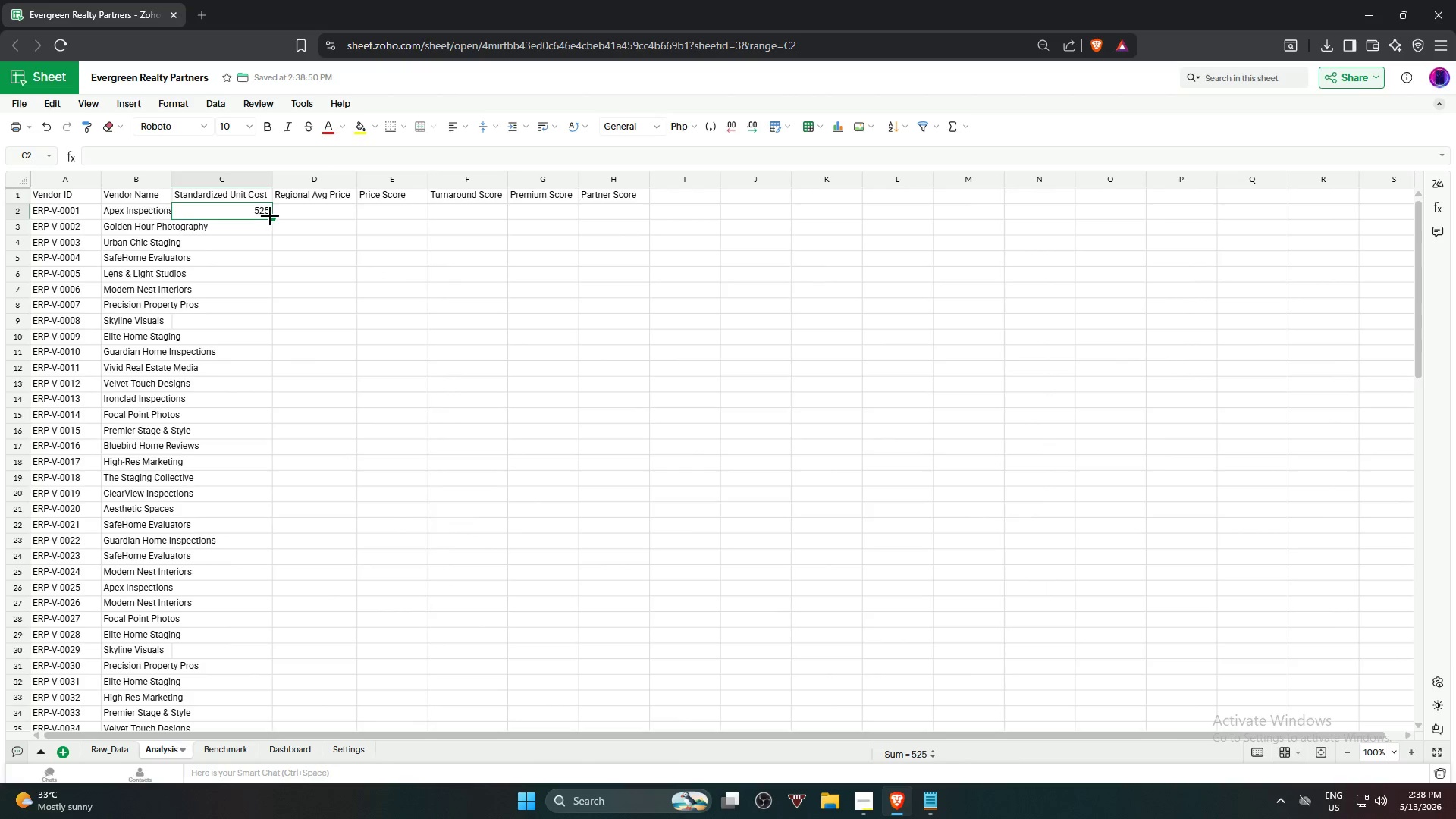 
left_click_drag(start_coordinate=[271, 217], to_coordinate=[224, 507])
 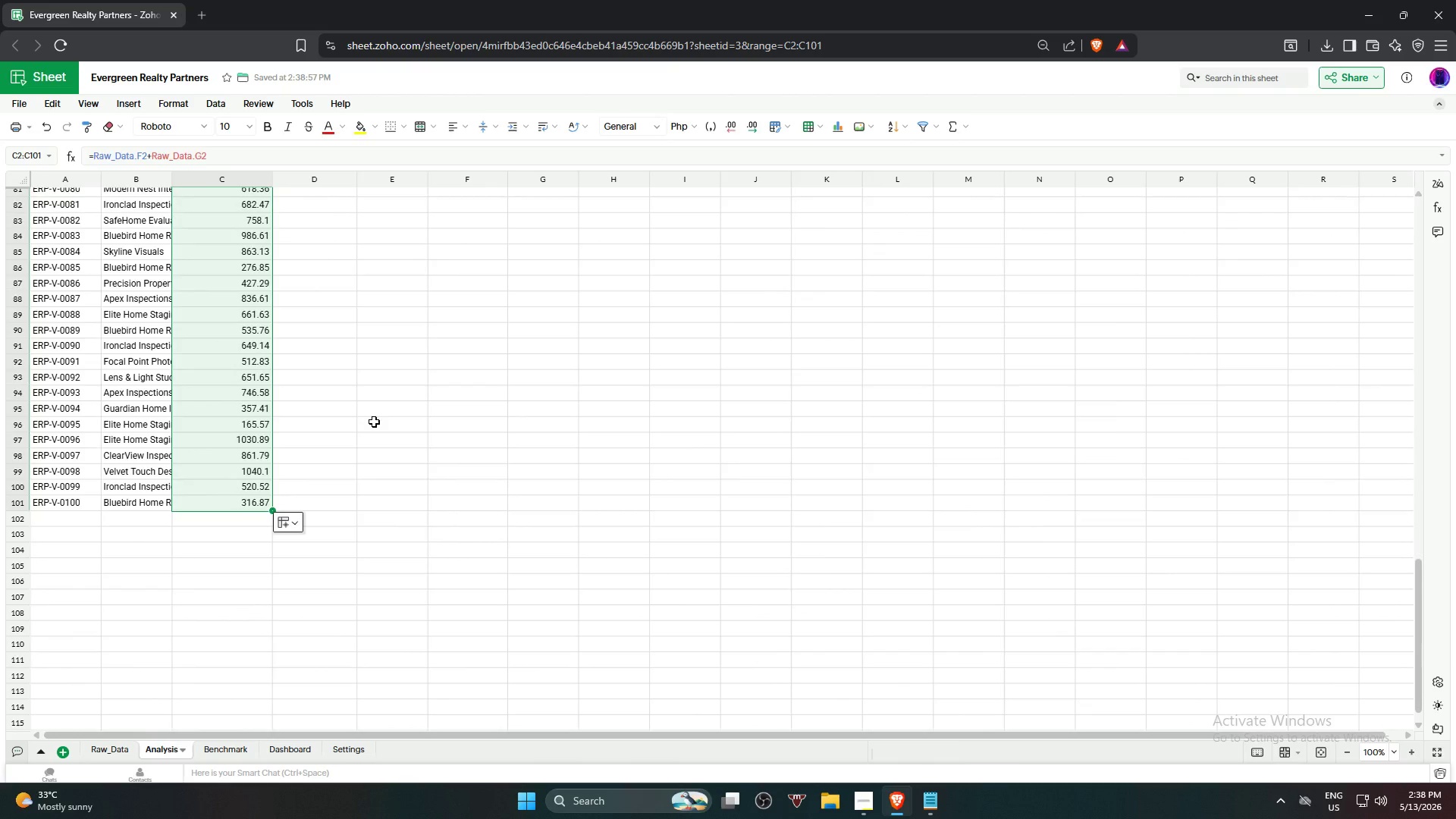 
scroll: coordinate [400, 378], scroll_direction: up, amount: 21.0
 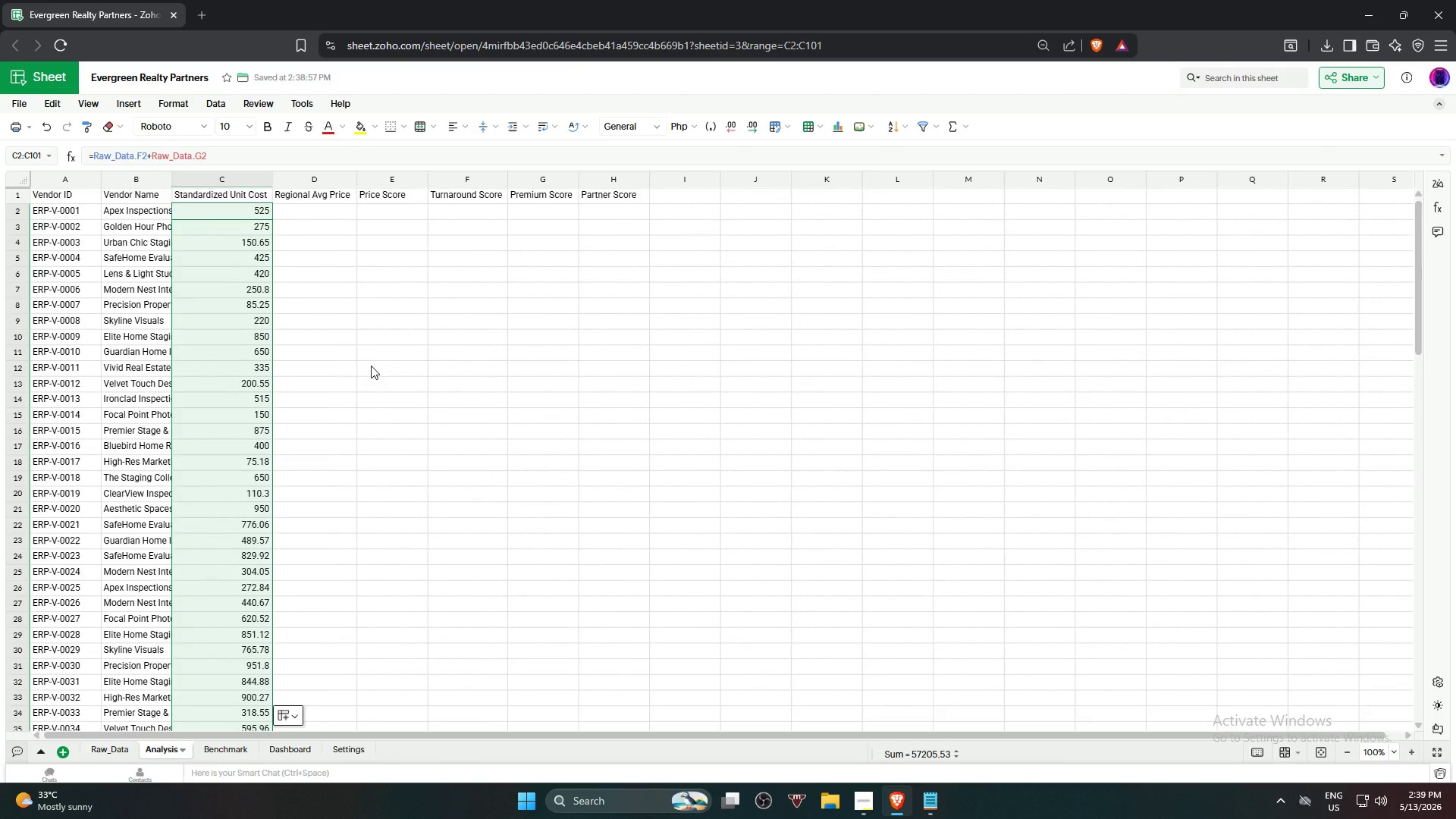 
left_click([371, 366])
 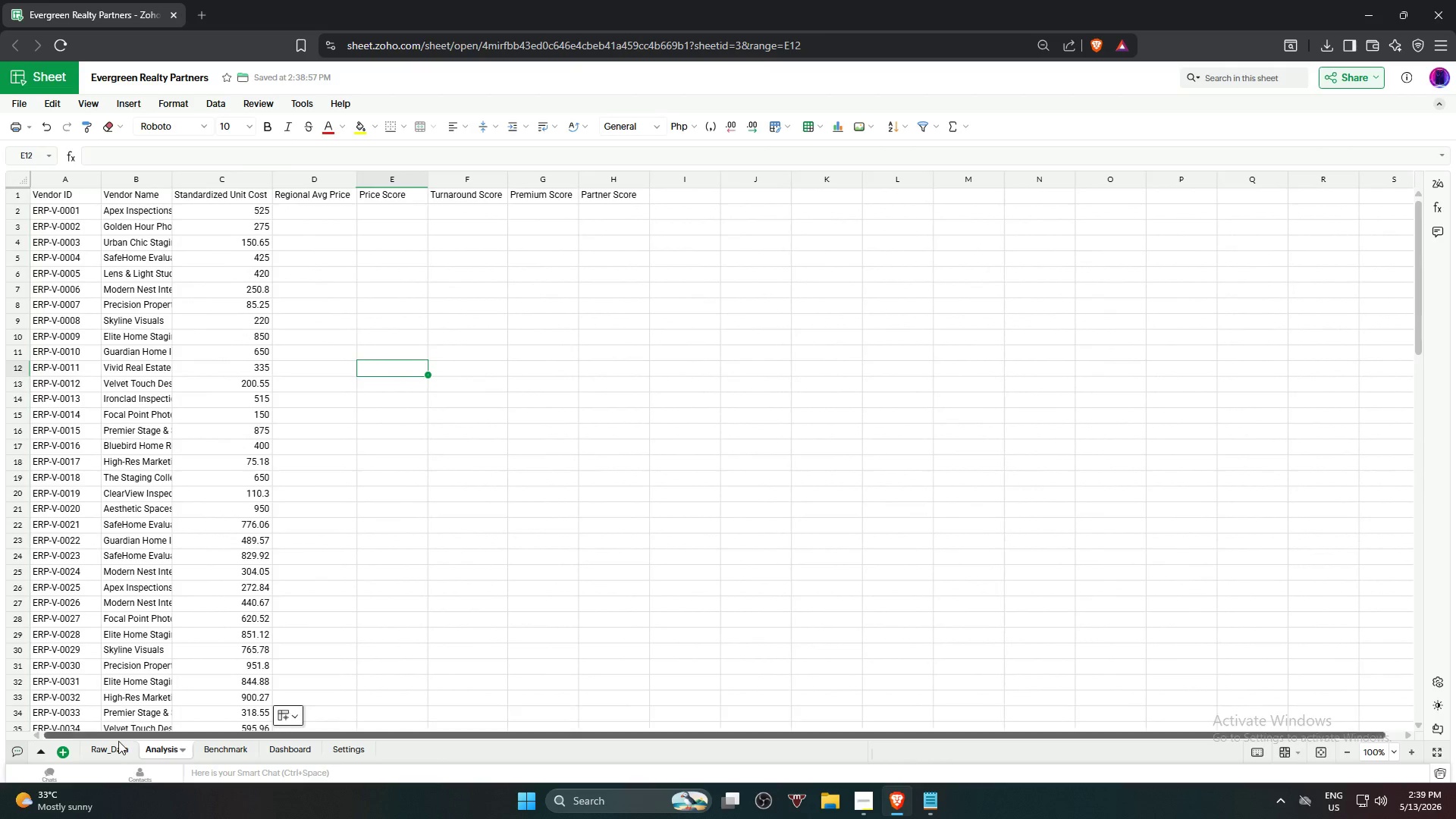 
left_click([117, 747])
 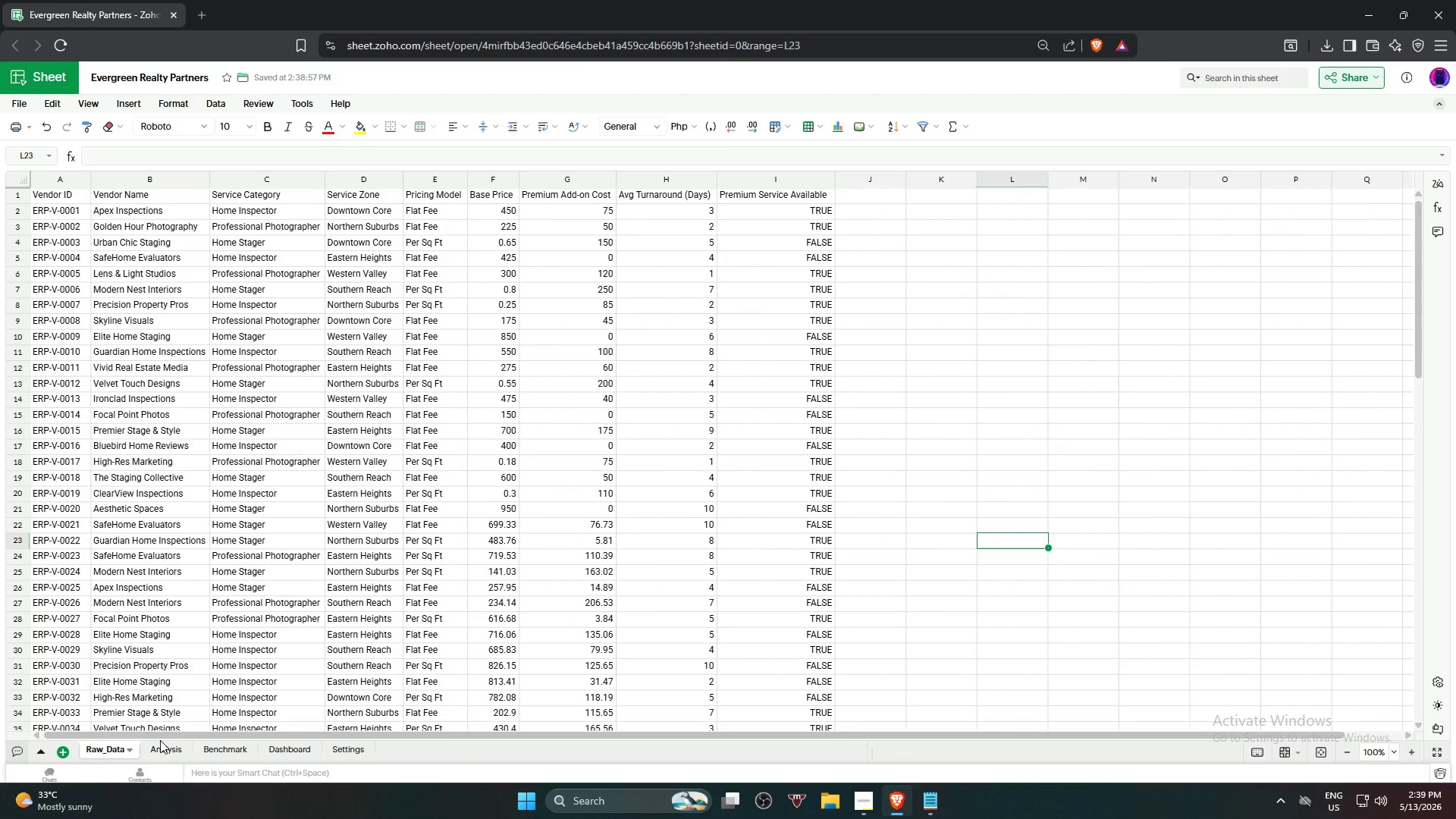 
left_click([160, 742])
 